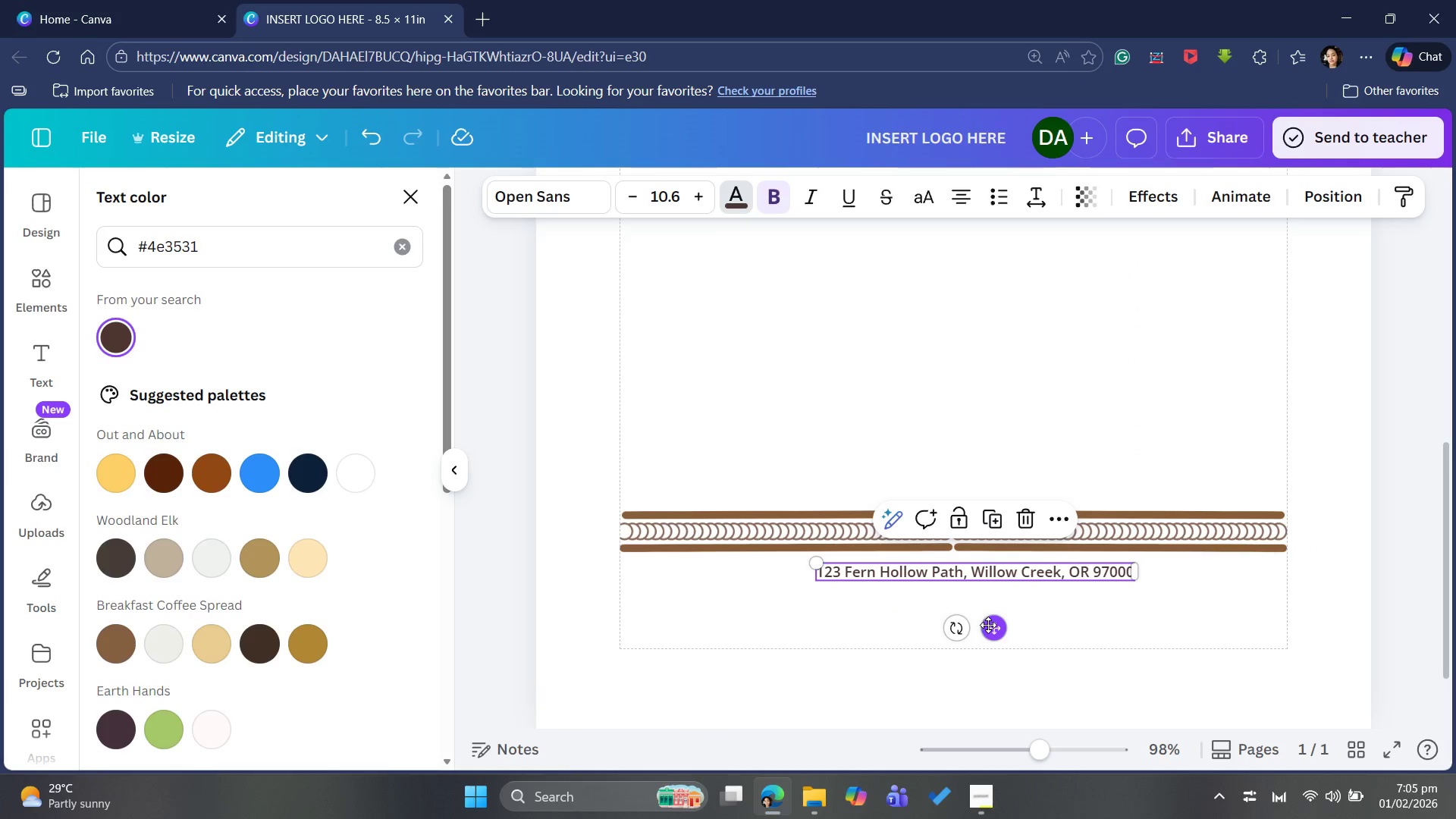 
left_click_drag(start_coordinate=[988, 627], to_coordinate=[968, 632])
 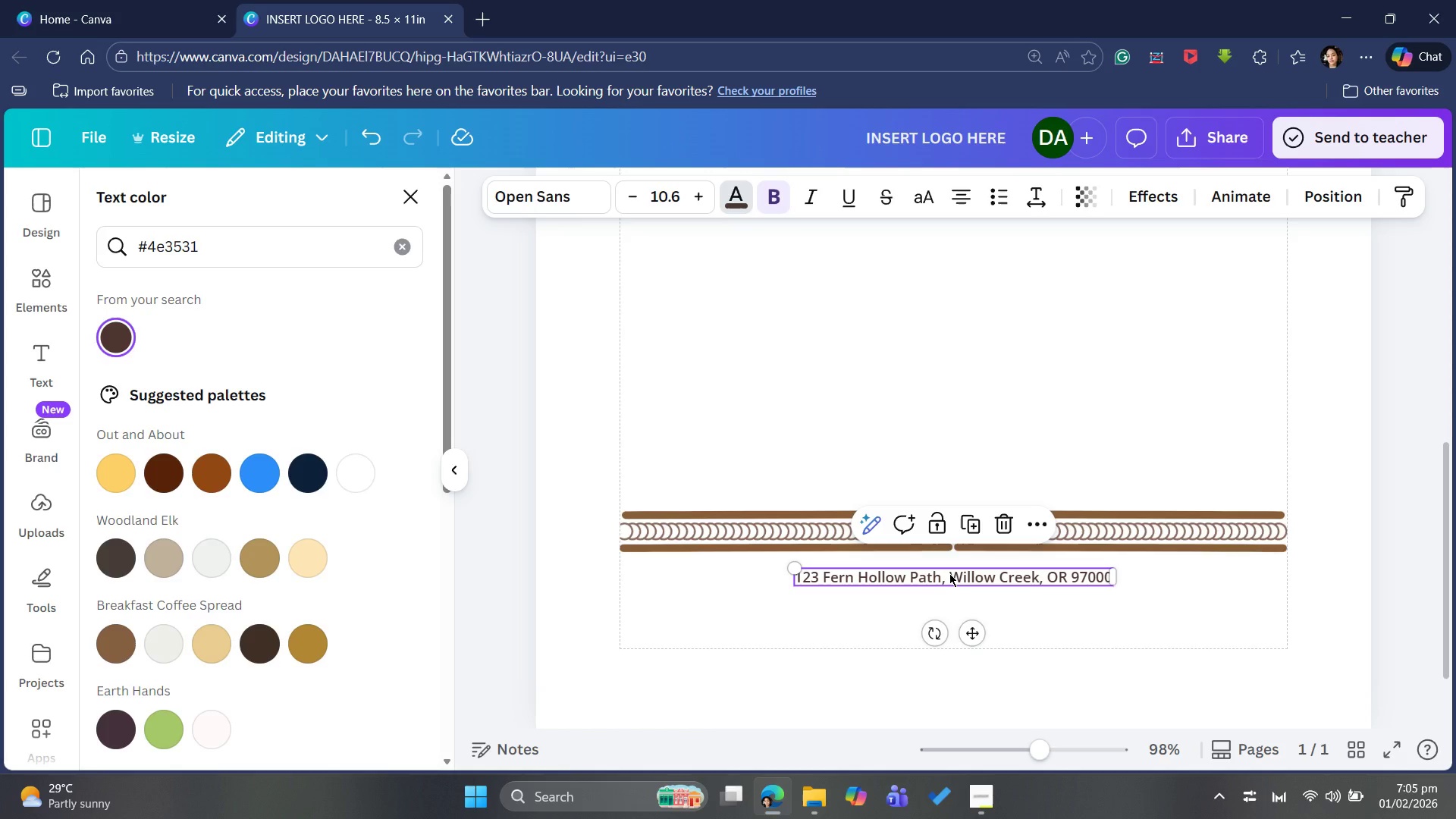 
left_click([949, 573])
 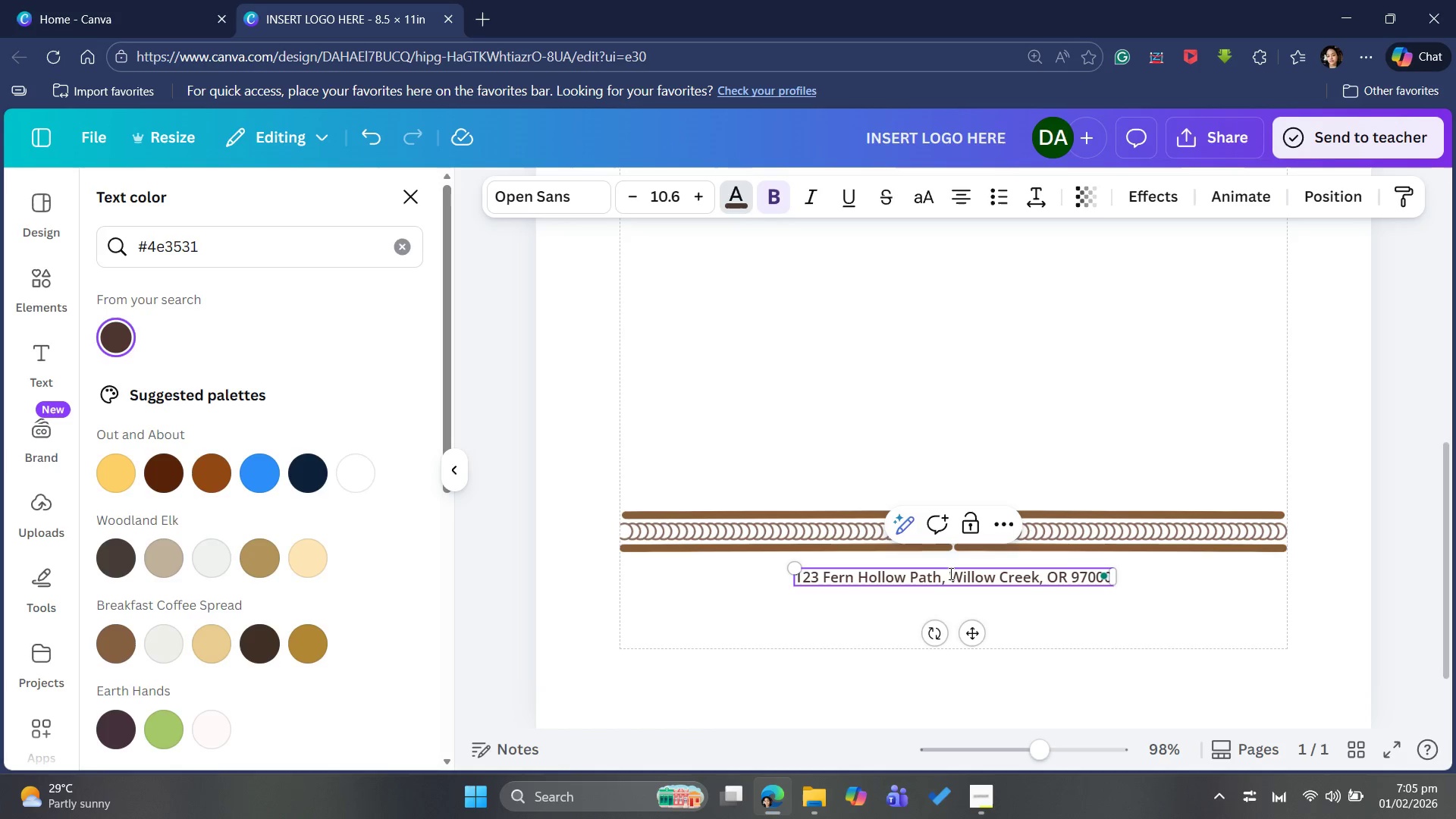 
hold_key(key=ControlLeft, duration=1.55)
 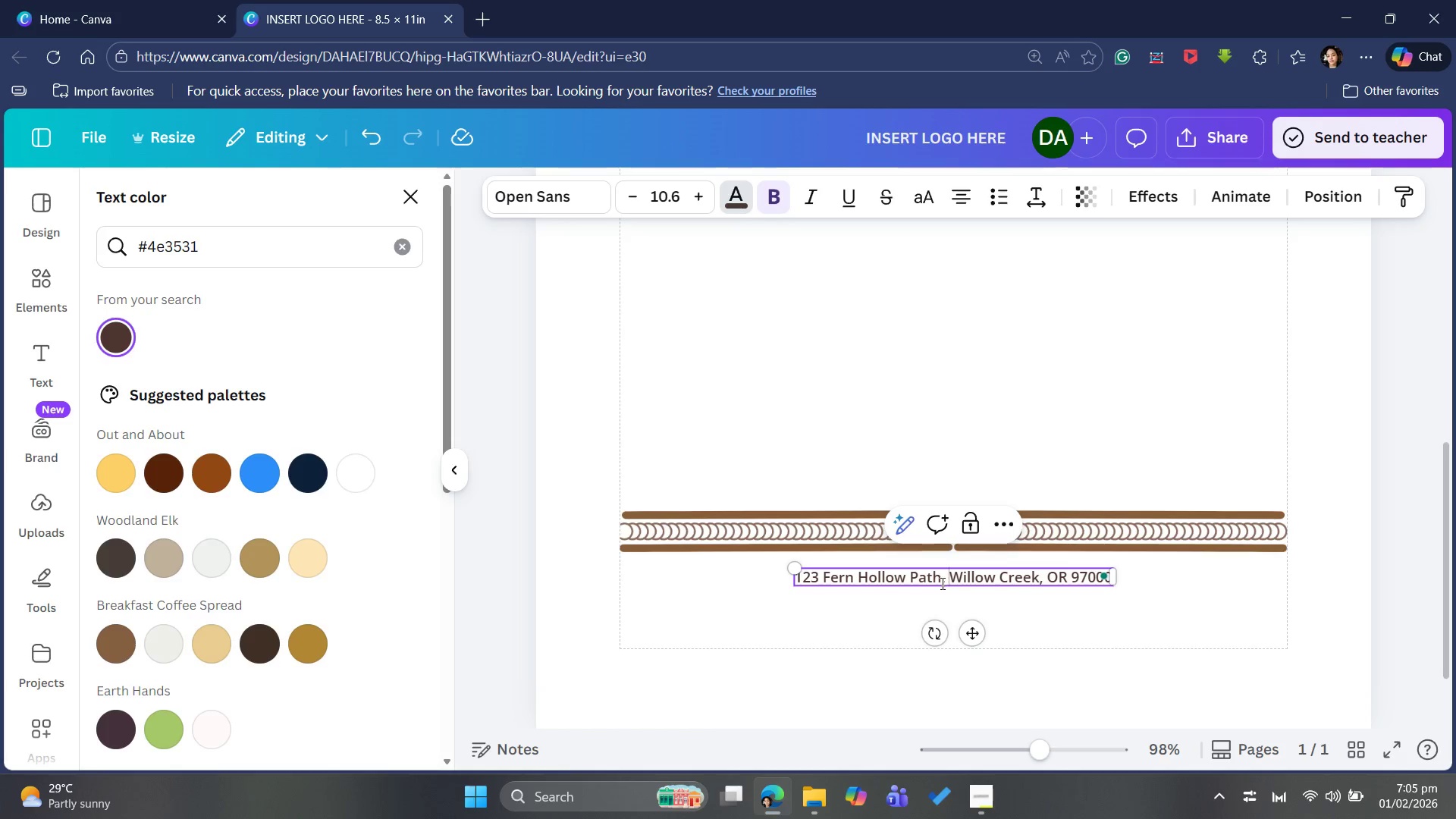 
key(Control+A)
 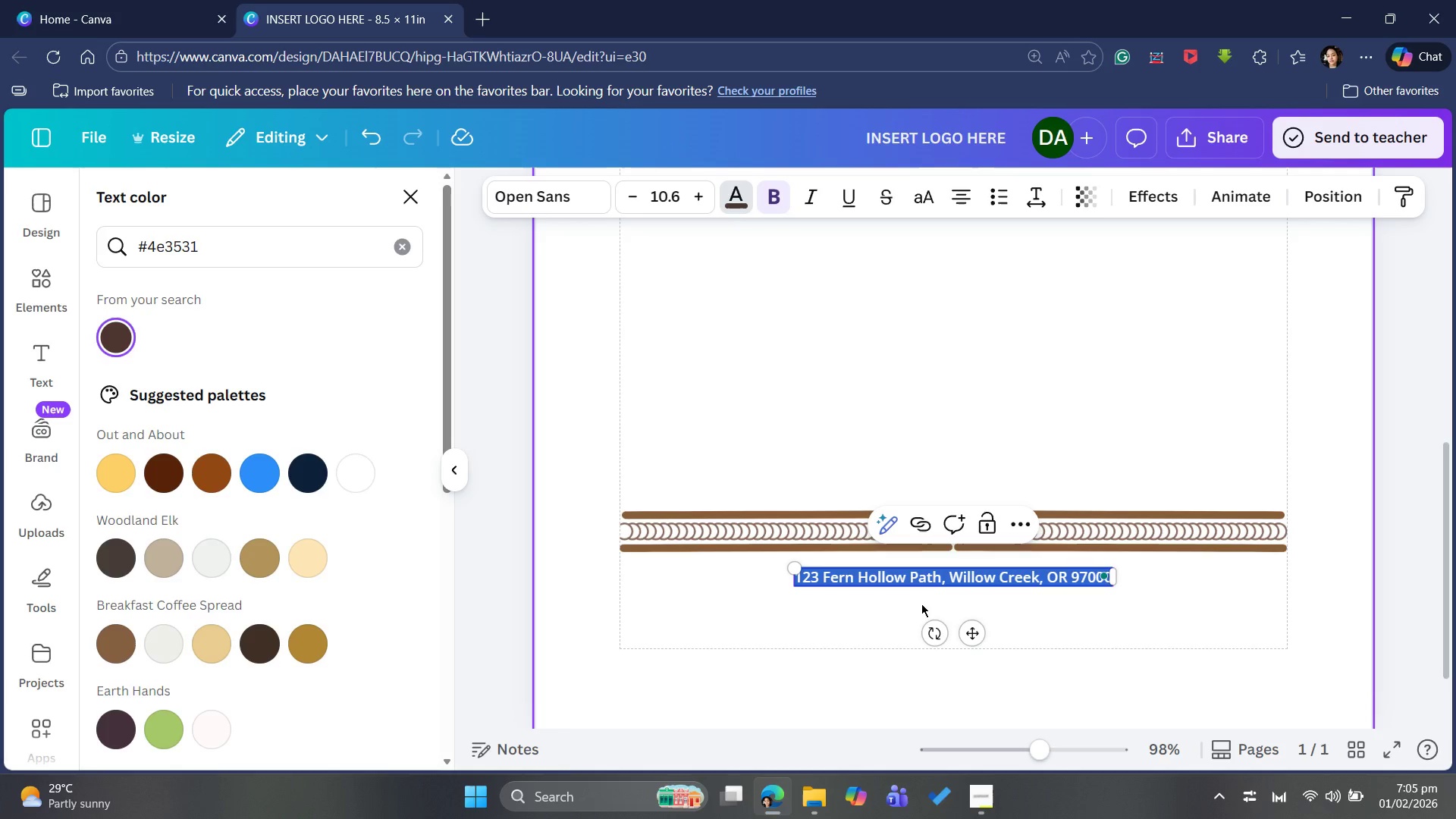 
key(Control+C)
 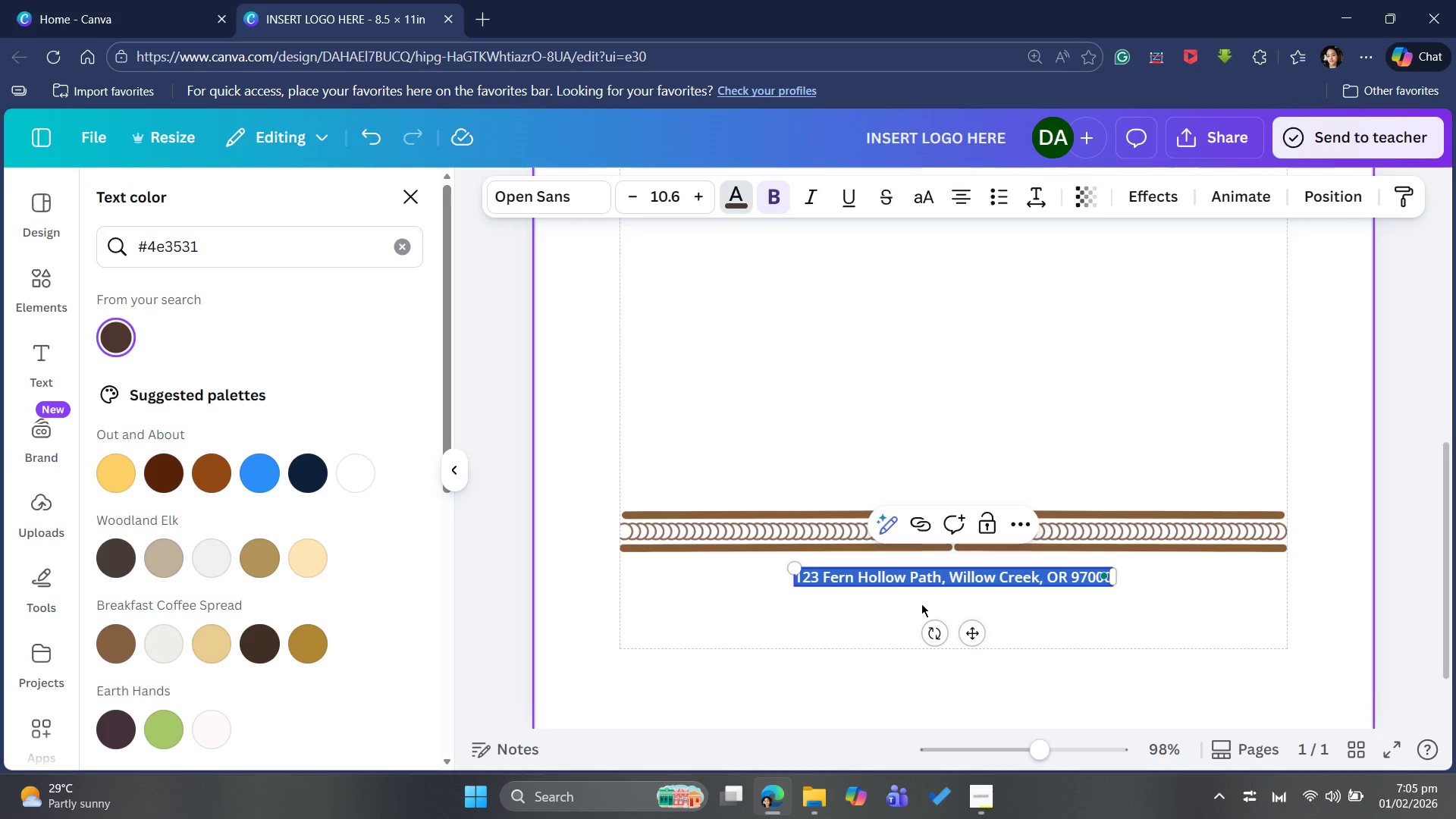 
key(Control+V)
 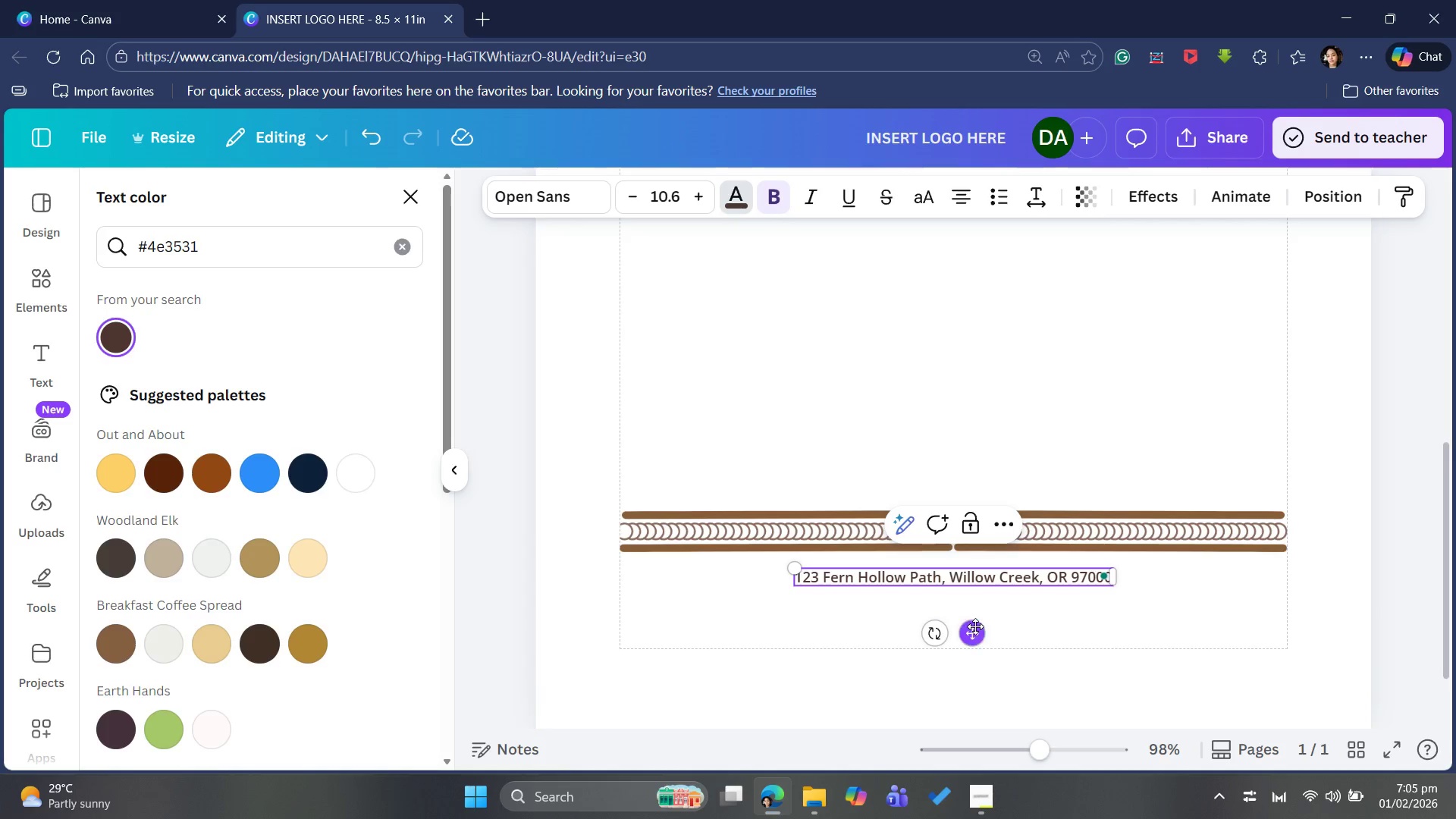 
left_click_drag(start_coordinate=[968, 633], to_coordinate=[963, 660])
 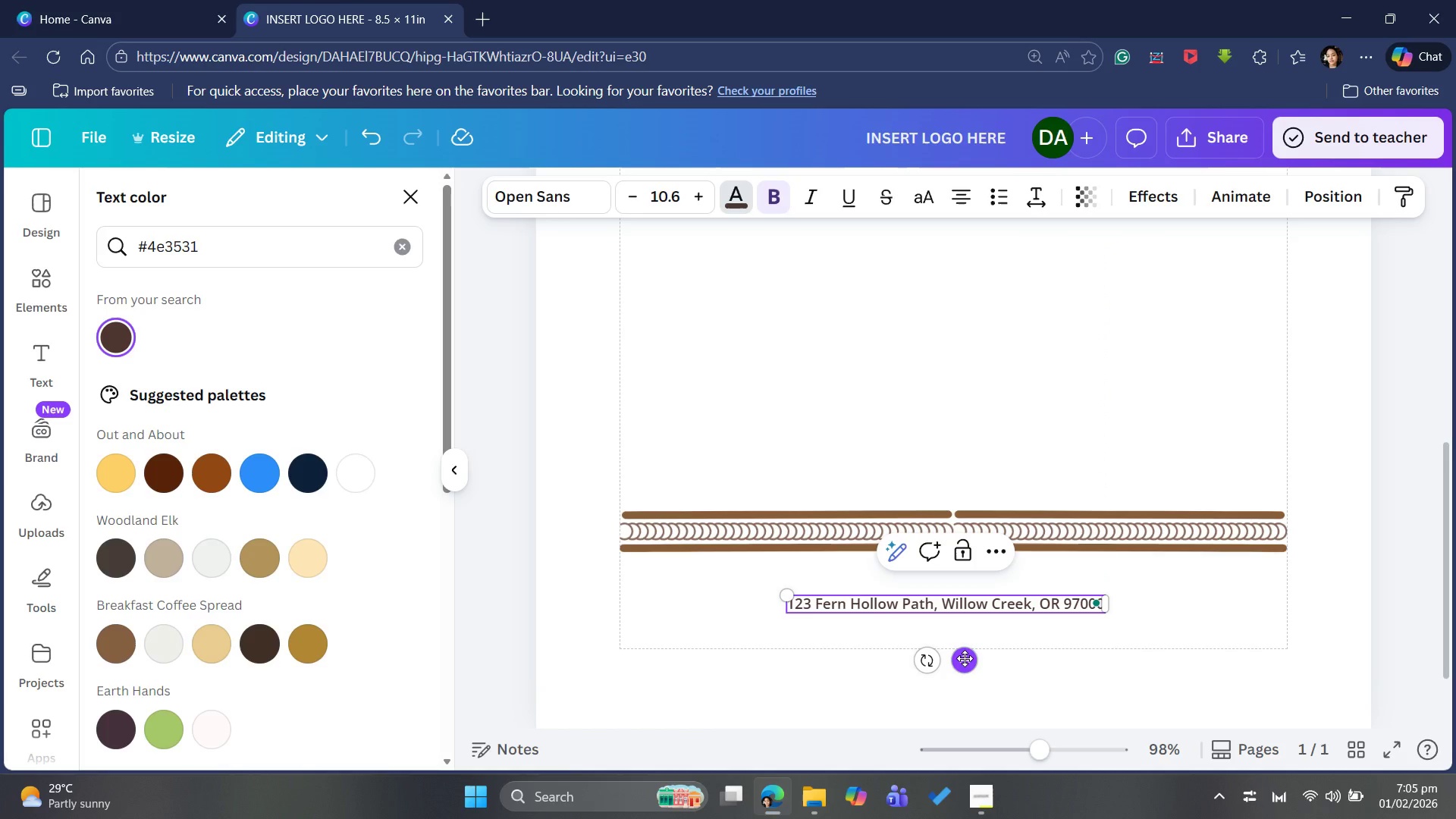 
key(Control+Z)
 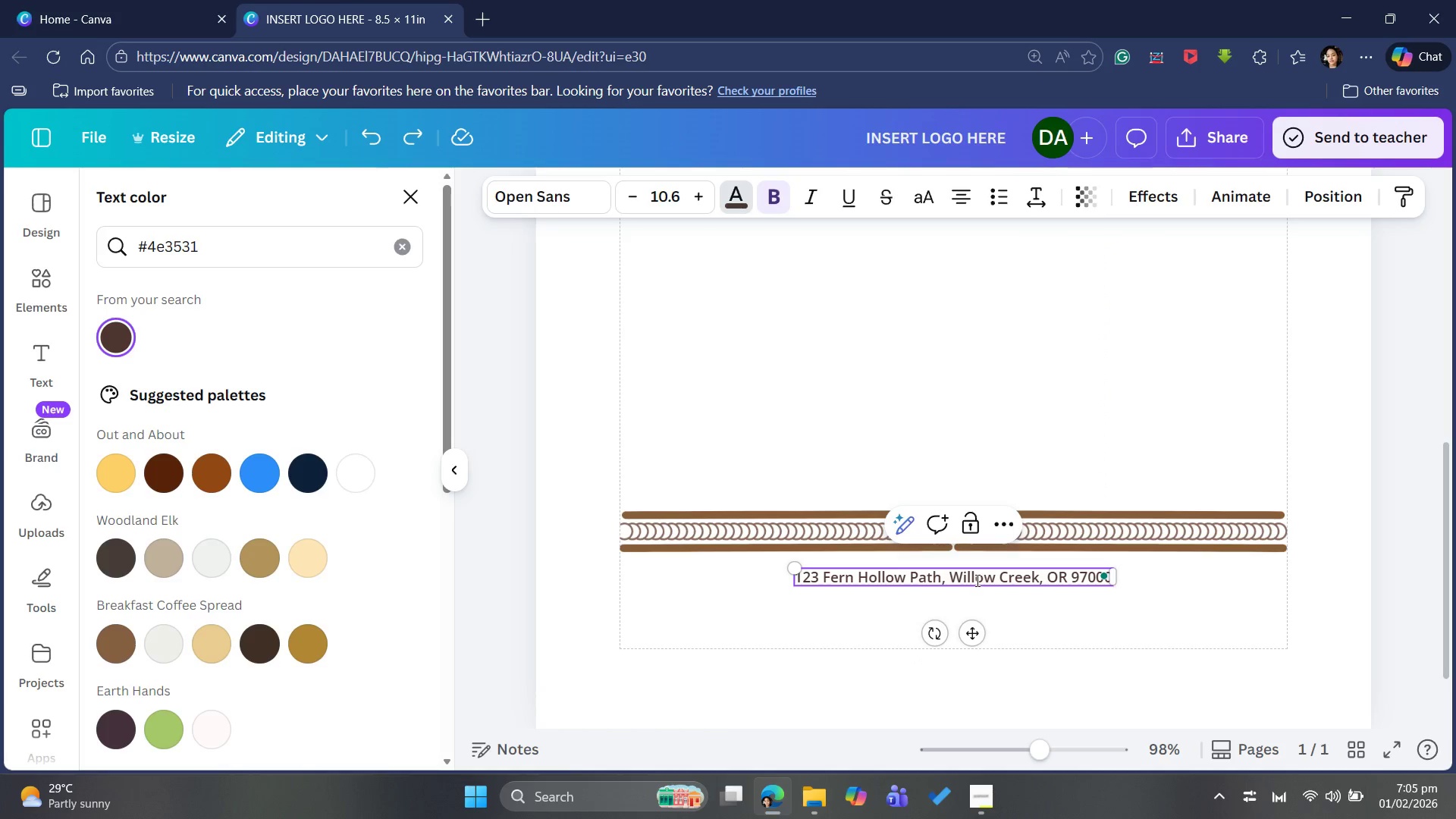 
left_click([976, 580])
 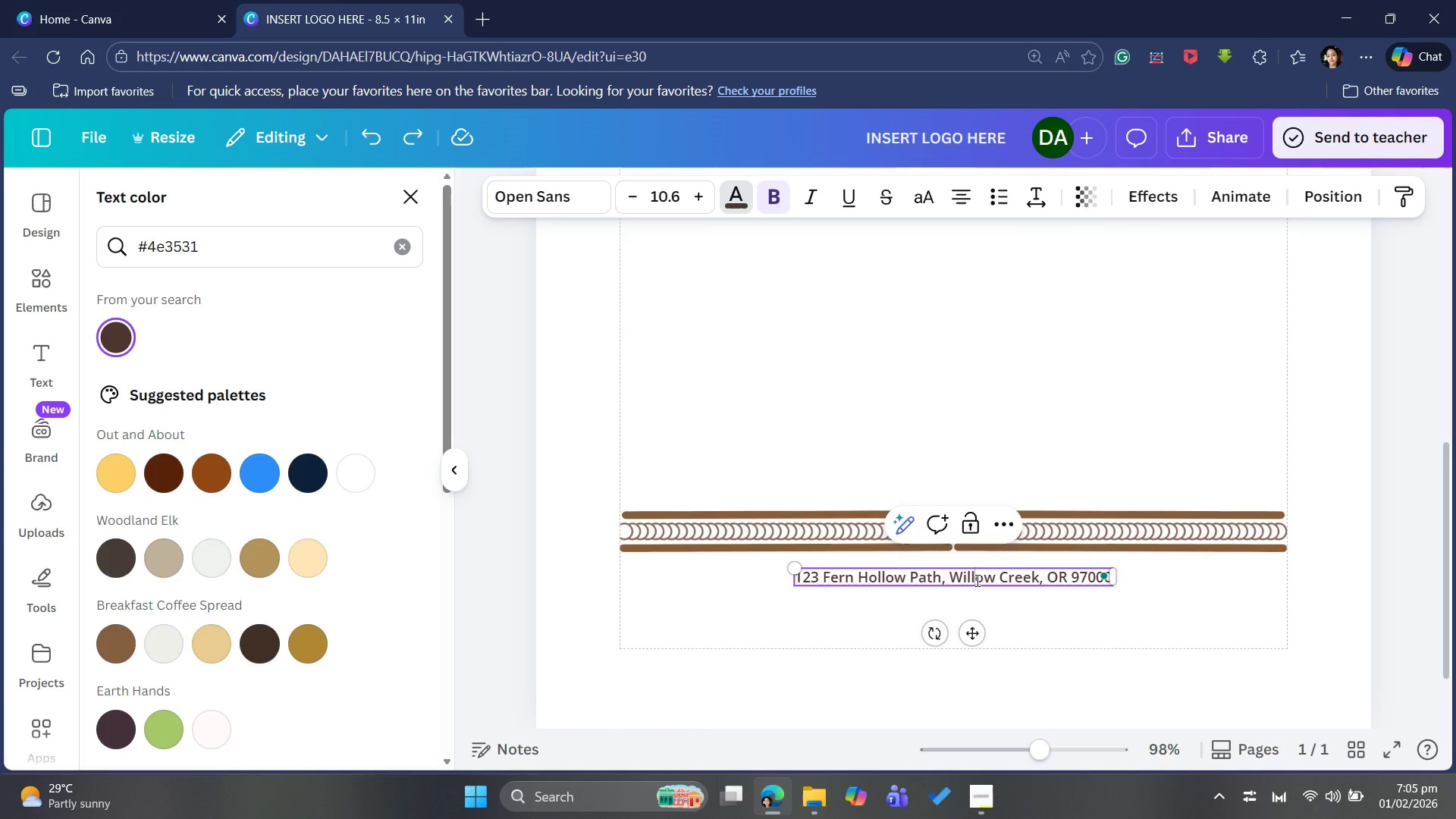 
key(Control+A)
 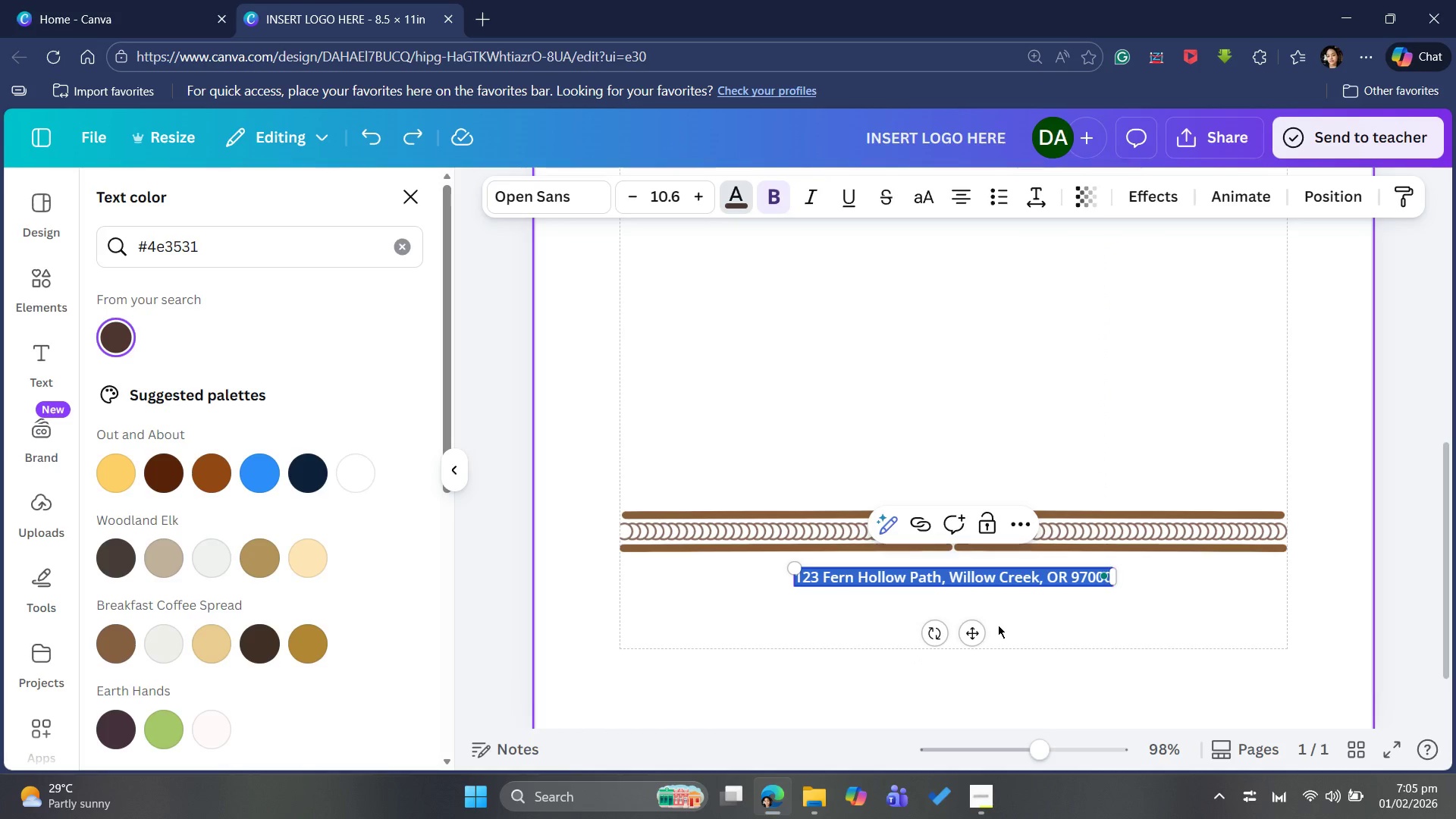 
left_click([974, 630])
 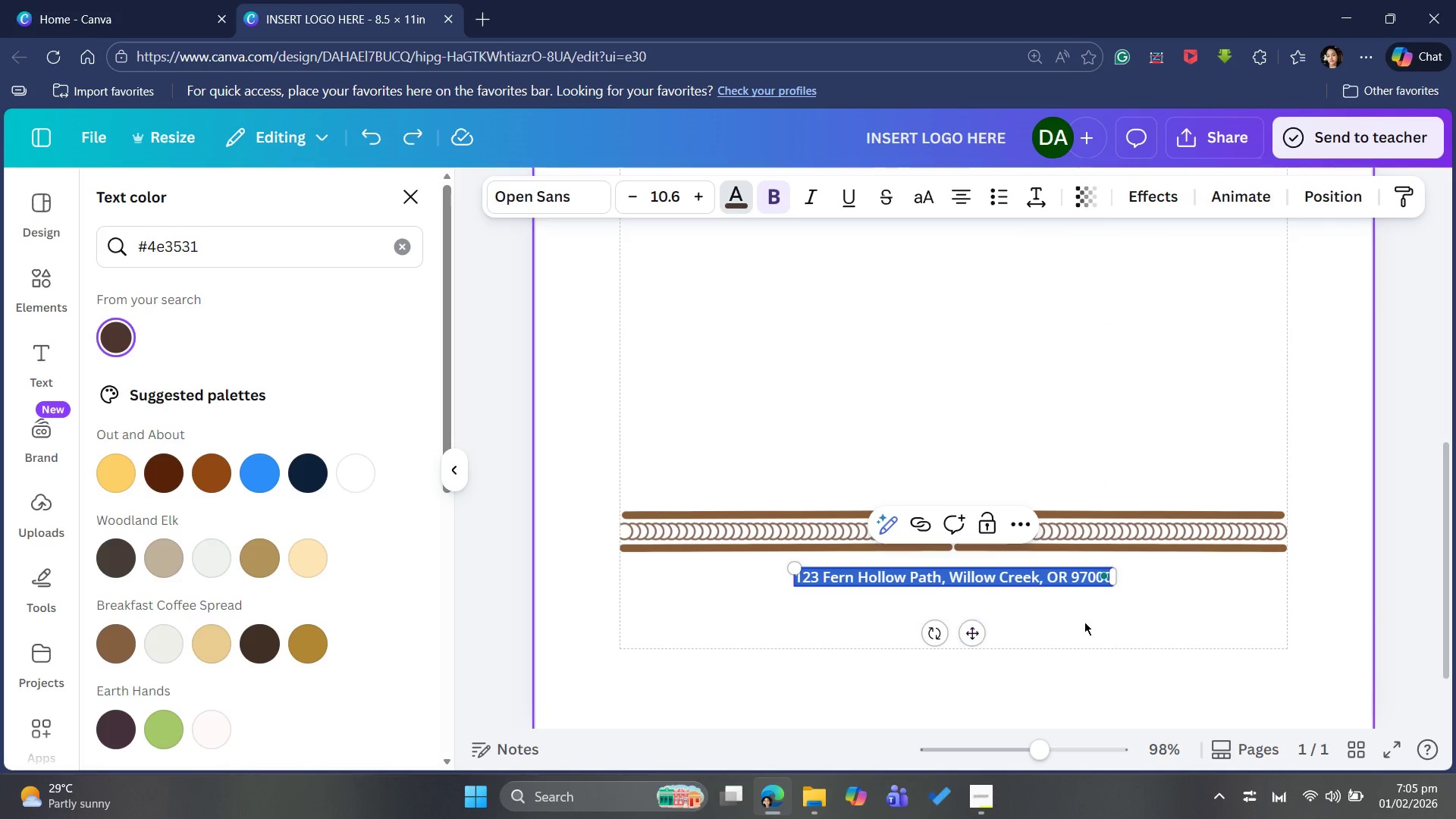 
left_click([1086, 622])
 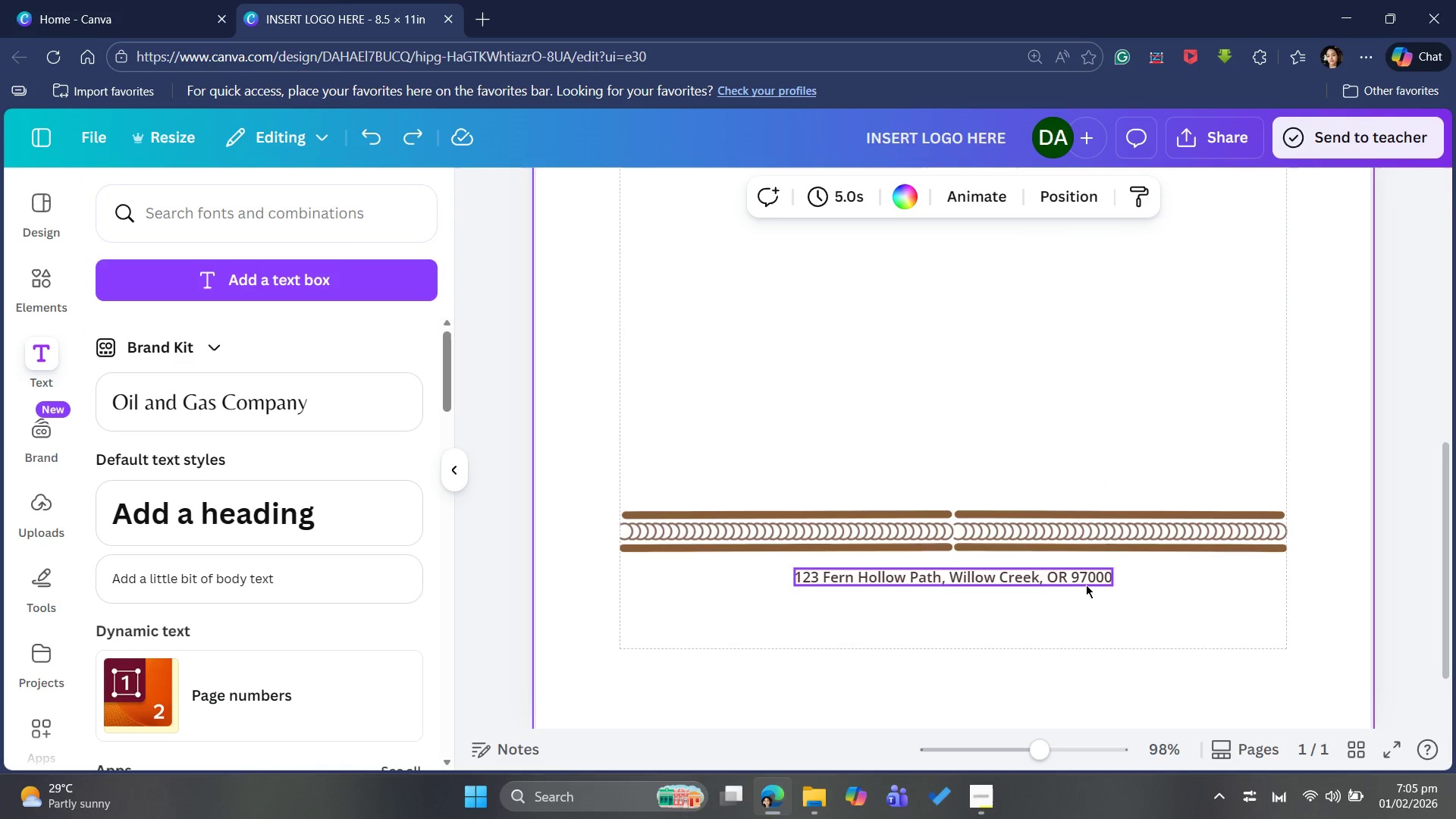 
left_click([1088, 585])
 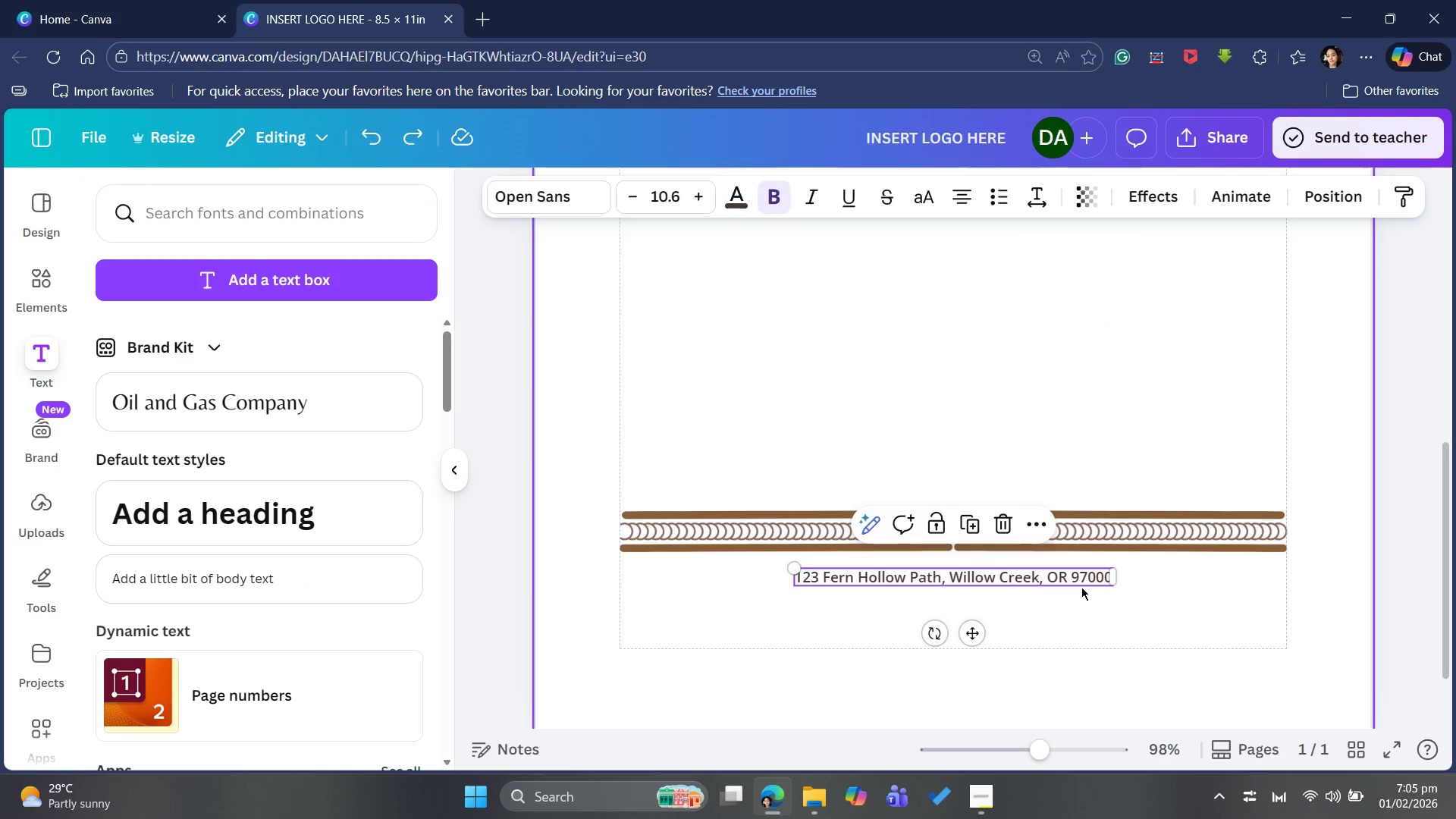 
key(Control+C)
 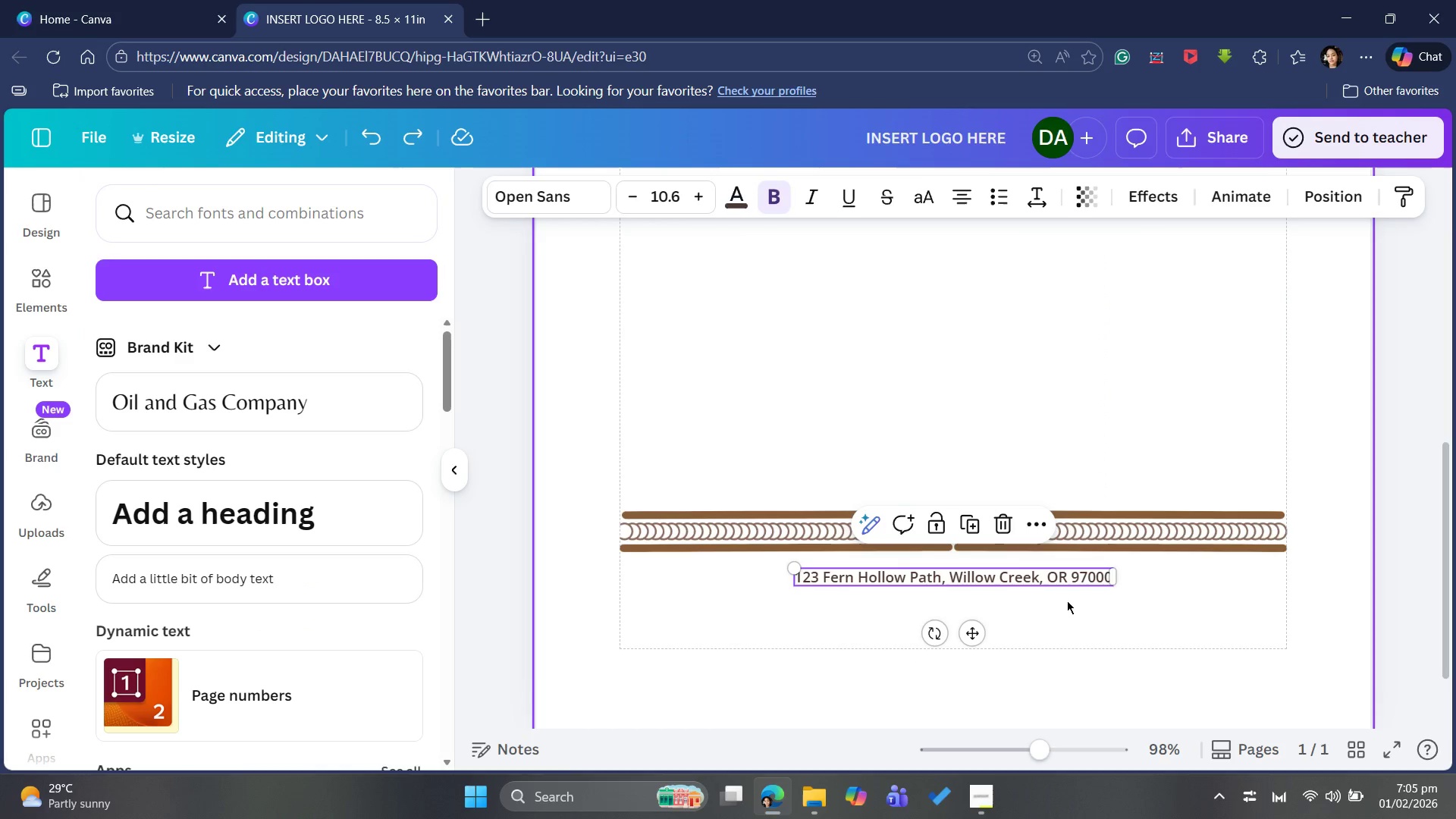 
key(Control+V)
 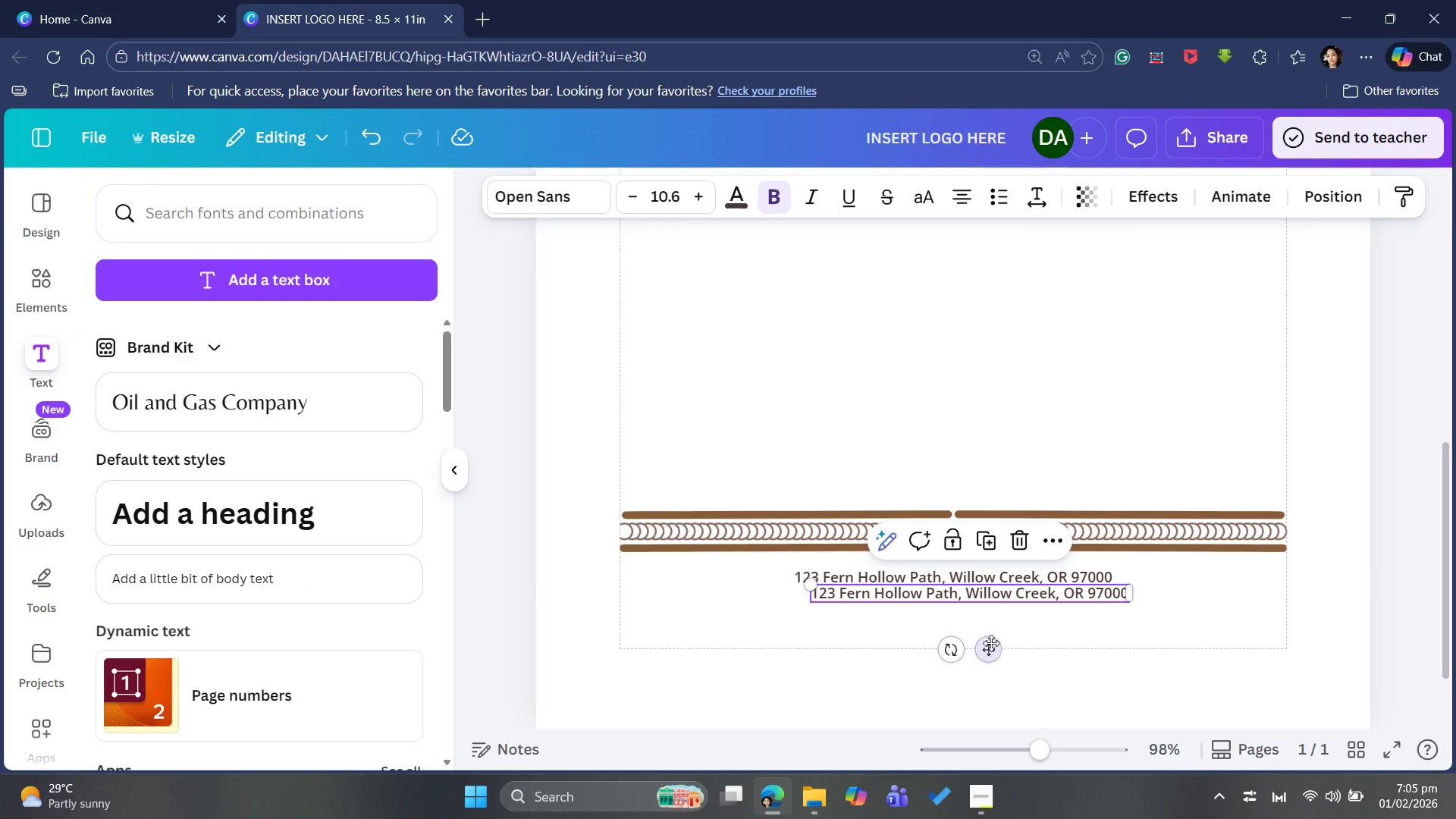 
left_click_drag(start_coordinate=[987, 646], to_coordinate=[978, 652])
 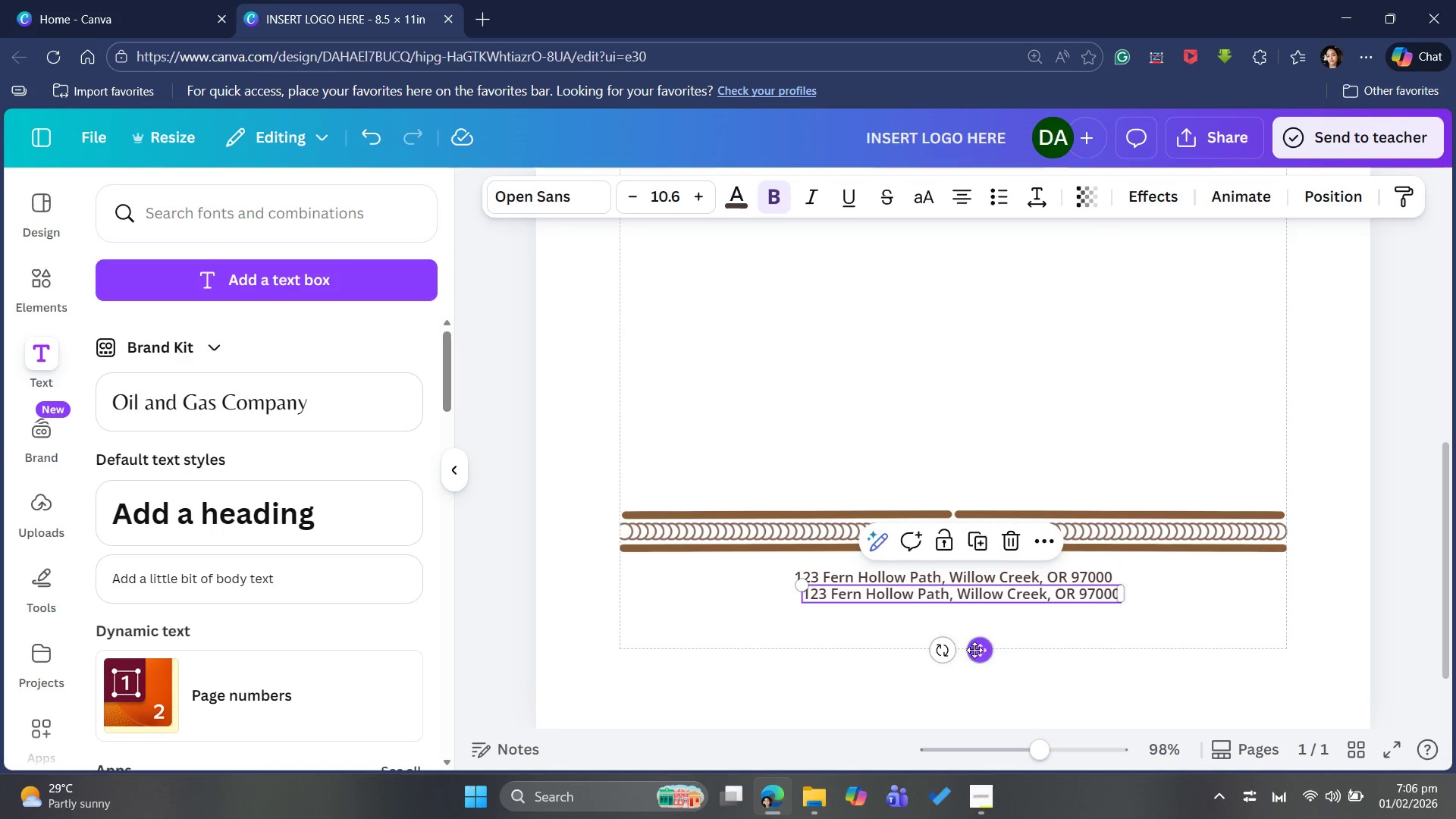 
left_click_drag(start_coordinate=[972, 651], to_coordinate=[958, 682])
 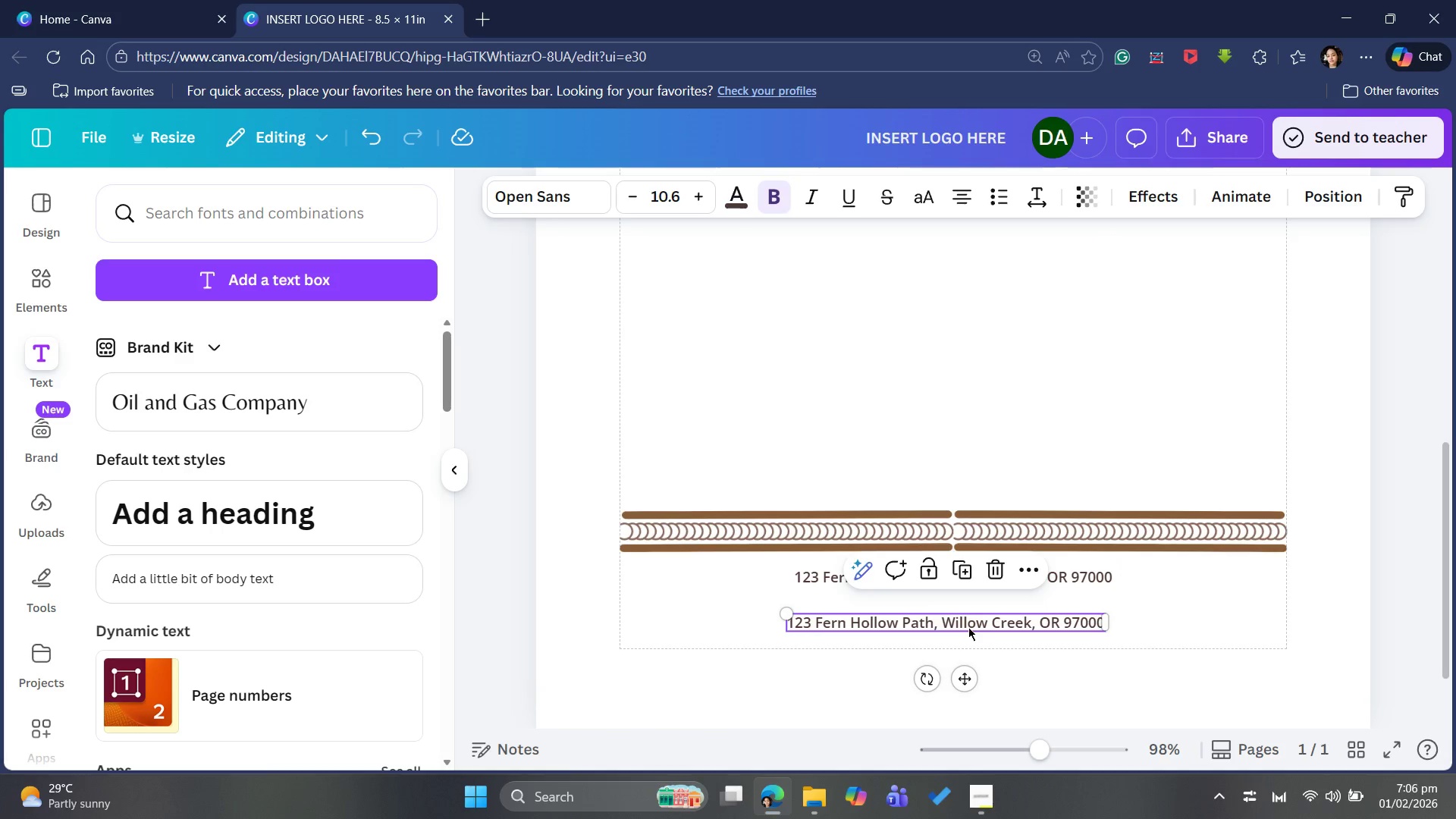 
left_click([968, 626])
 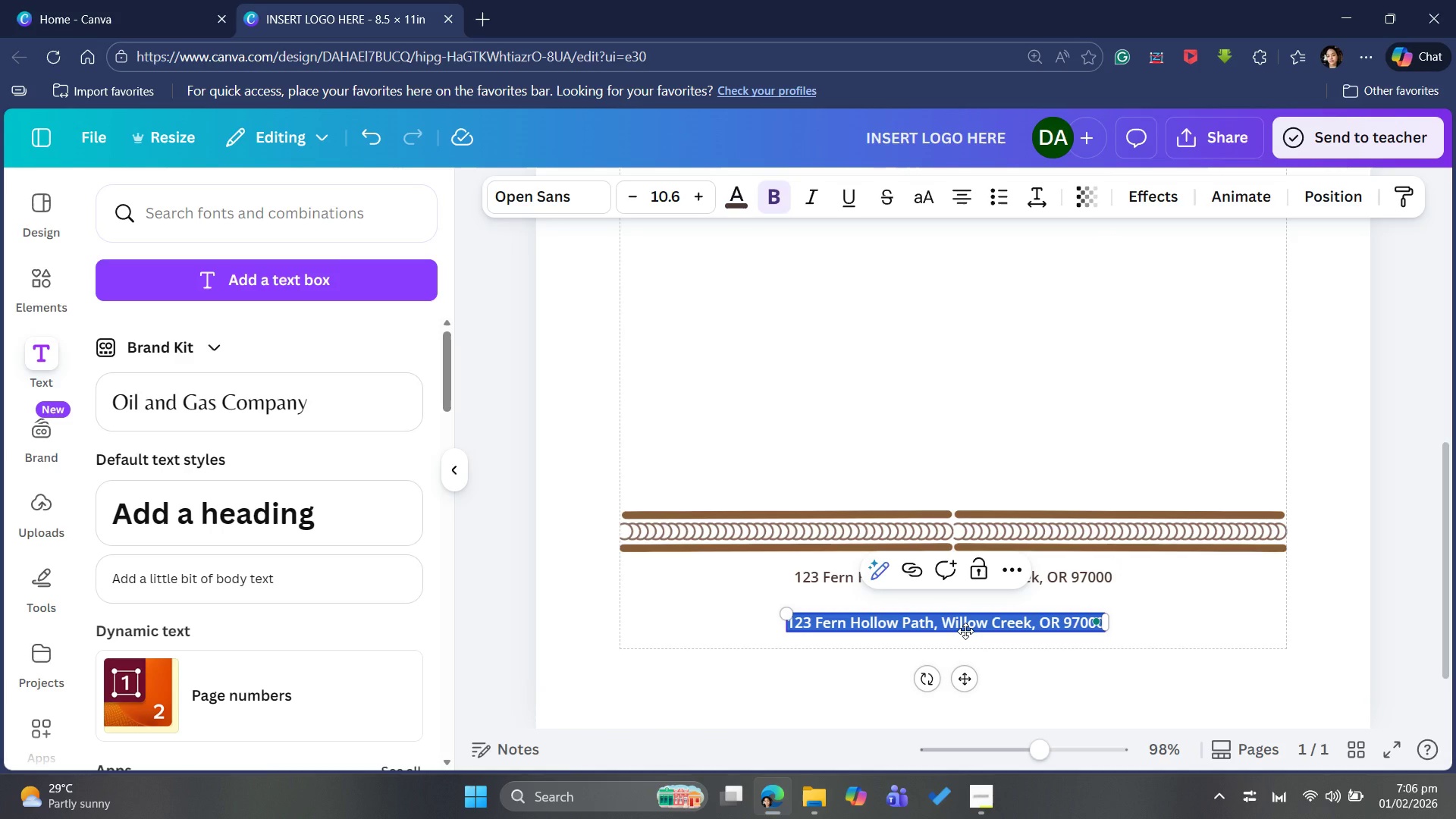 
type(www.muddypawsnature.org)
 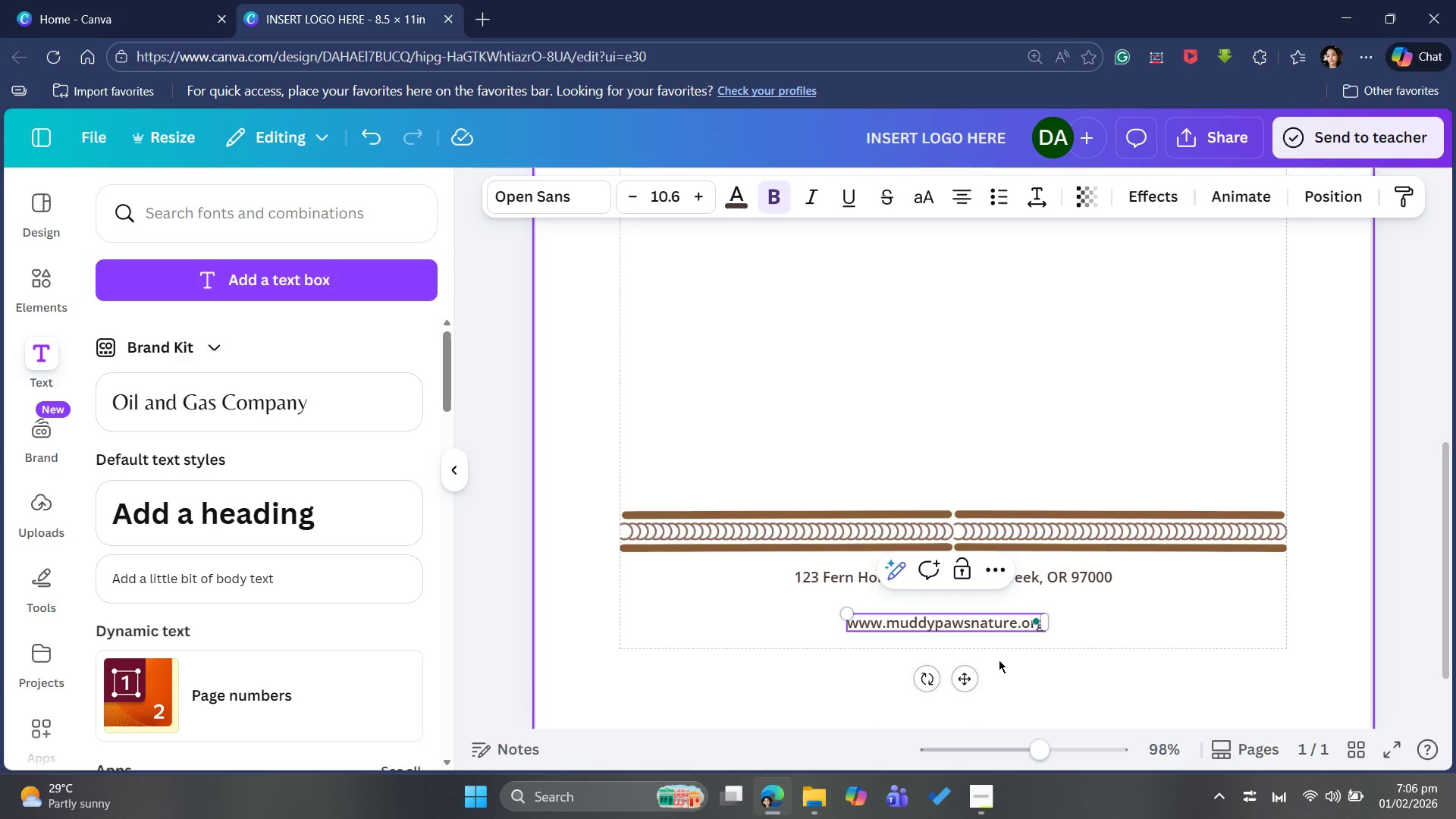 
left_click_drag(start_coordinate=[961, 679], to_coordinate=[971, 661])
 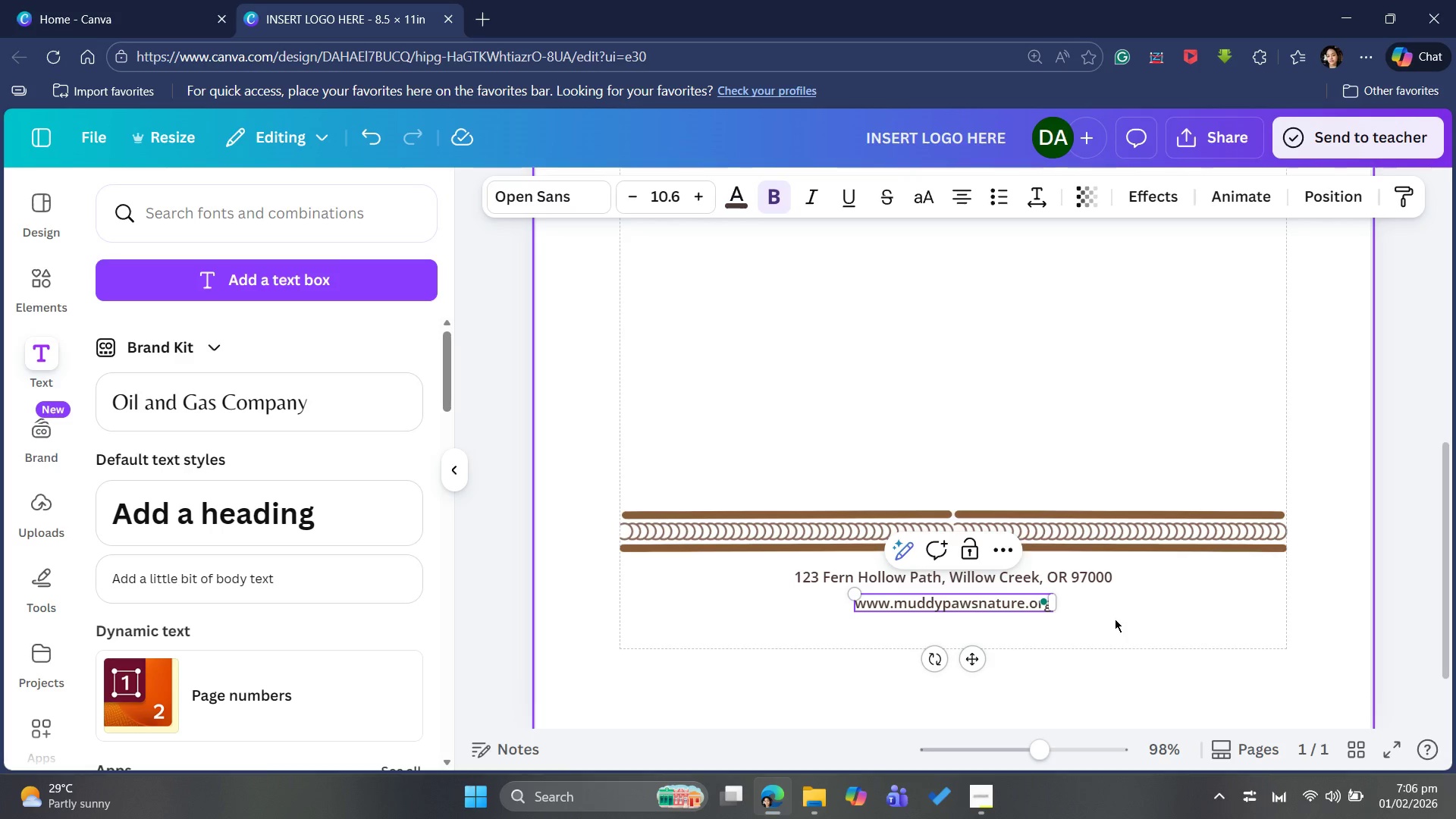 
left_click([1115, 619])
 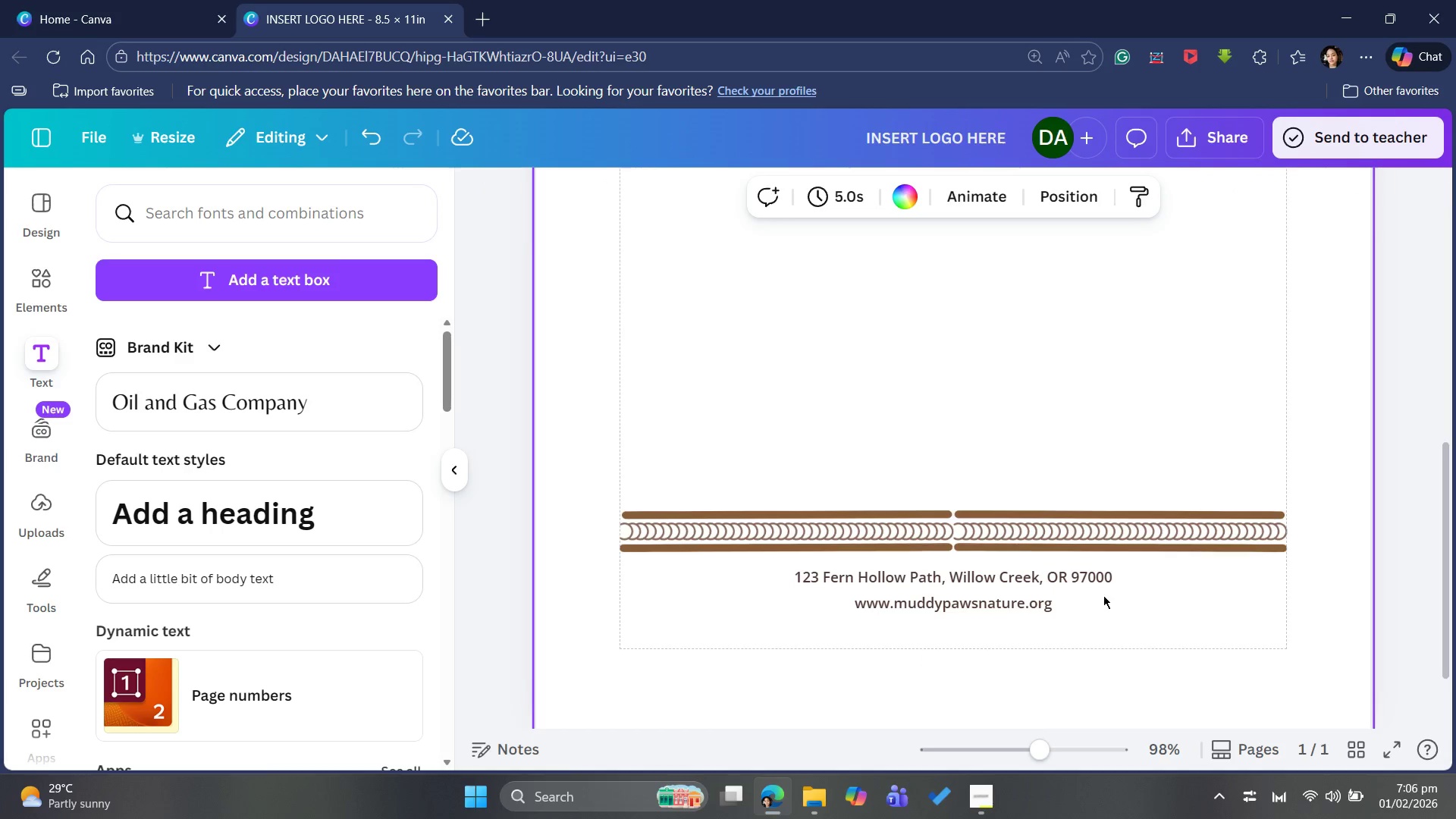 
wait(5.89)
 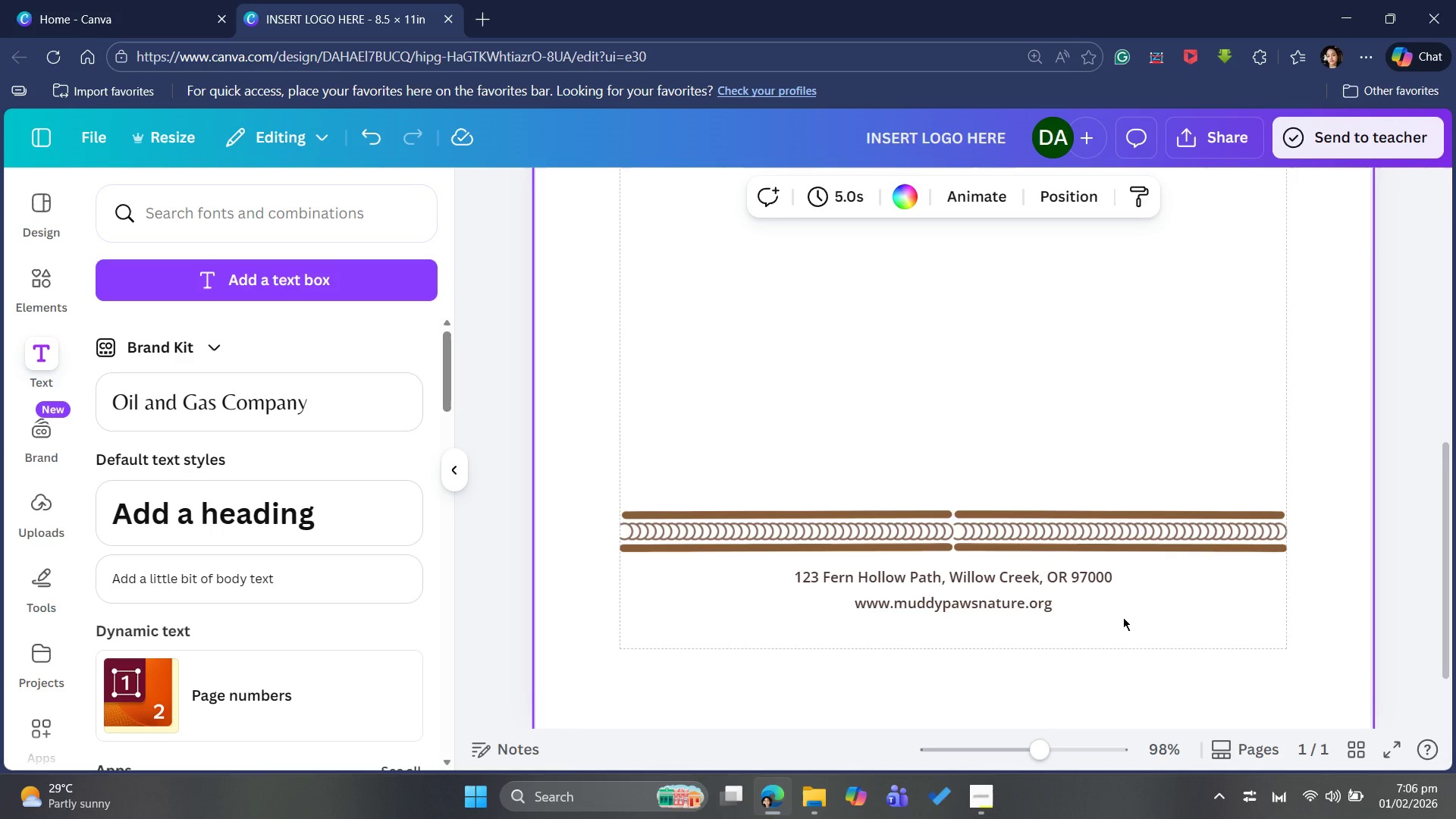 
left_click([993, 601])
 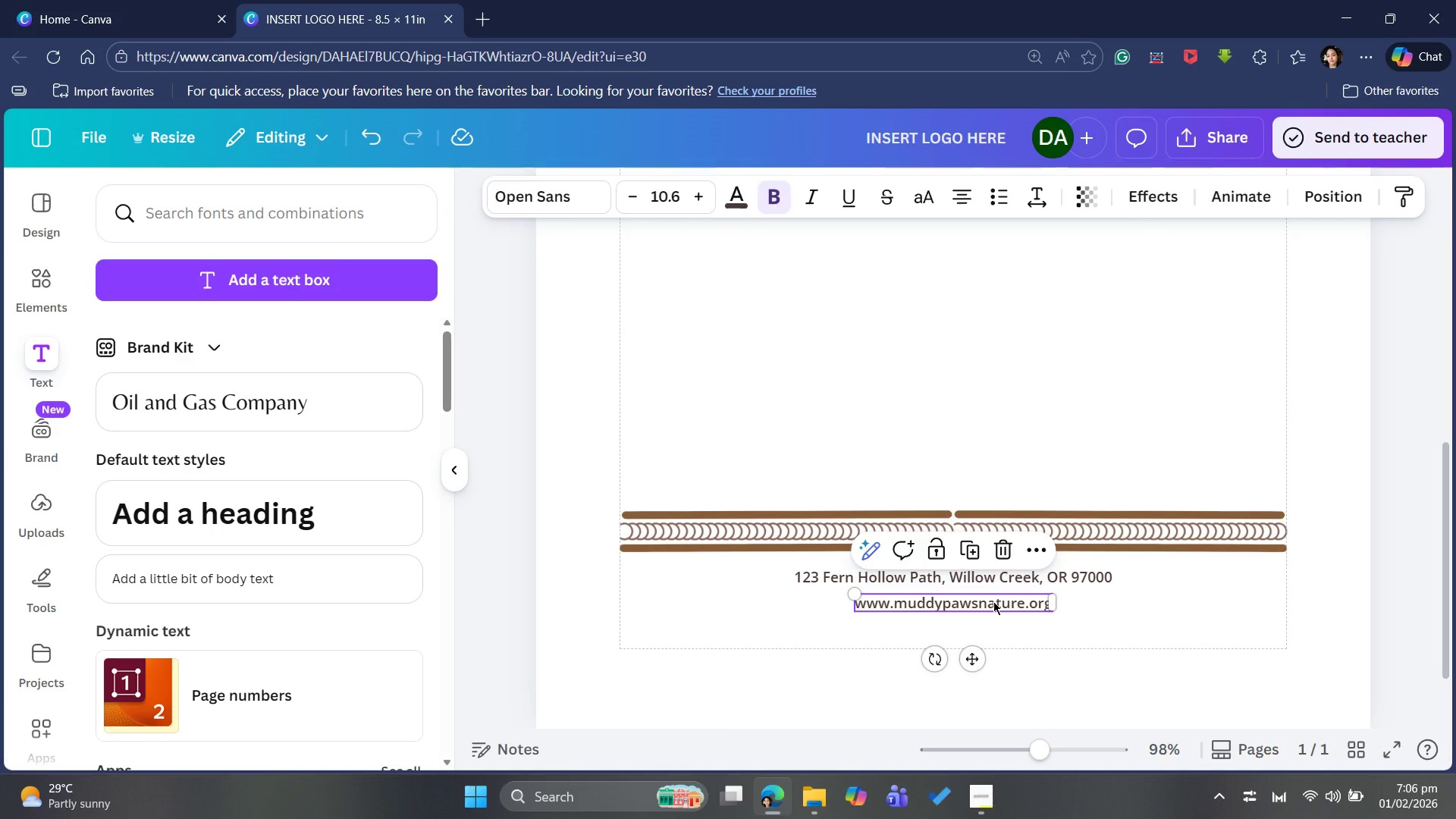 
key(Control+C)
 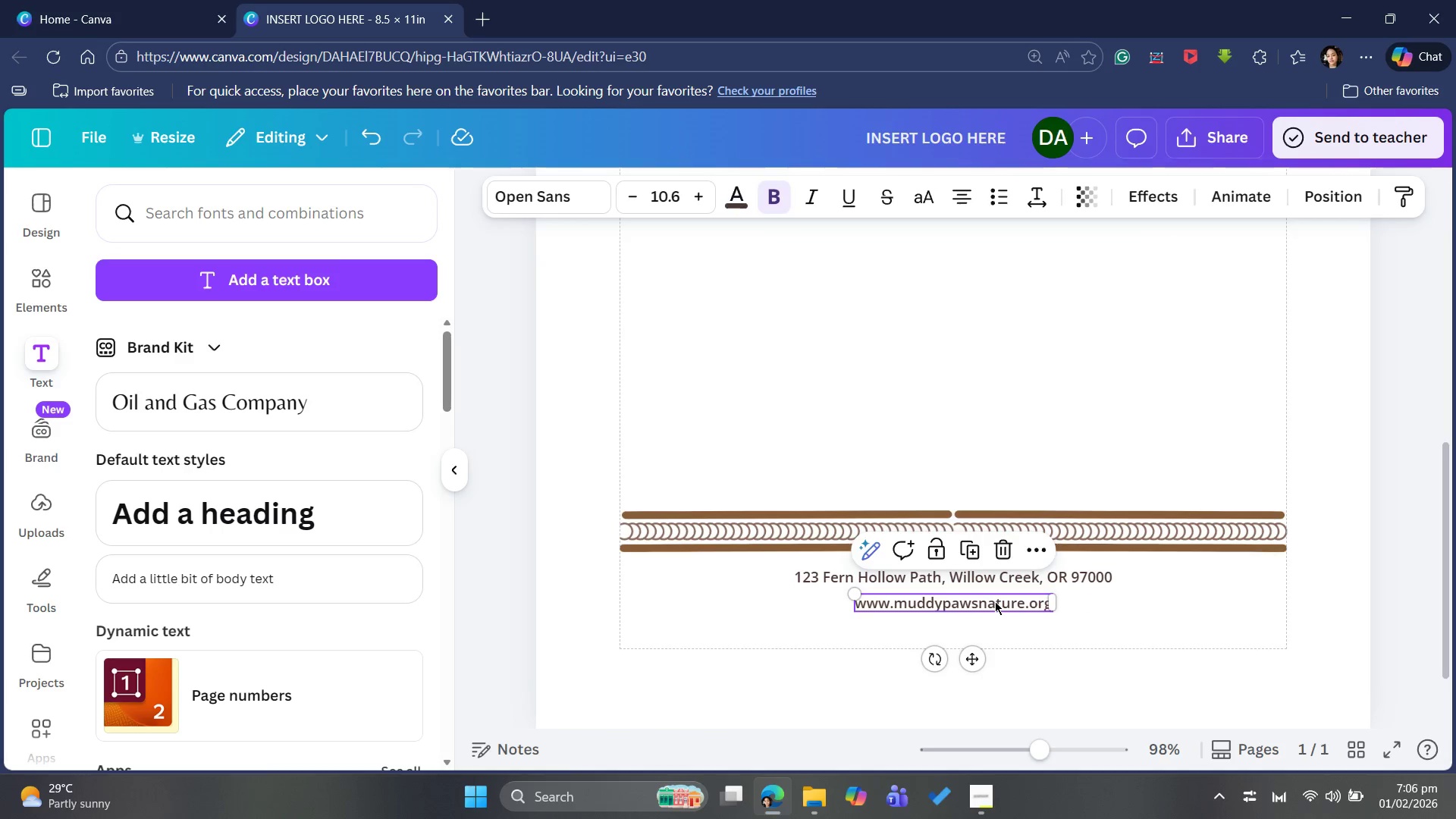 
key(Control+V)
 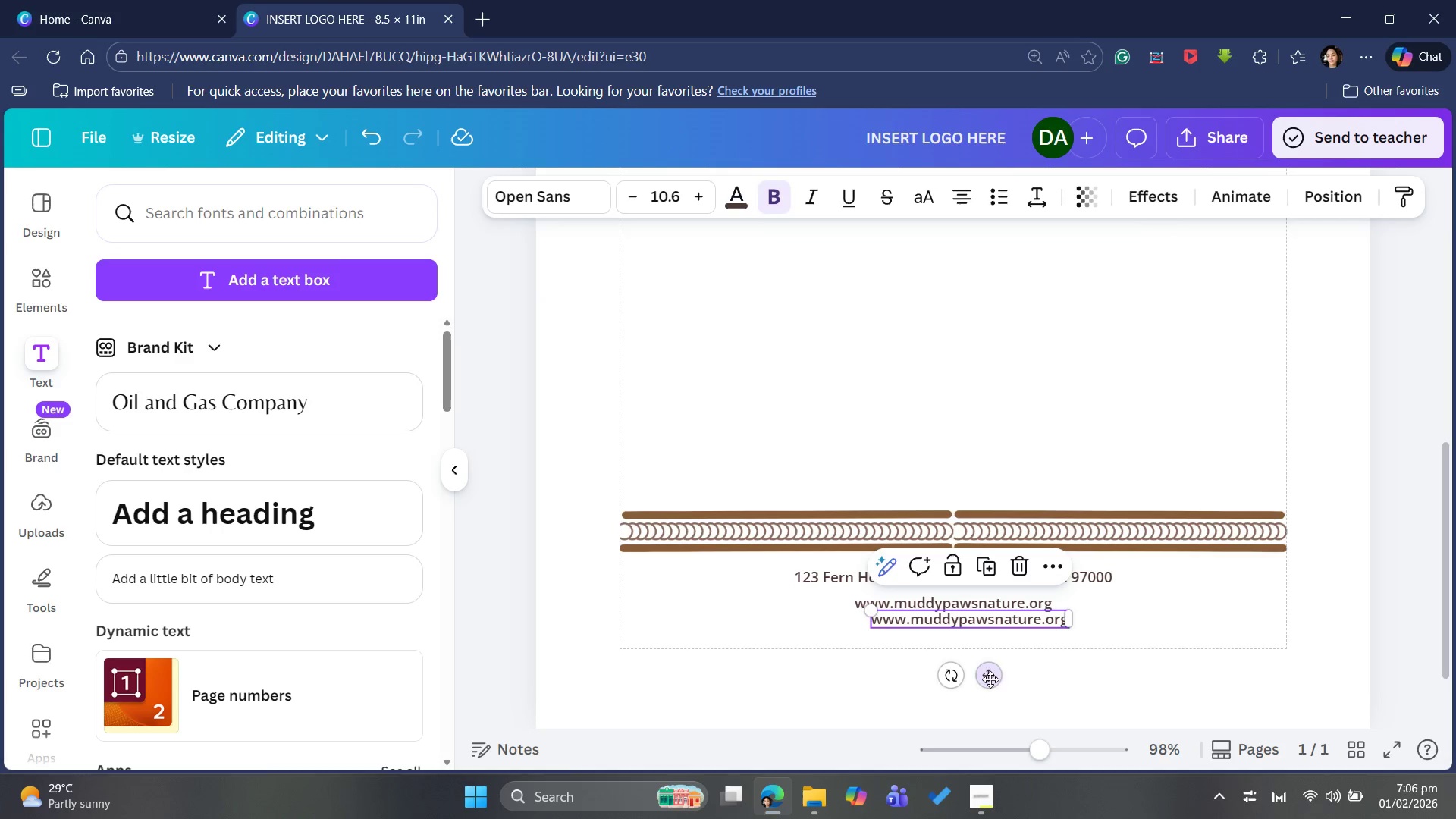 
left_click_drag(start_coordinate=[990, 676], to_coordinate=[974, 686])
 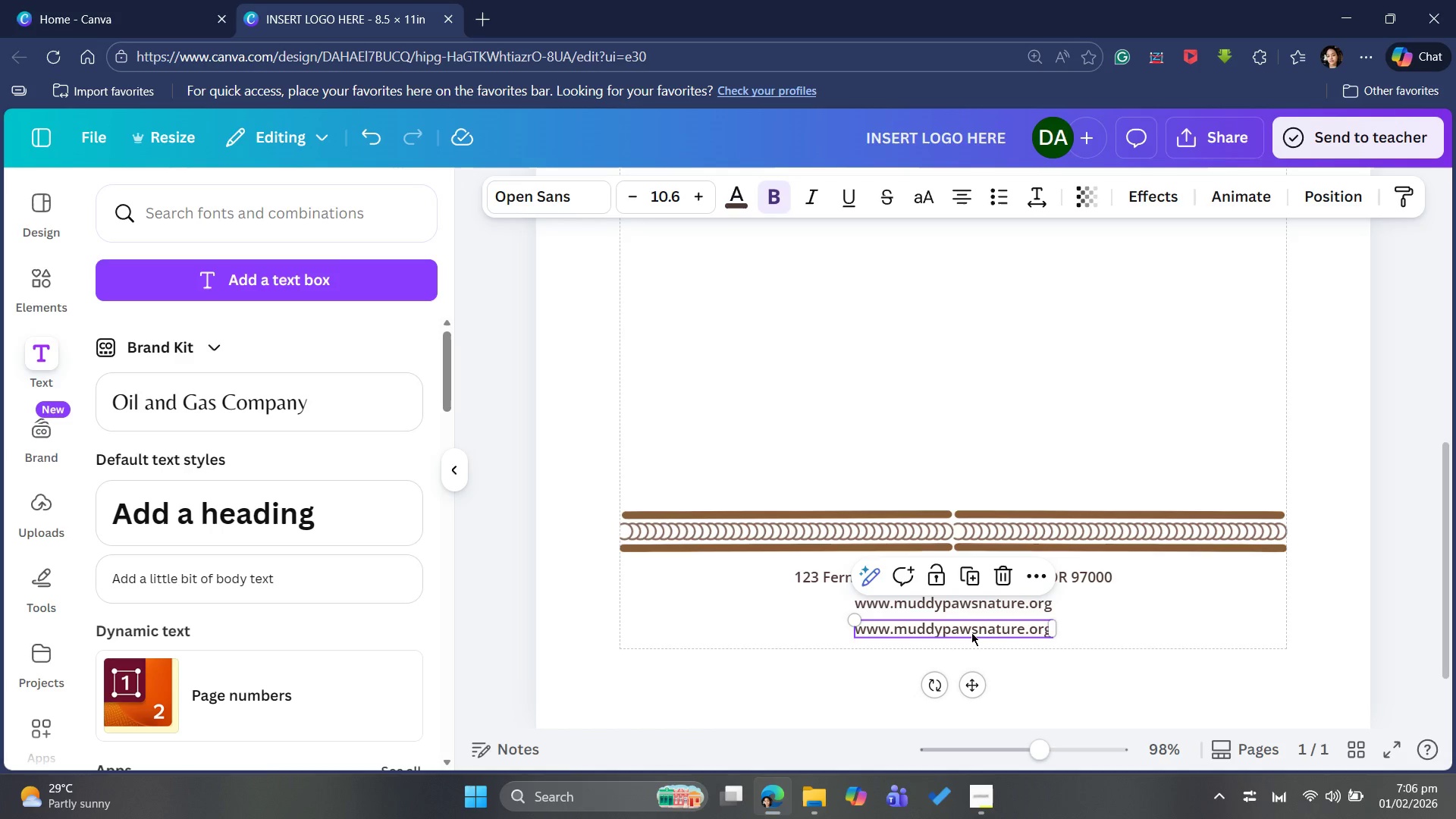 
left_click([974, 628])
 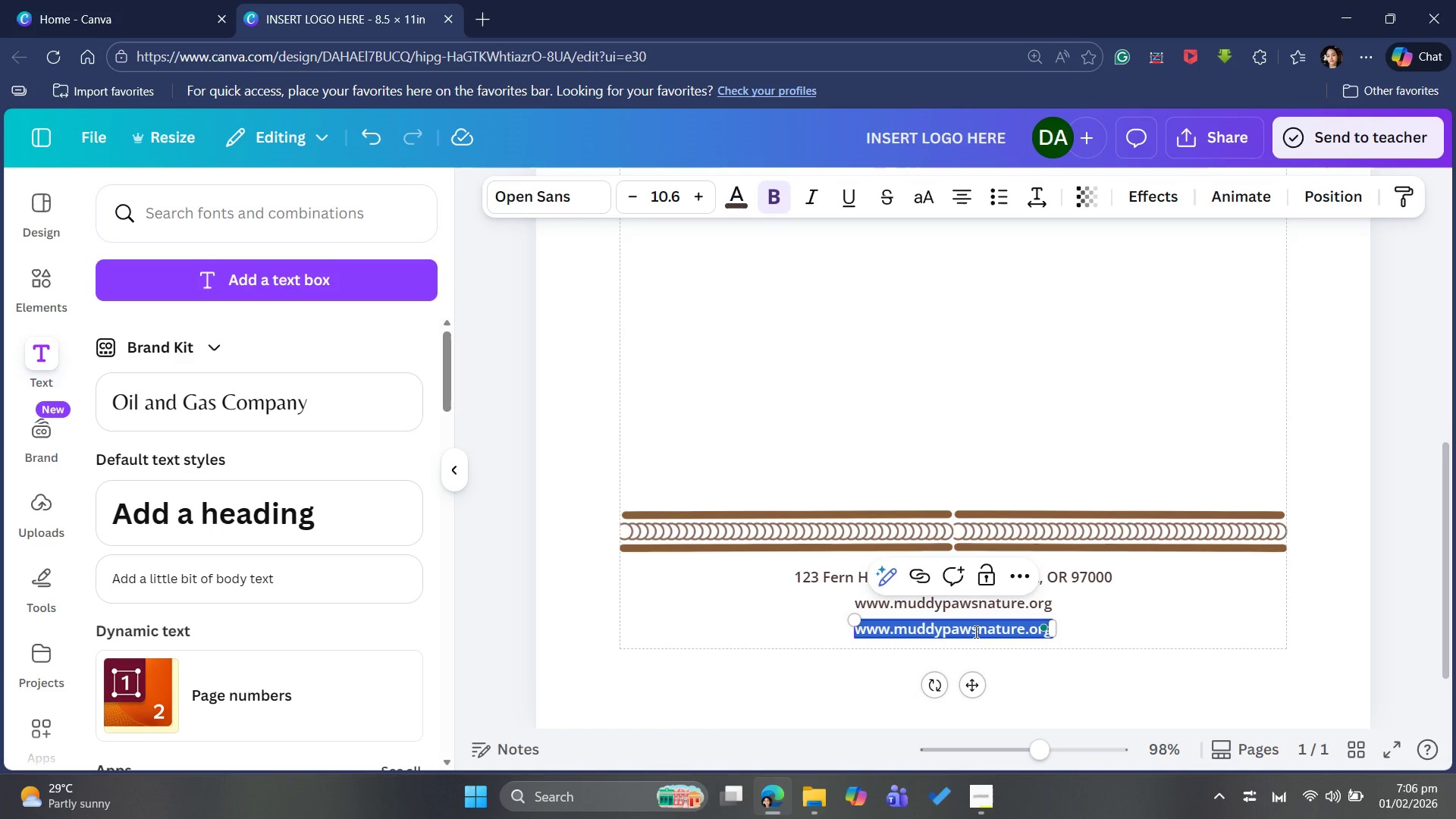 
type(A 501)
 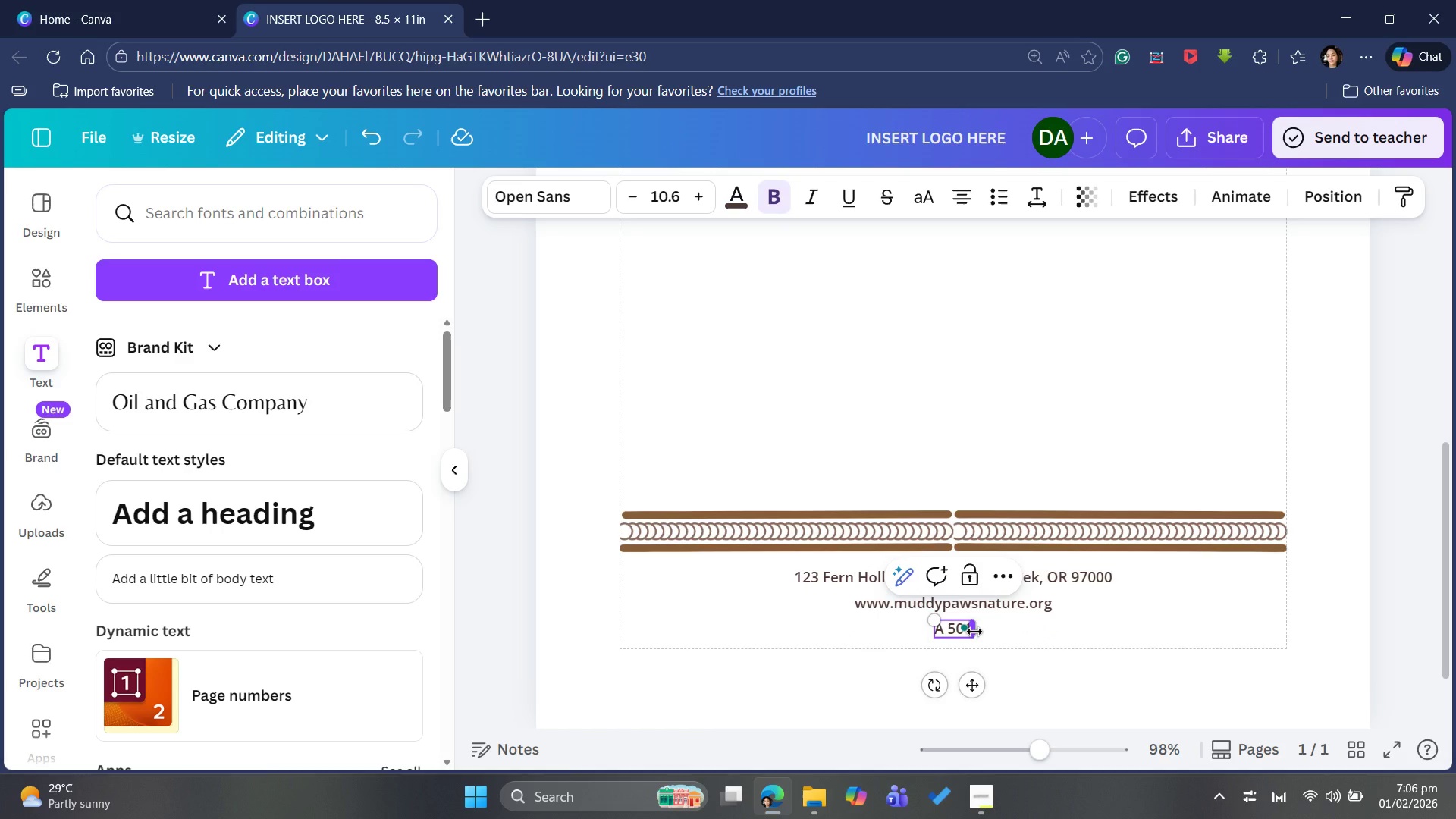 
type((c)(3) Registered Nonprofit Organization)
 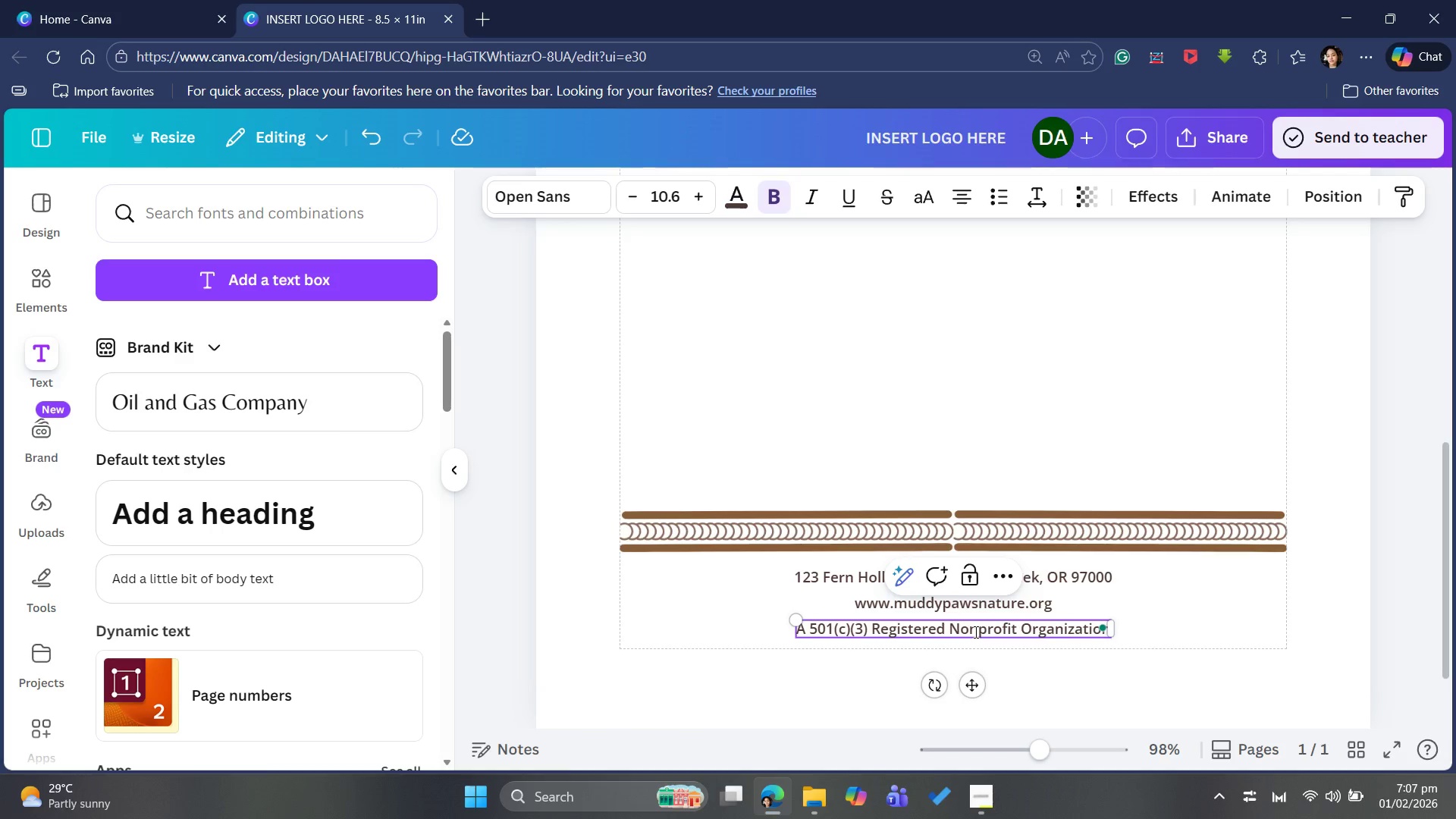 
key(Control+A)
 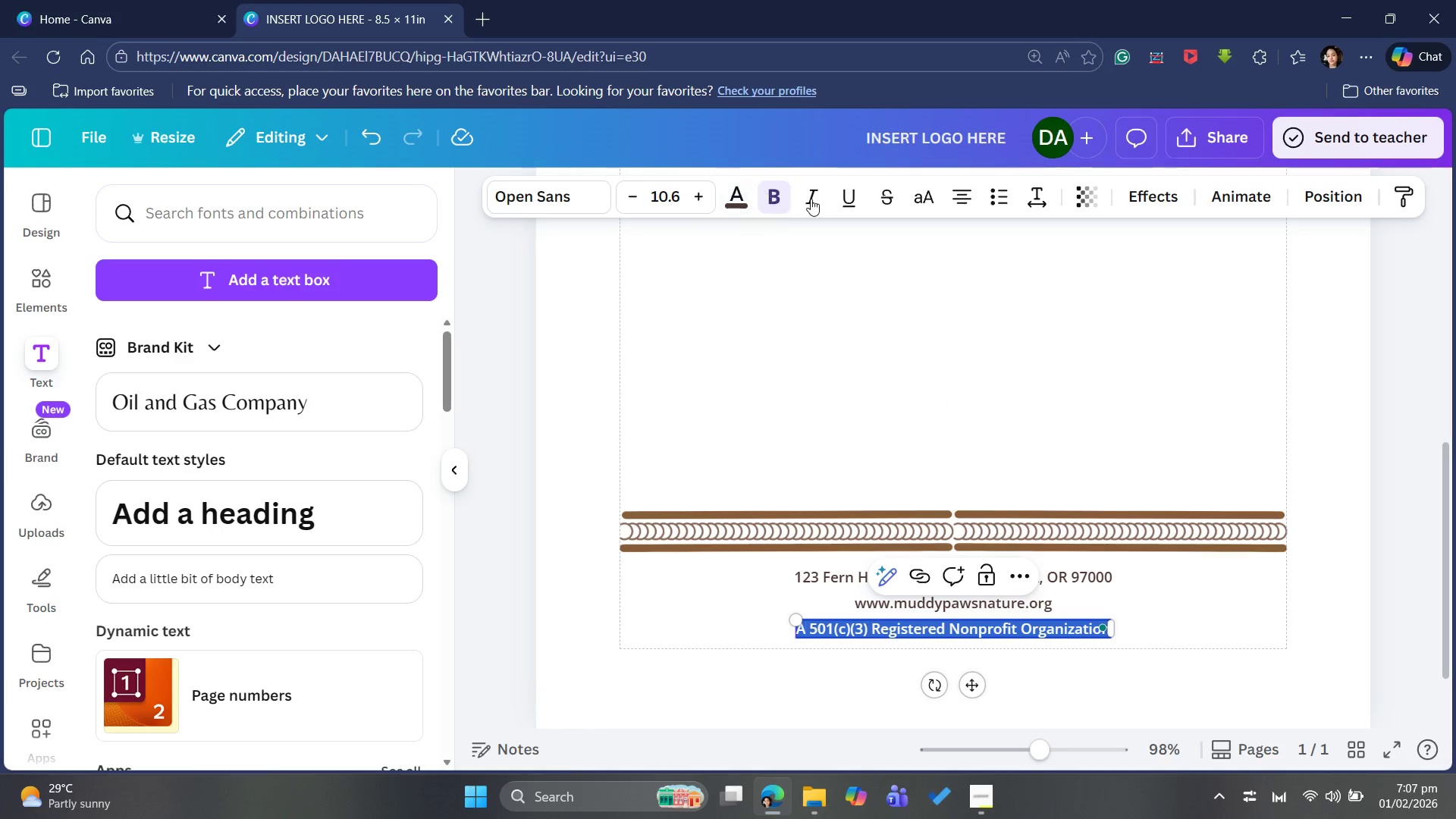 
left_click([811, 199])
 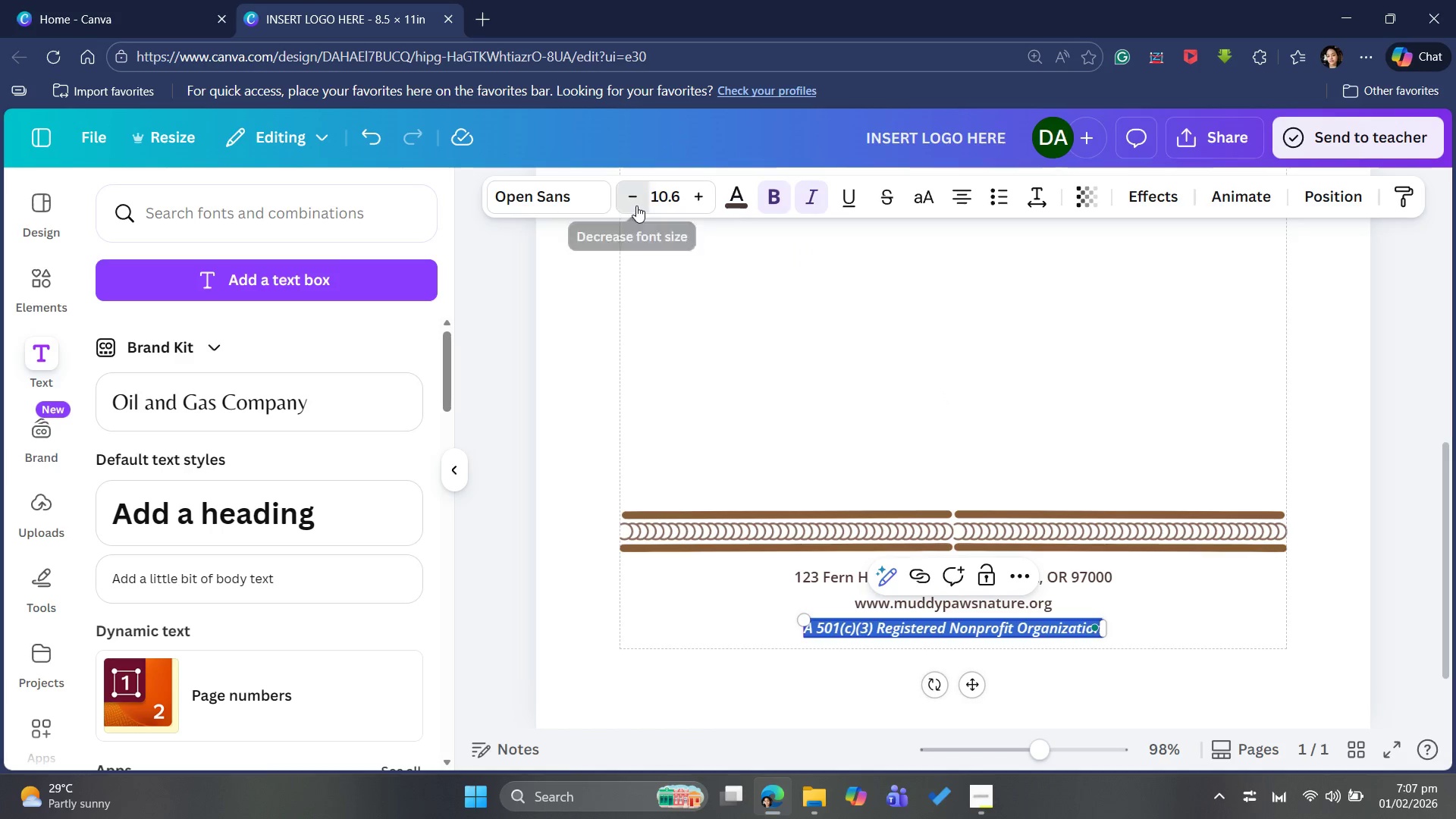 
wait(8.77)
 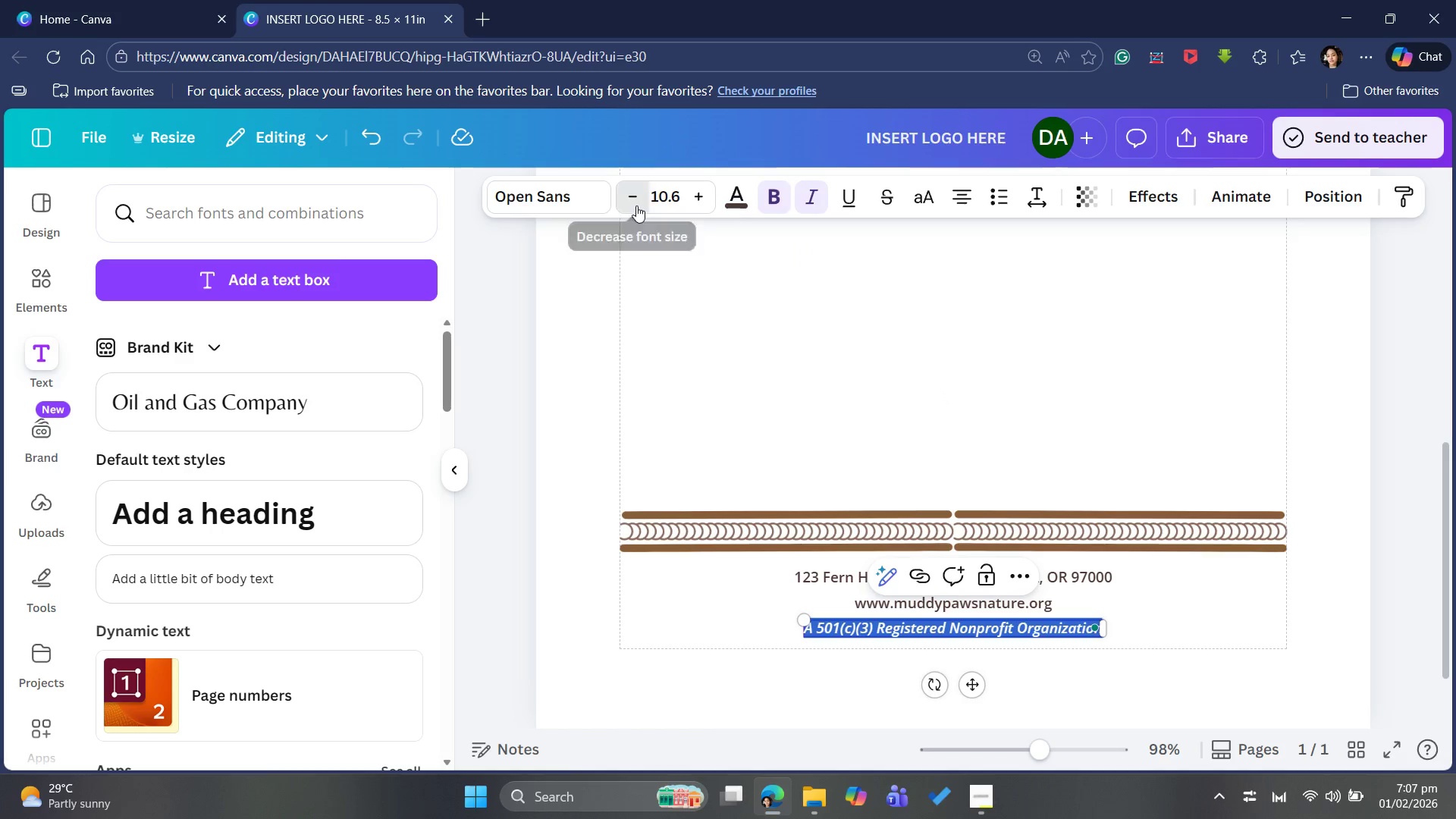 
left_click([975, 685])
 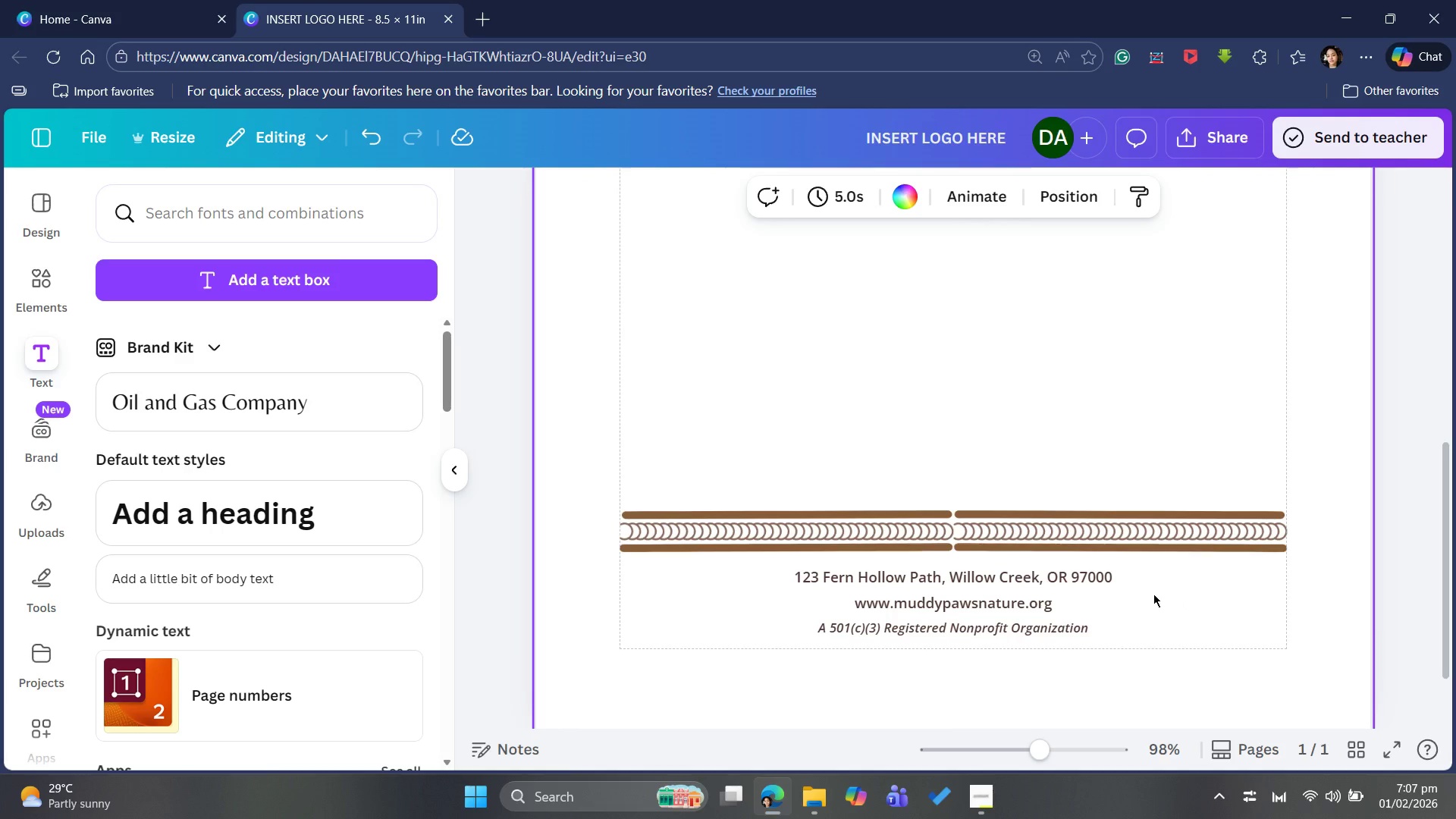 
wait(7.23)
 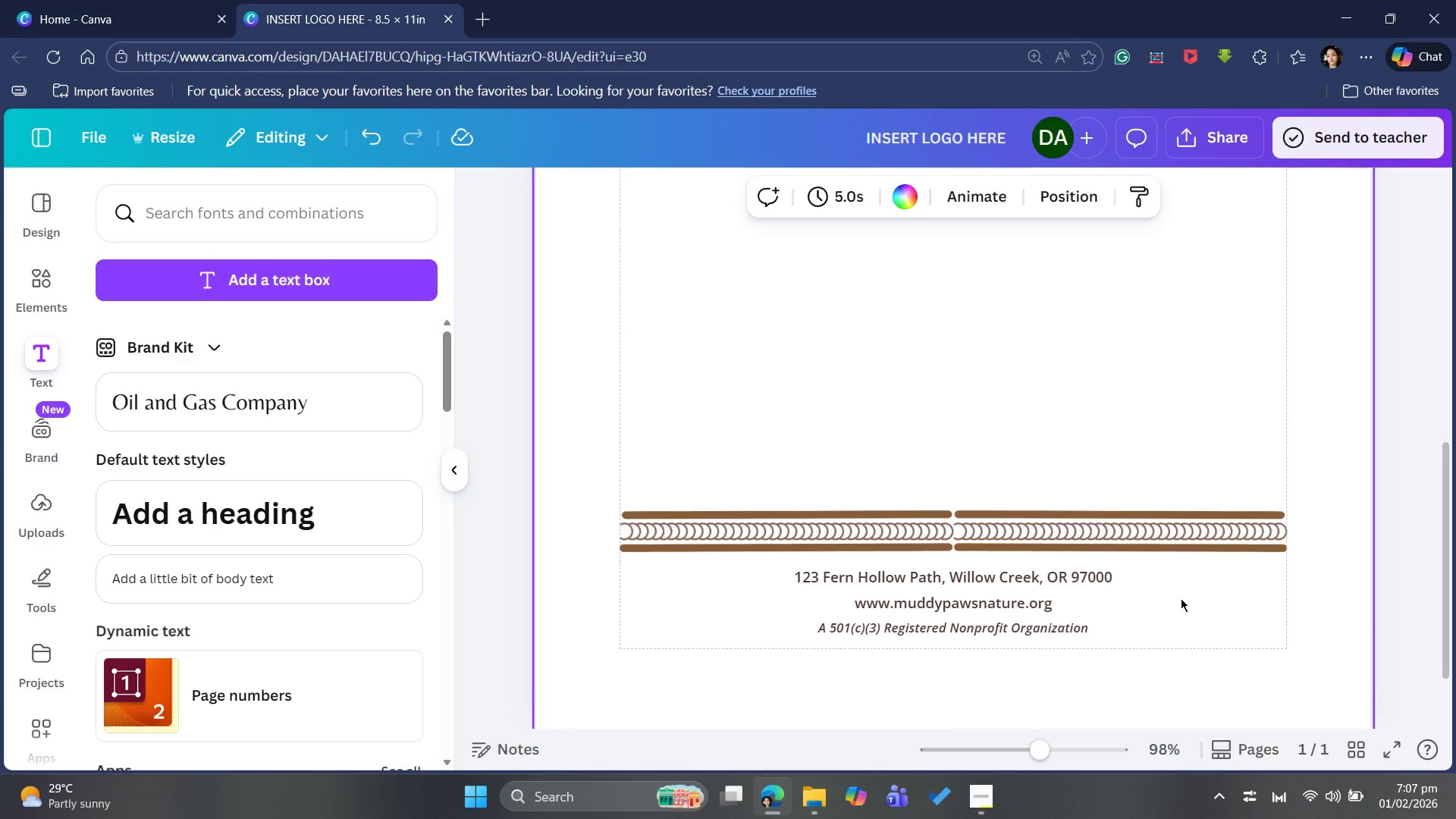 
scroll: coordinate [1250, 533], scroll_direction: up, amount: 6.0
 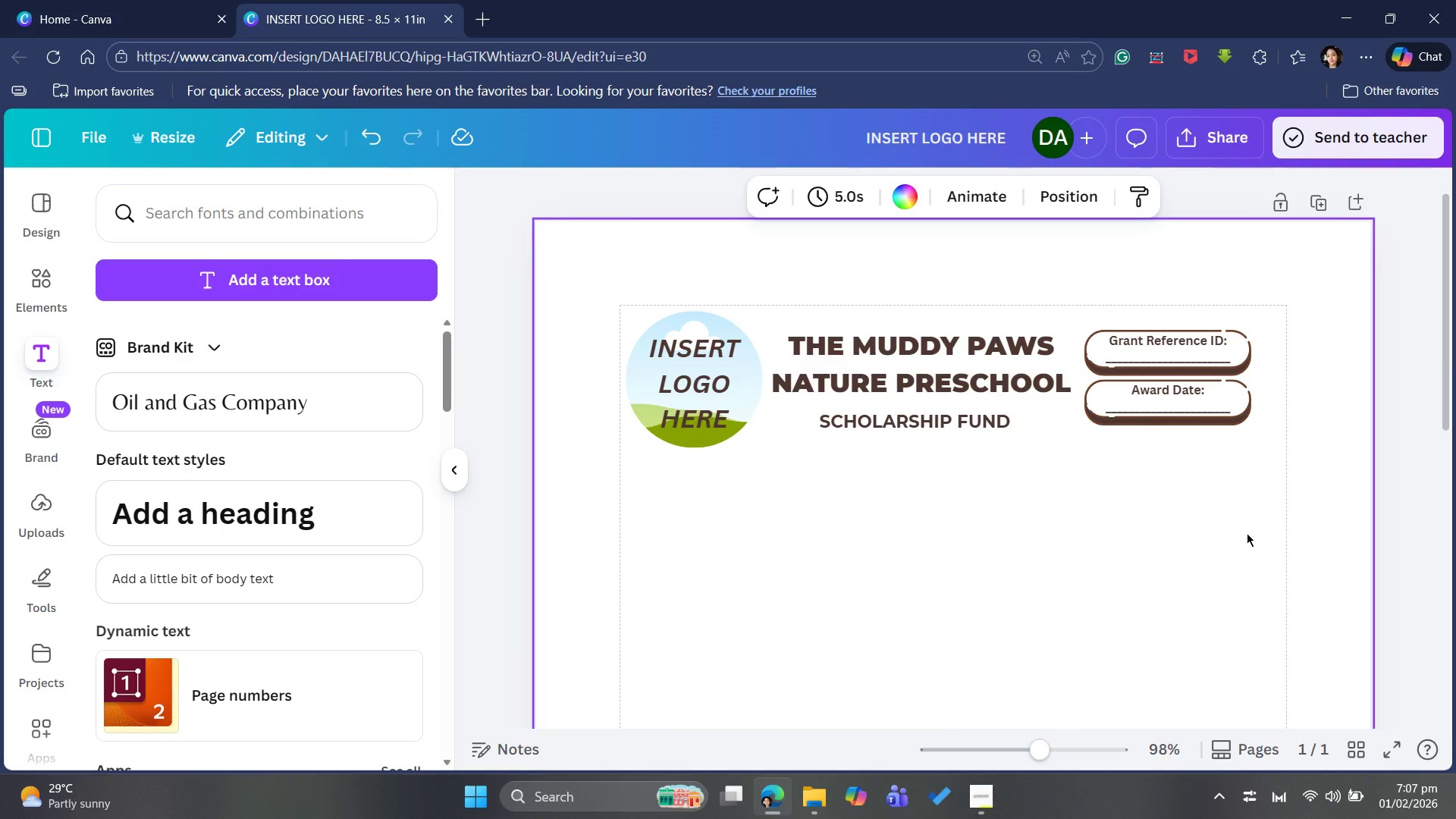 
scroll: coordinate [1247, 533], scroll_direction: down, amount: 6.0
 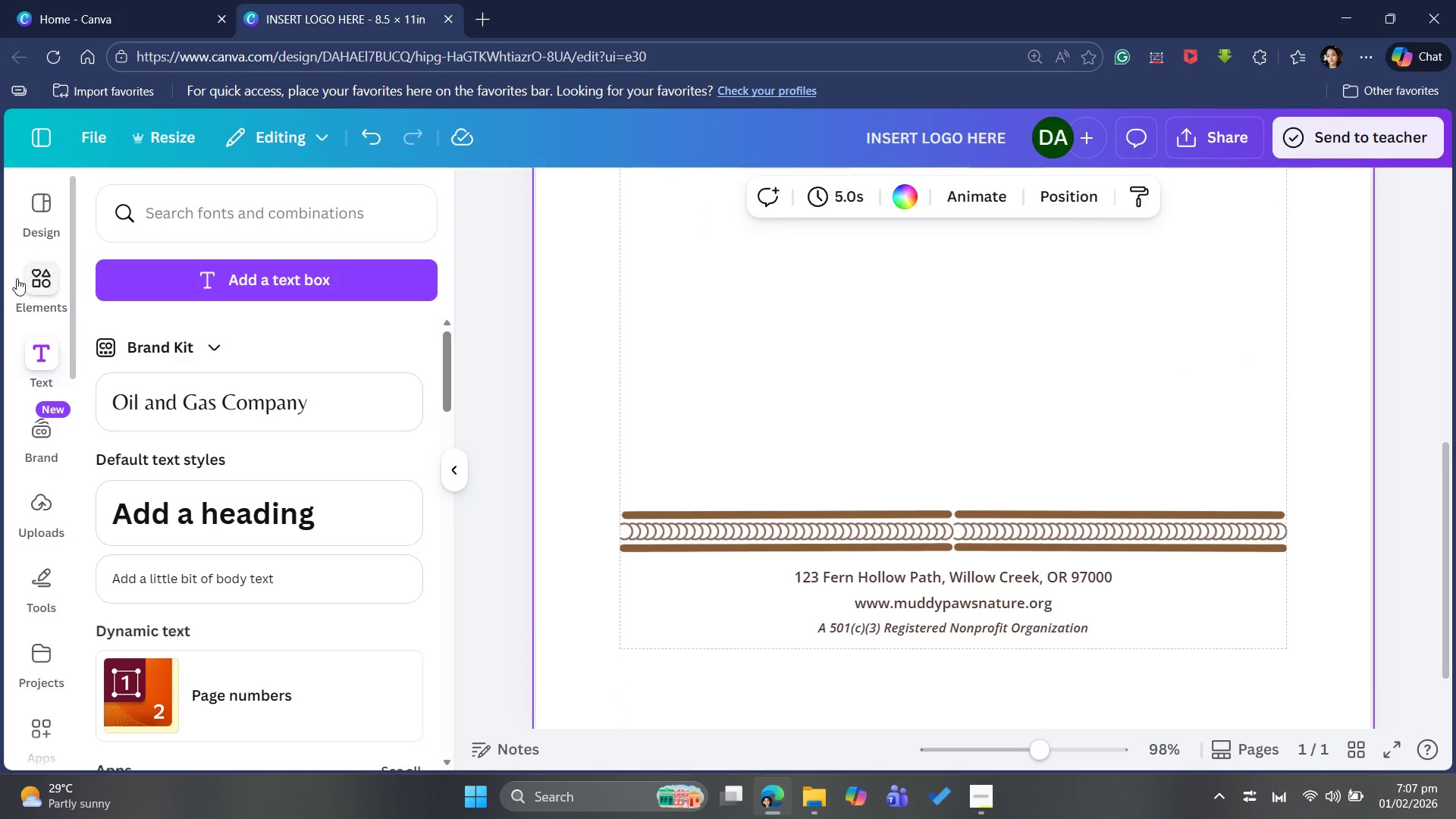 
left_click([30, 267])
 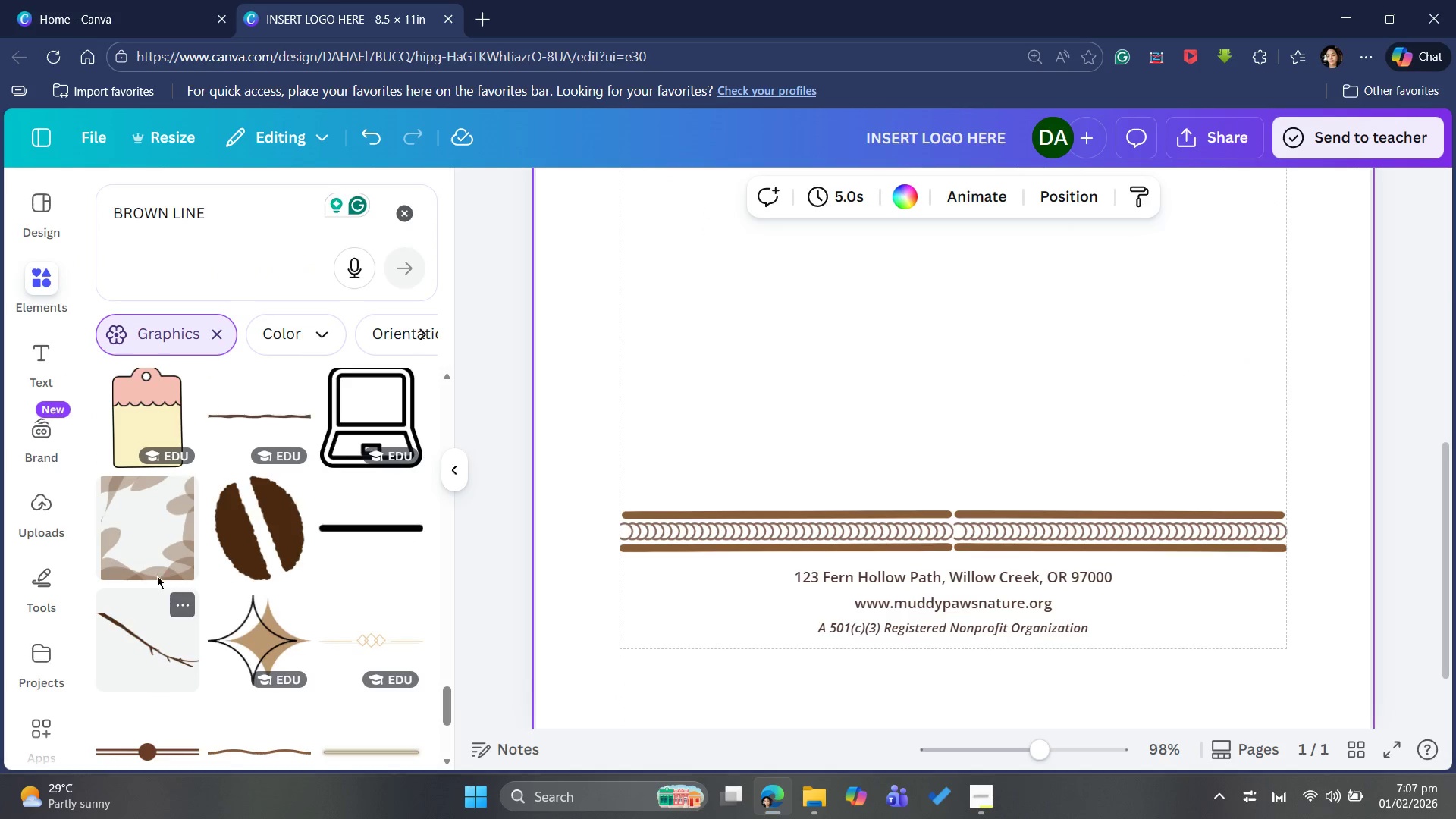 
scroll: coordinate [157, 564], scroll_direction: down, amount: 4.0
 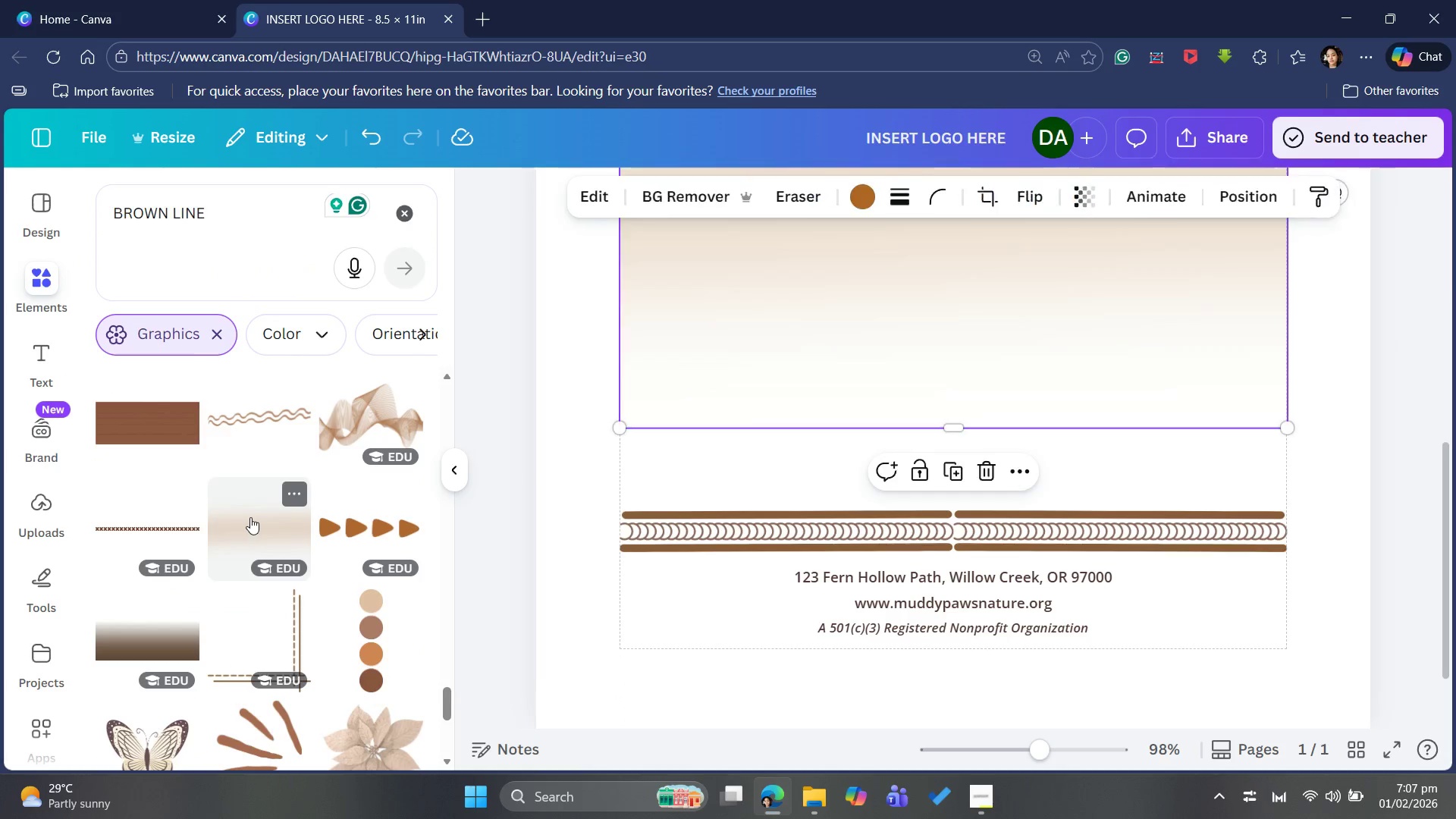 
left_click_drag(start_coordinate=[934, 312], to_coordinate=[918, 728])
 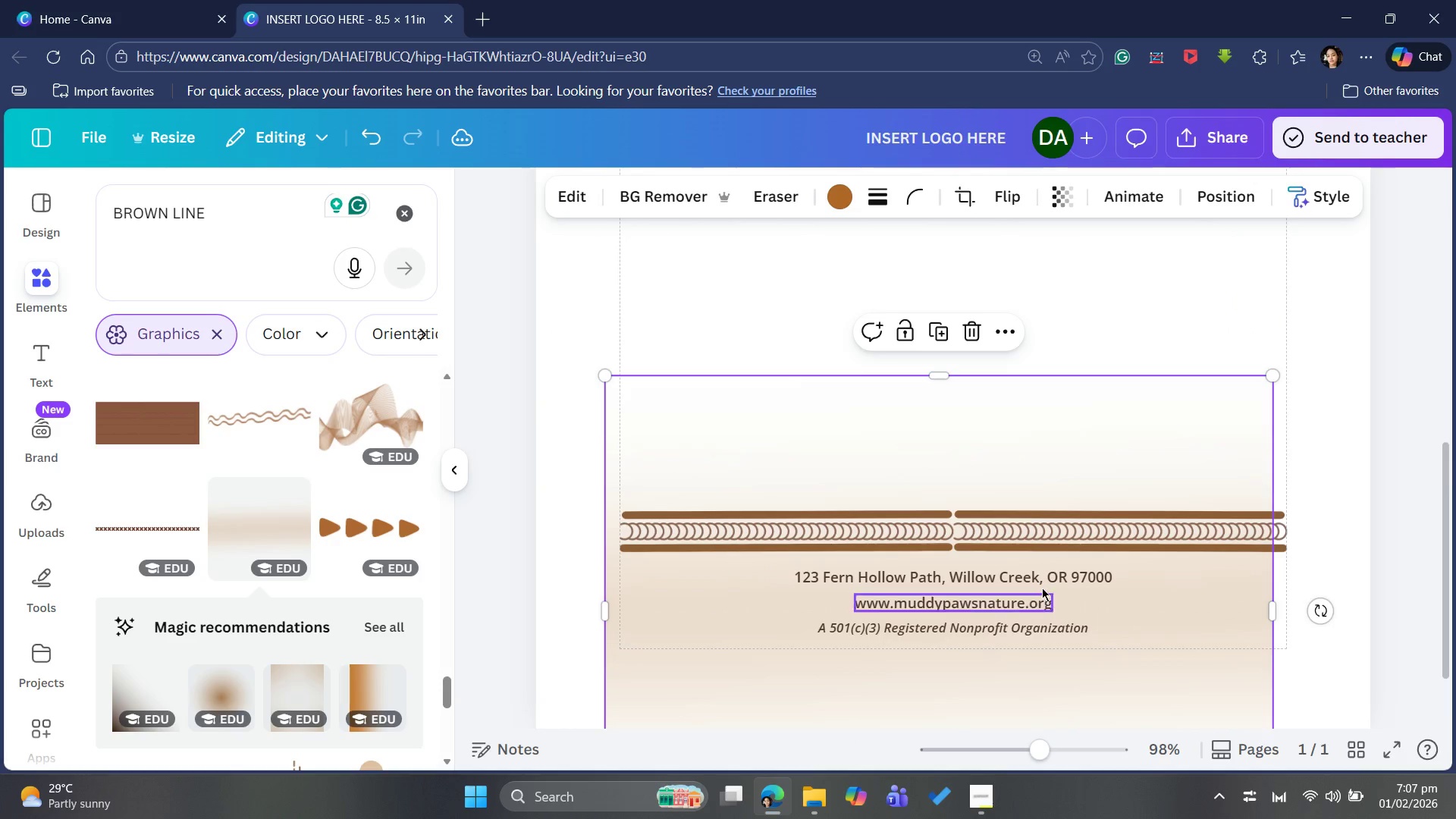 
scroll: coordinate [1046, 584], scroll_direction: down, amount: 3.0
 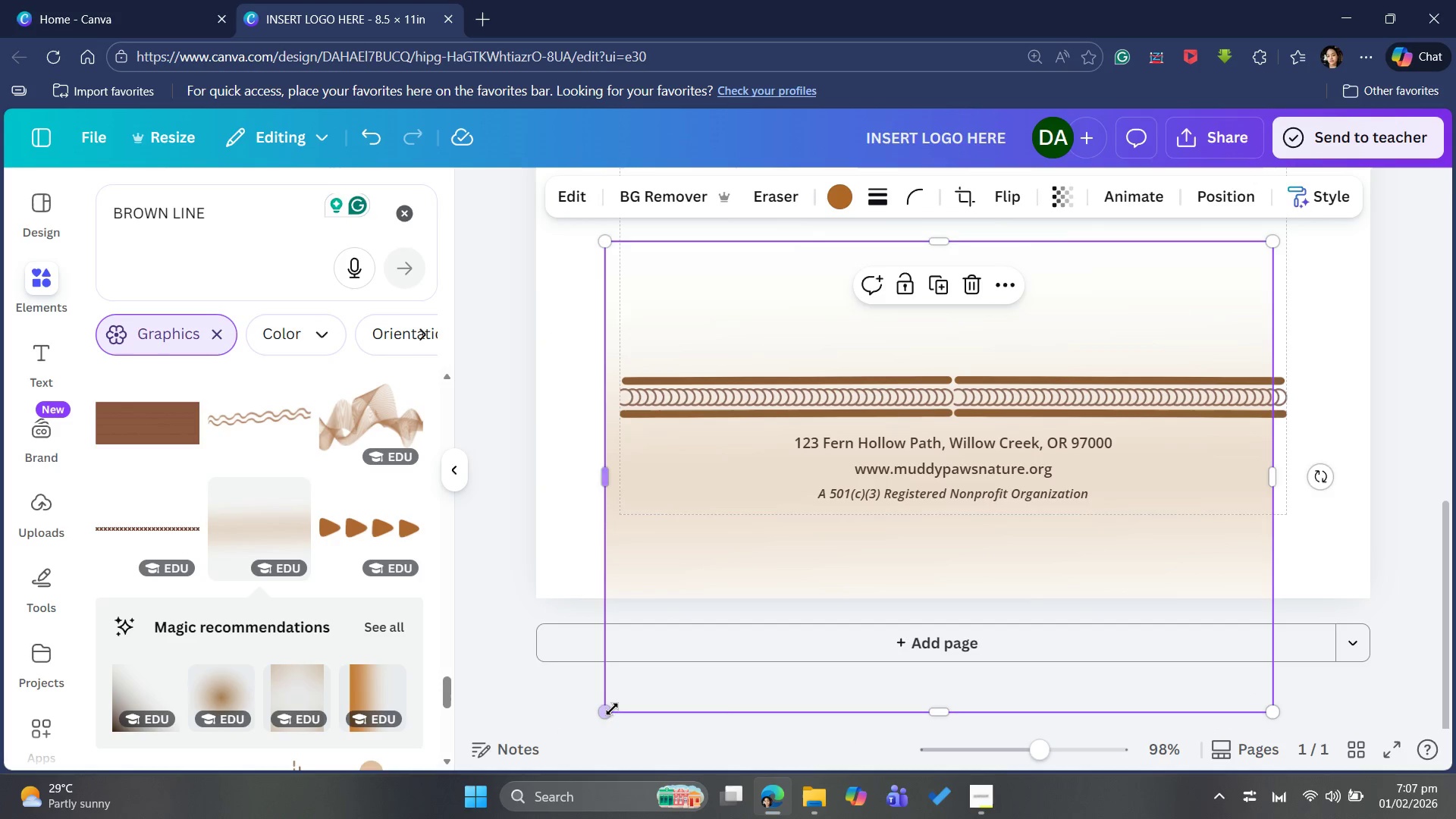 
left_click_drag(start_coordinate=[612, 709], to_coordinate=[497, 711])
 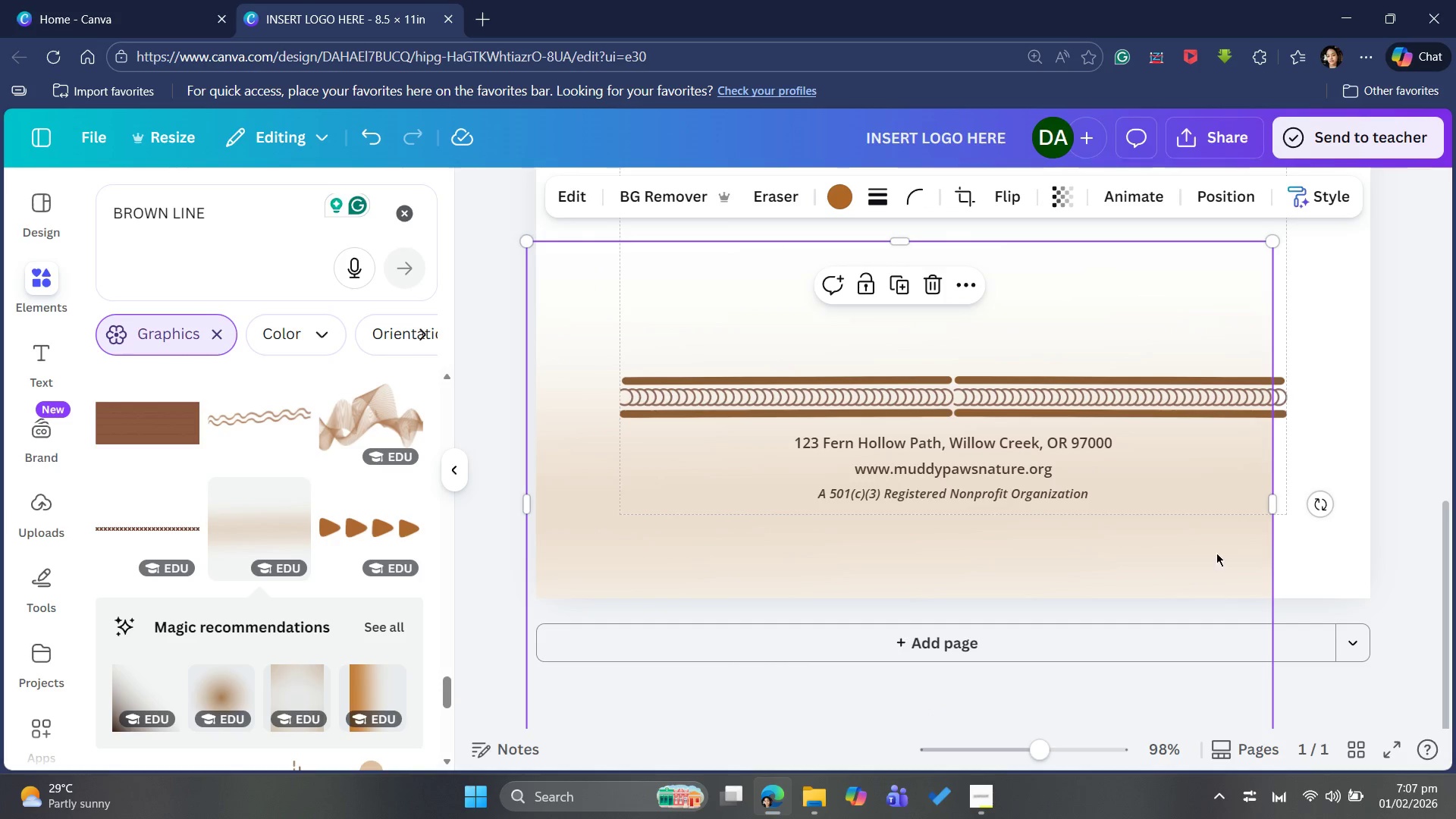 
scroll: coordinate [1215, 509], scroll_direction: down, amount: 2.0
 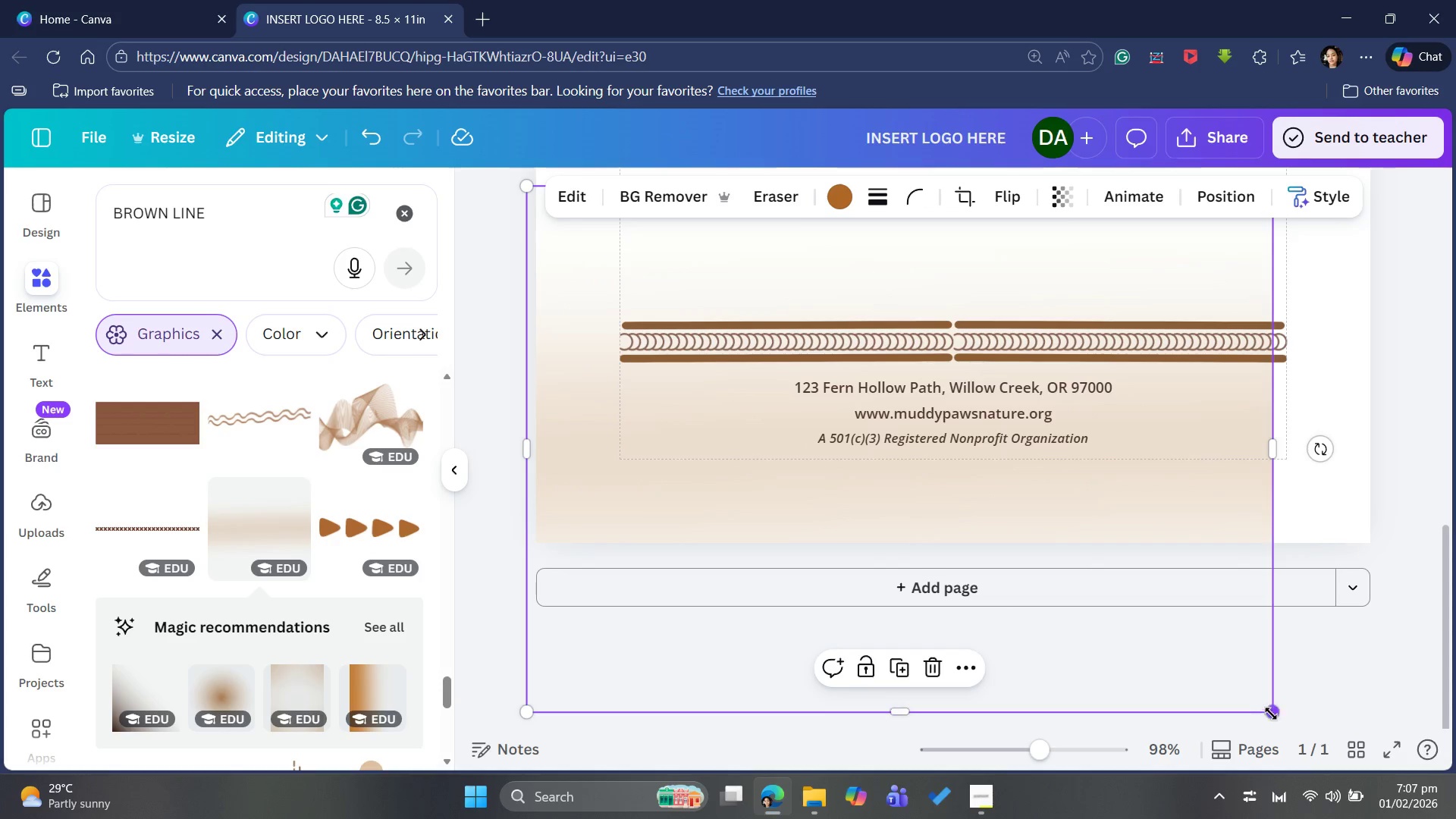 
left_click_drag(start_coordinate=[1278, 711], to_coordinate=[1435, 695])
 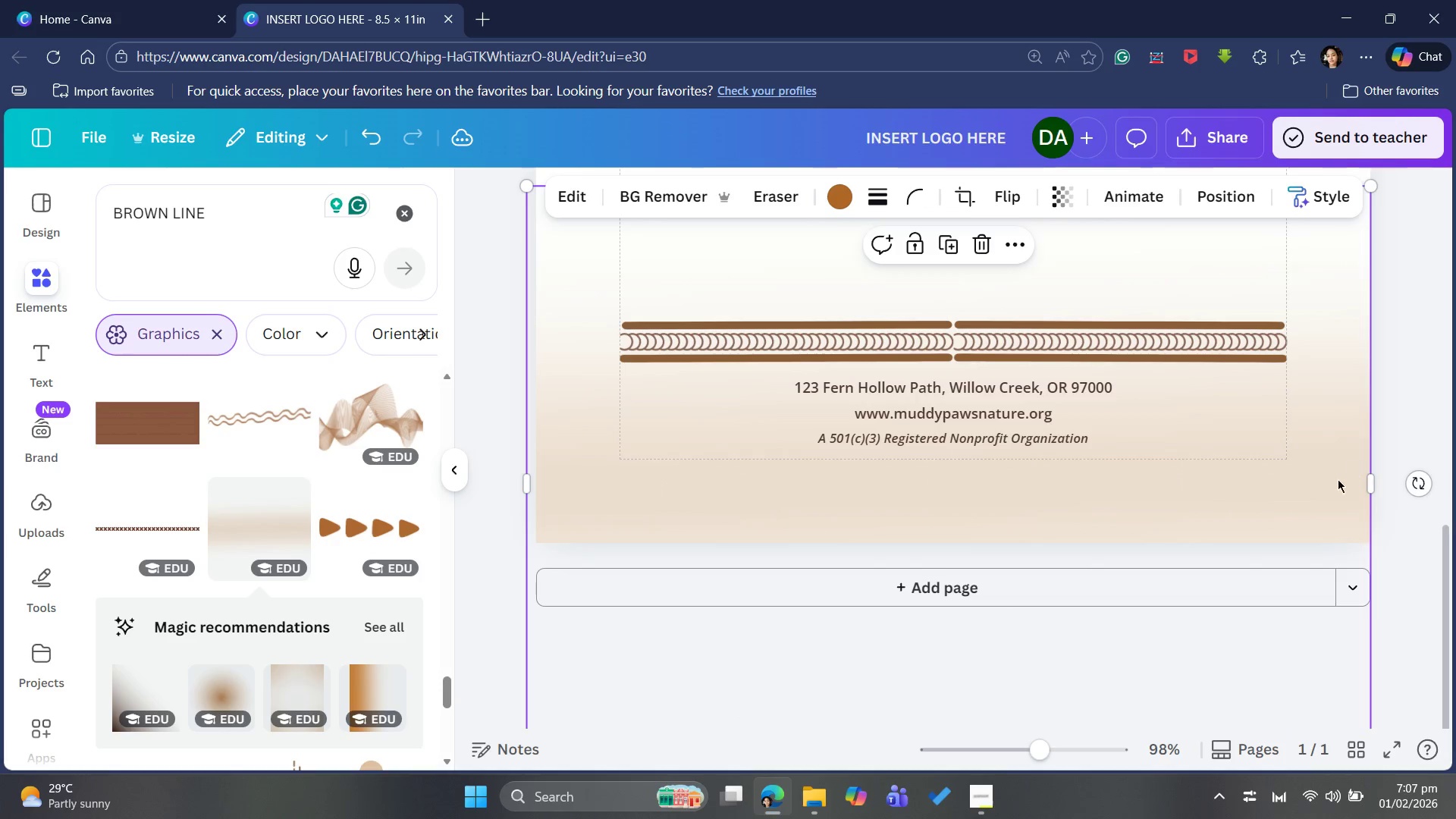 
scroll: coordinate [1319, 495], scroll_direction: up, amount: 2.0
 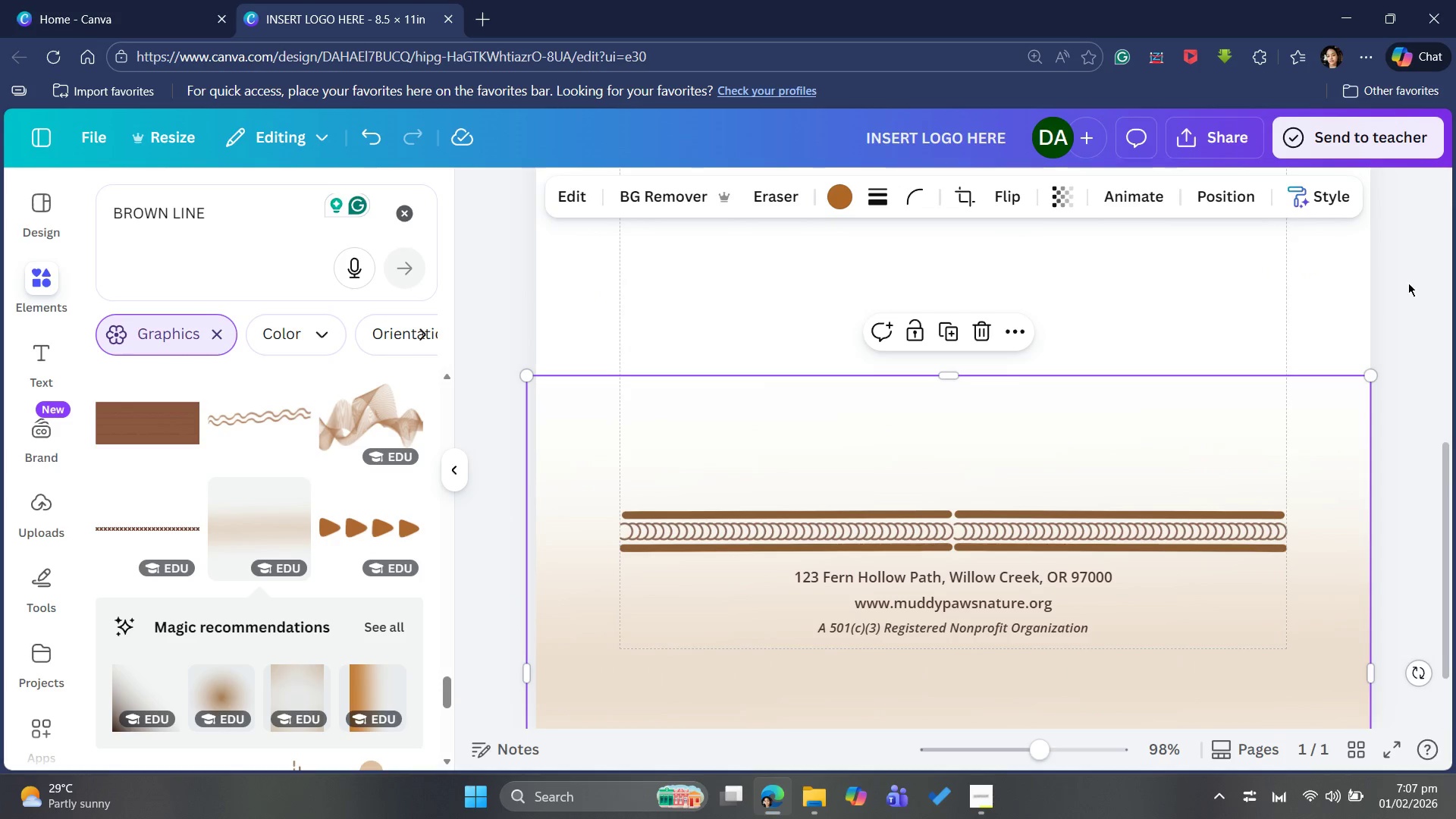 
left_click([1408, 291])
 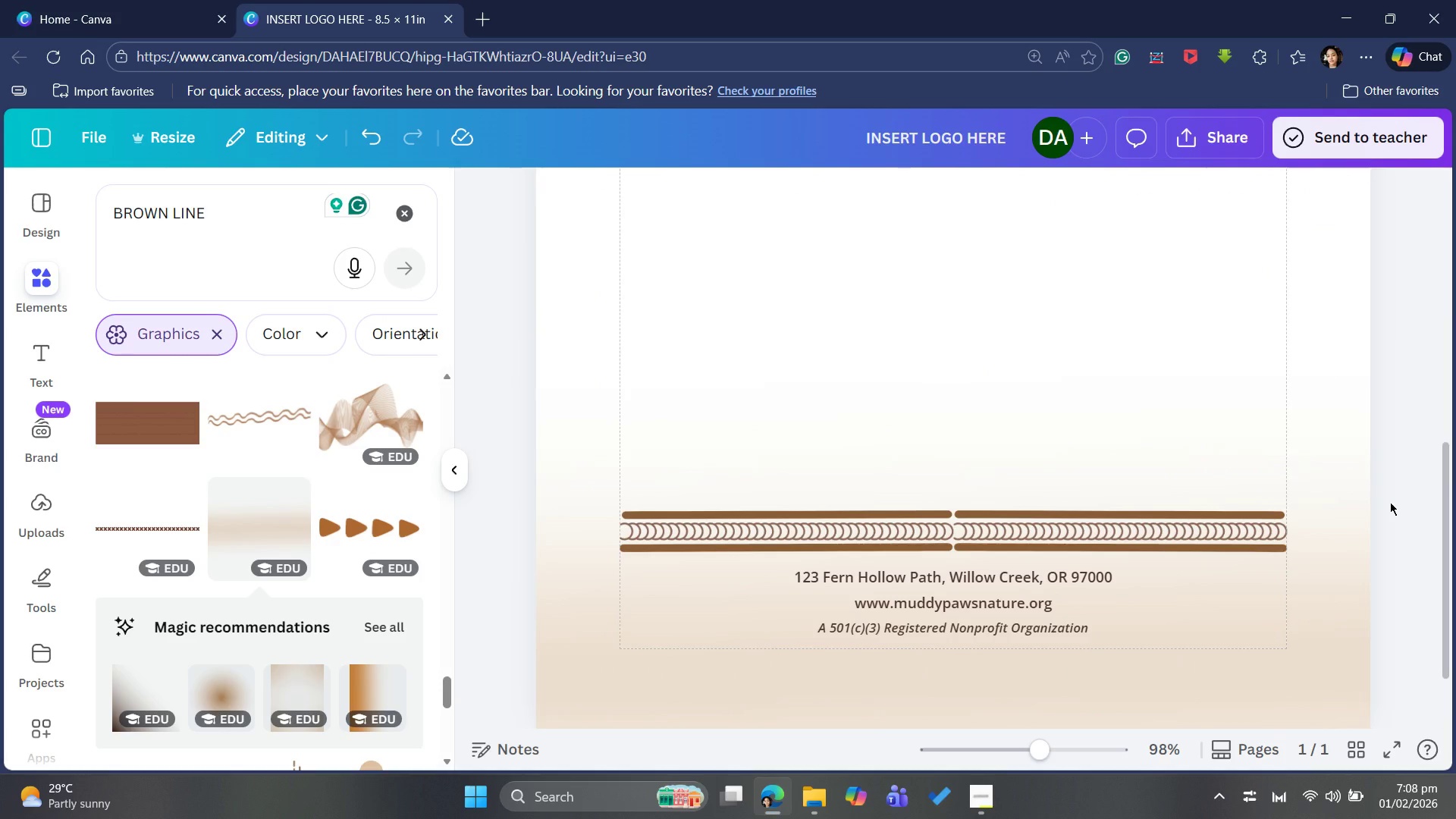 
scroll: coordinate [1390, 502], scroll_direction: up, amount: 11.0
 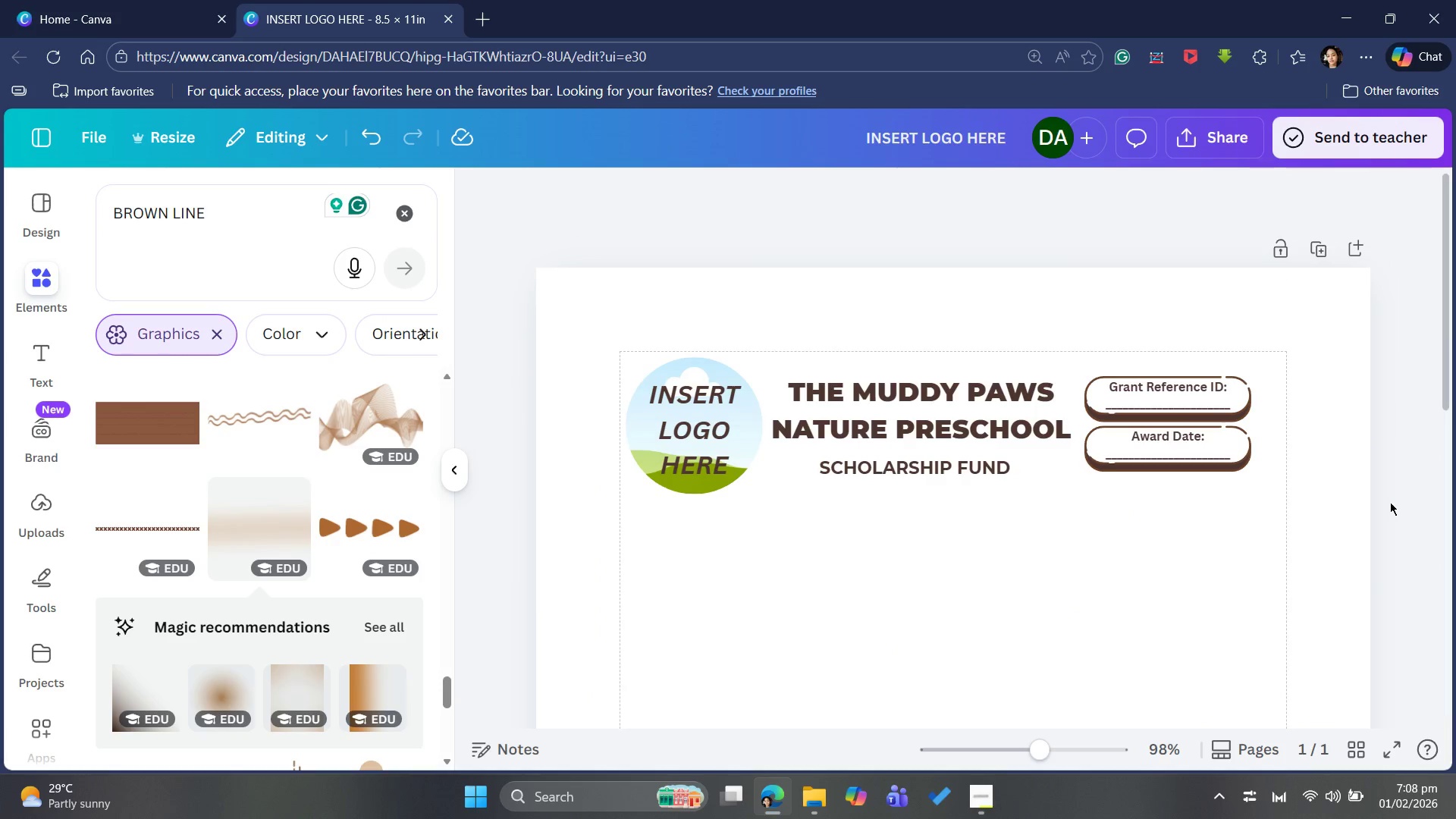 
scroll: coordinate [1388, 507], scroll_direction: down, amount: 13.0
 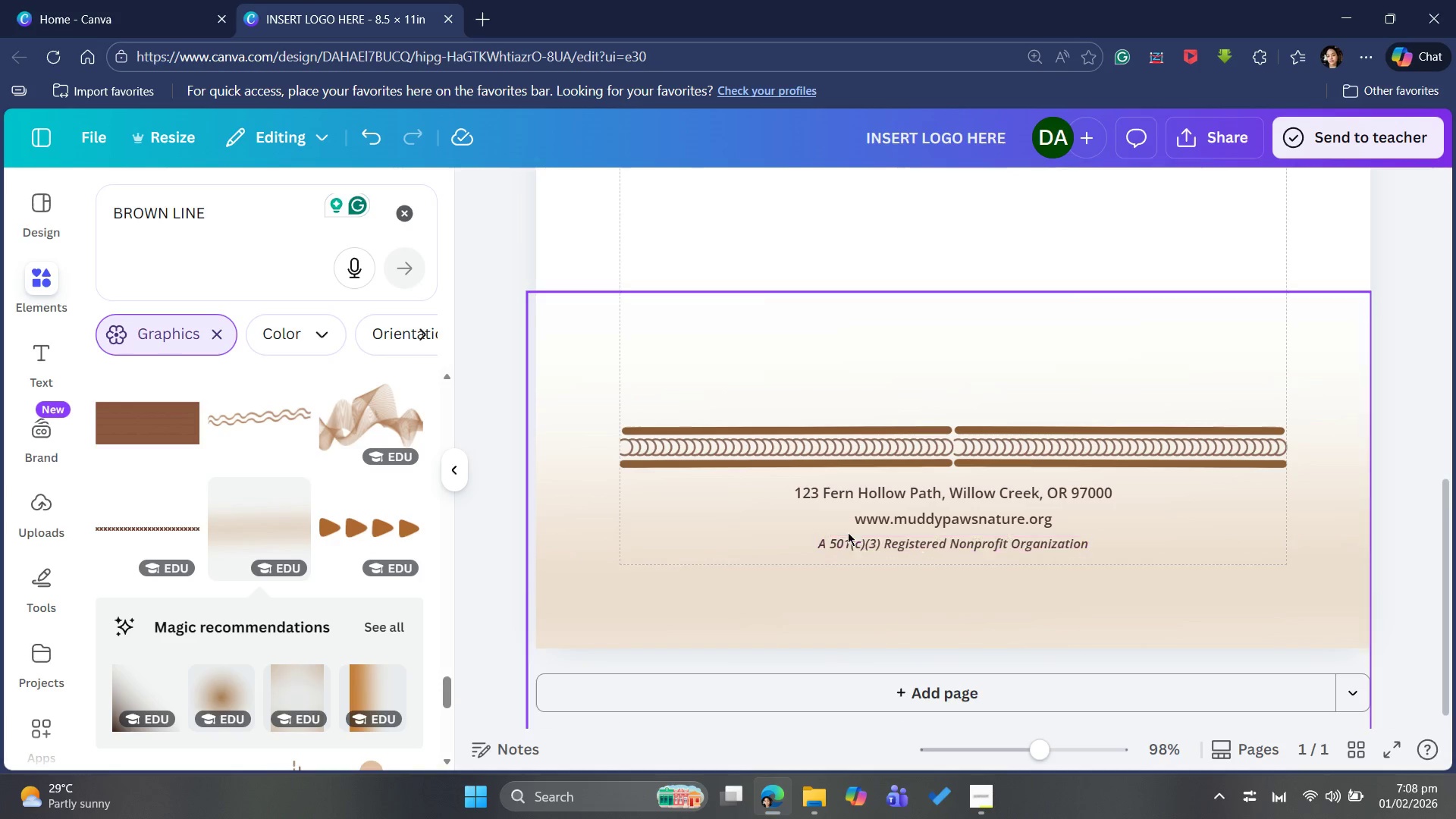 
left_click([836, 497])
 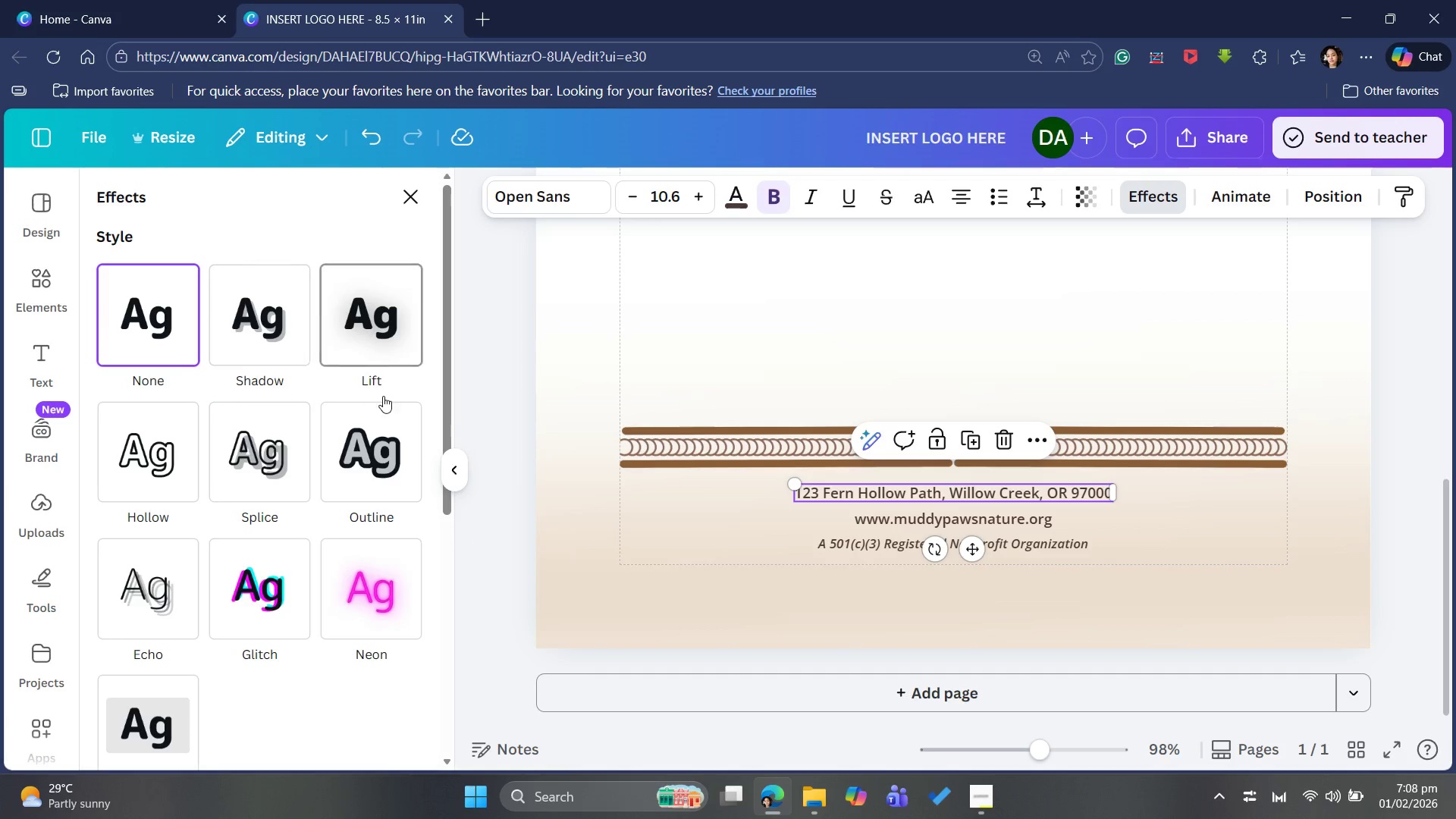 
wait(18.39)
 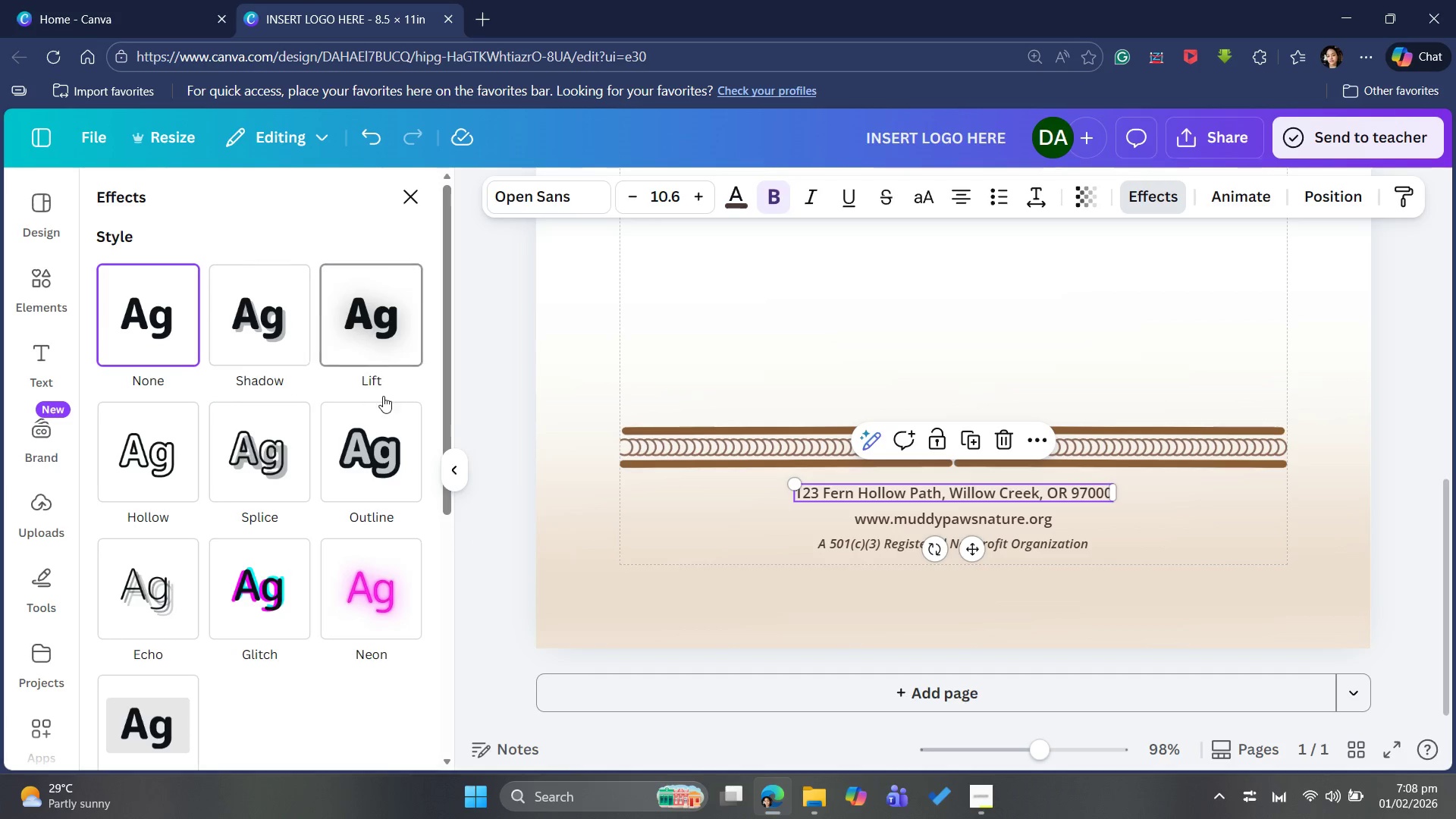 
left_click([151, 456])
 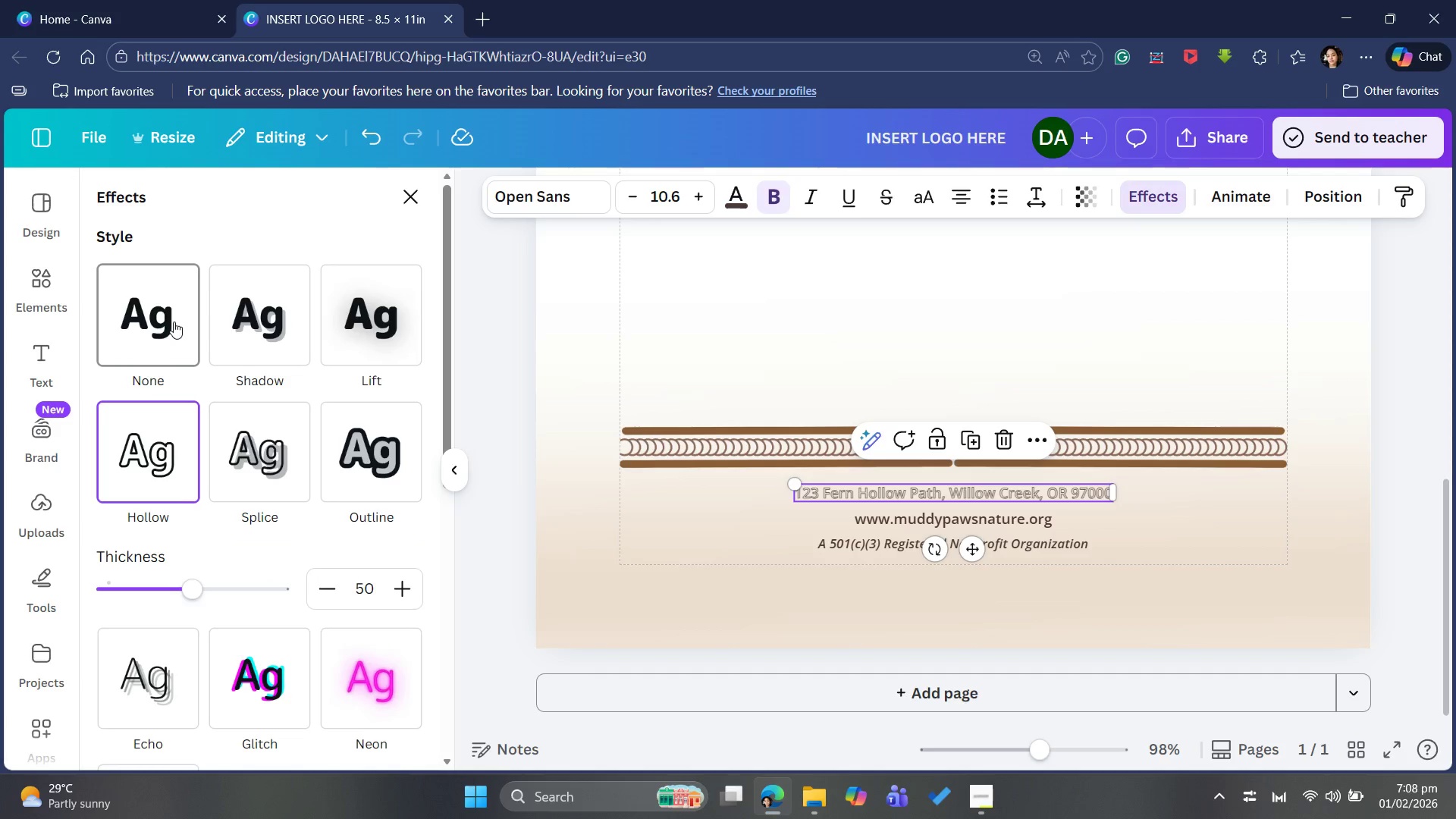 
left_click([270, 298])
 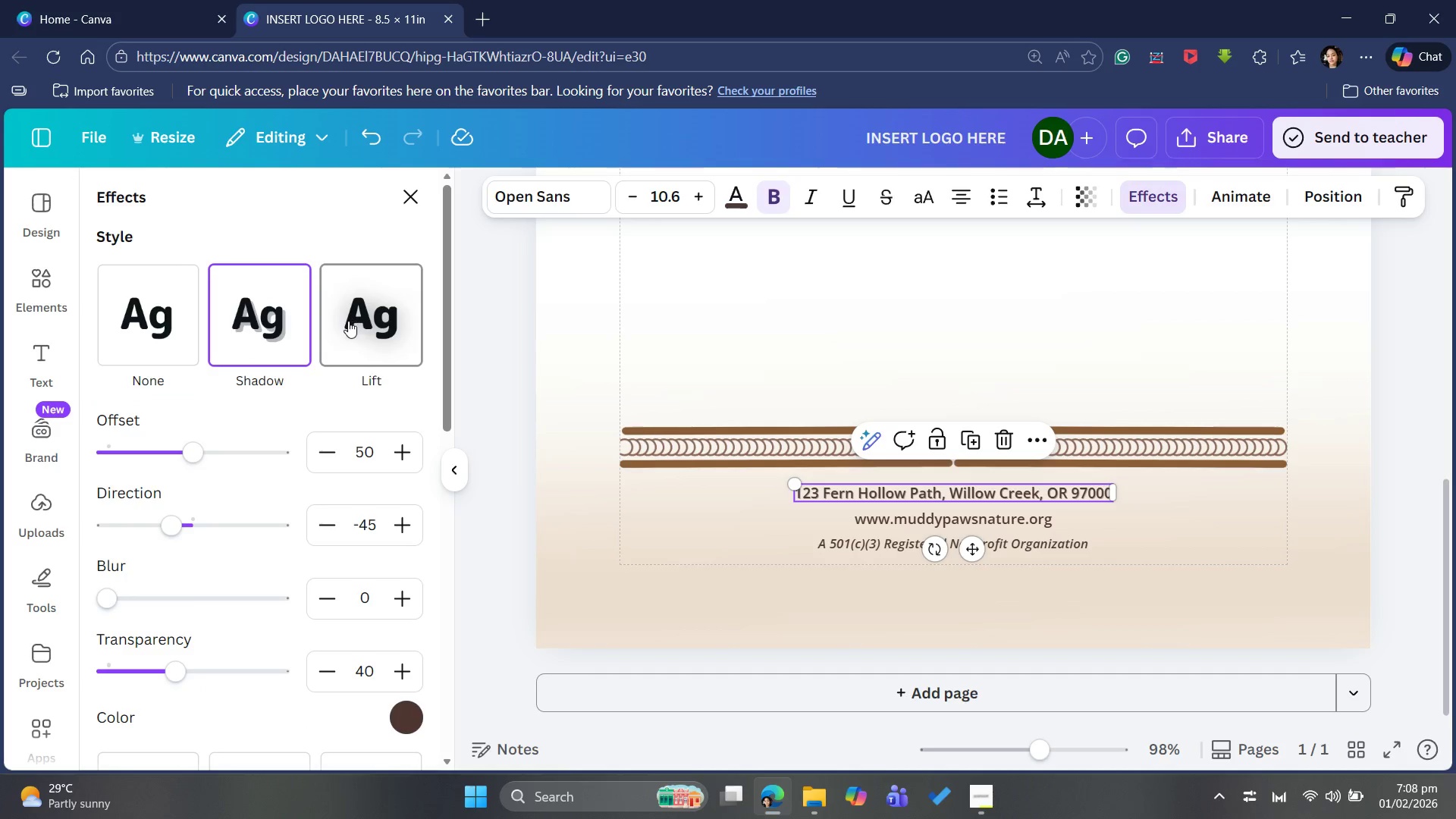 
left_click([348, 325])
 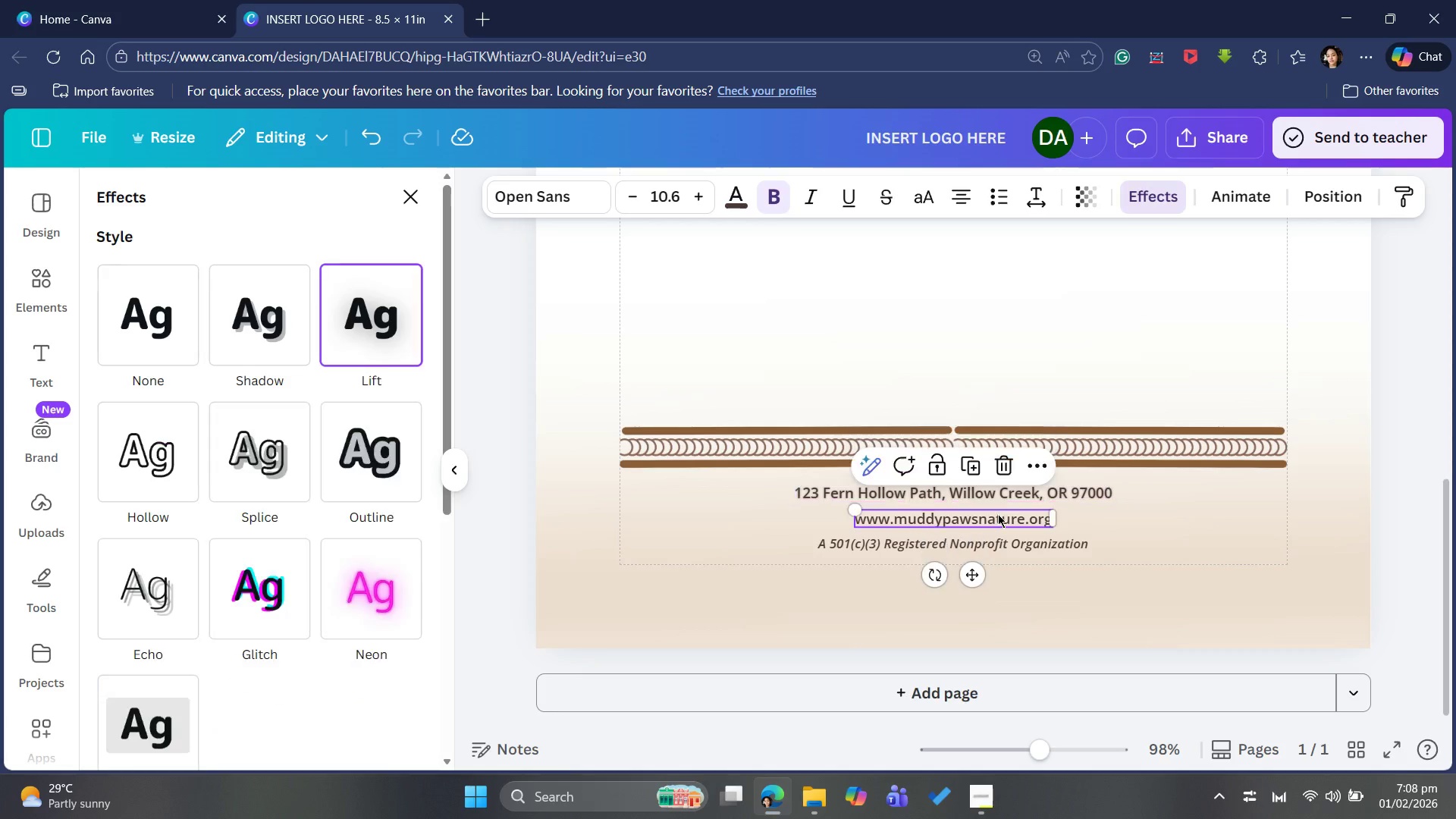 
wait(7.2)
 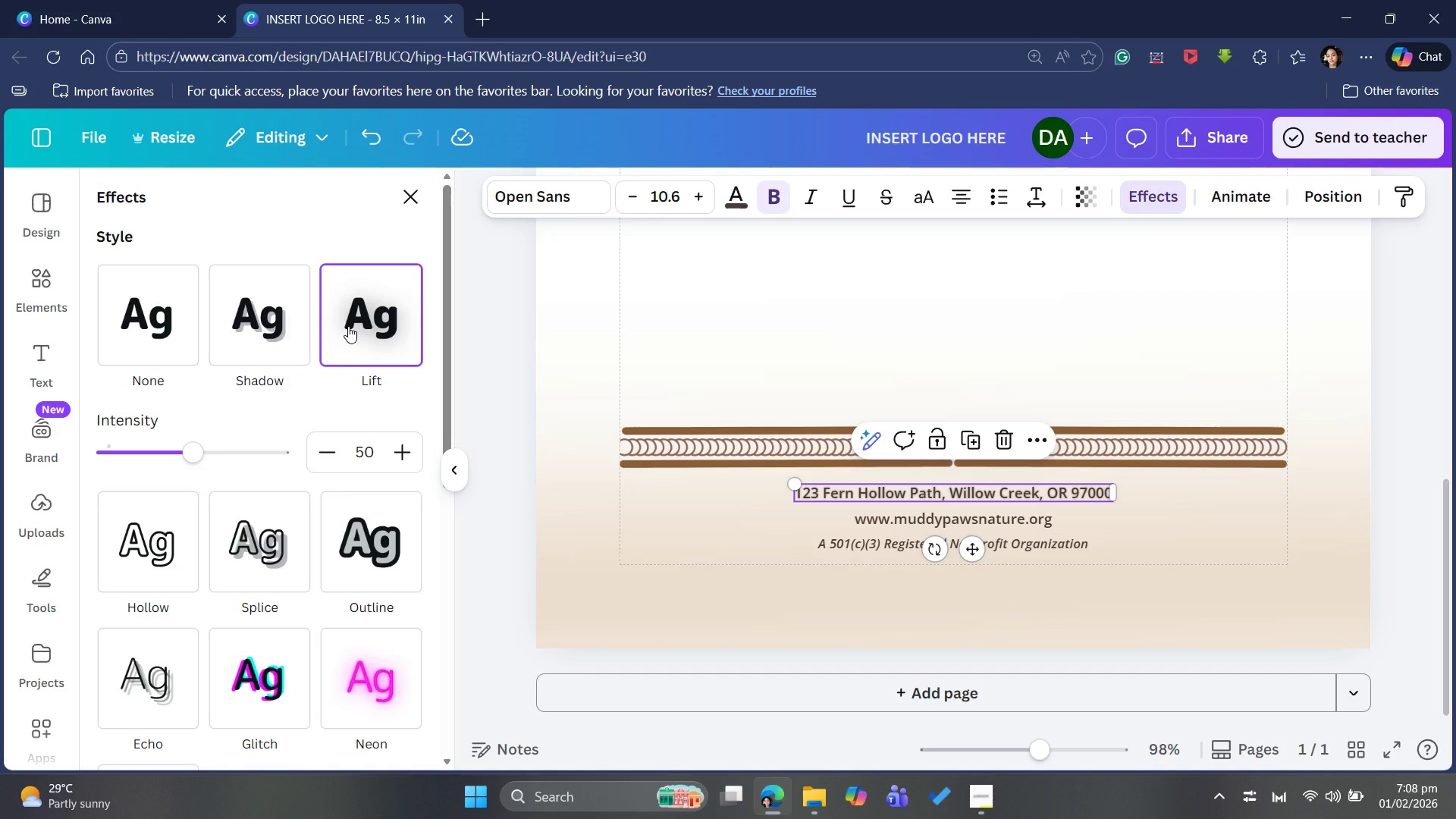 
left_click([381, 351])
 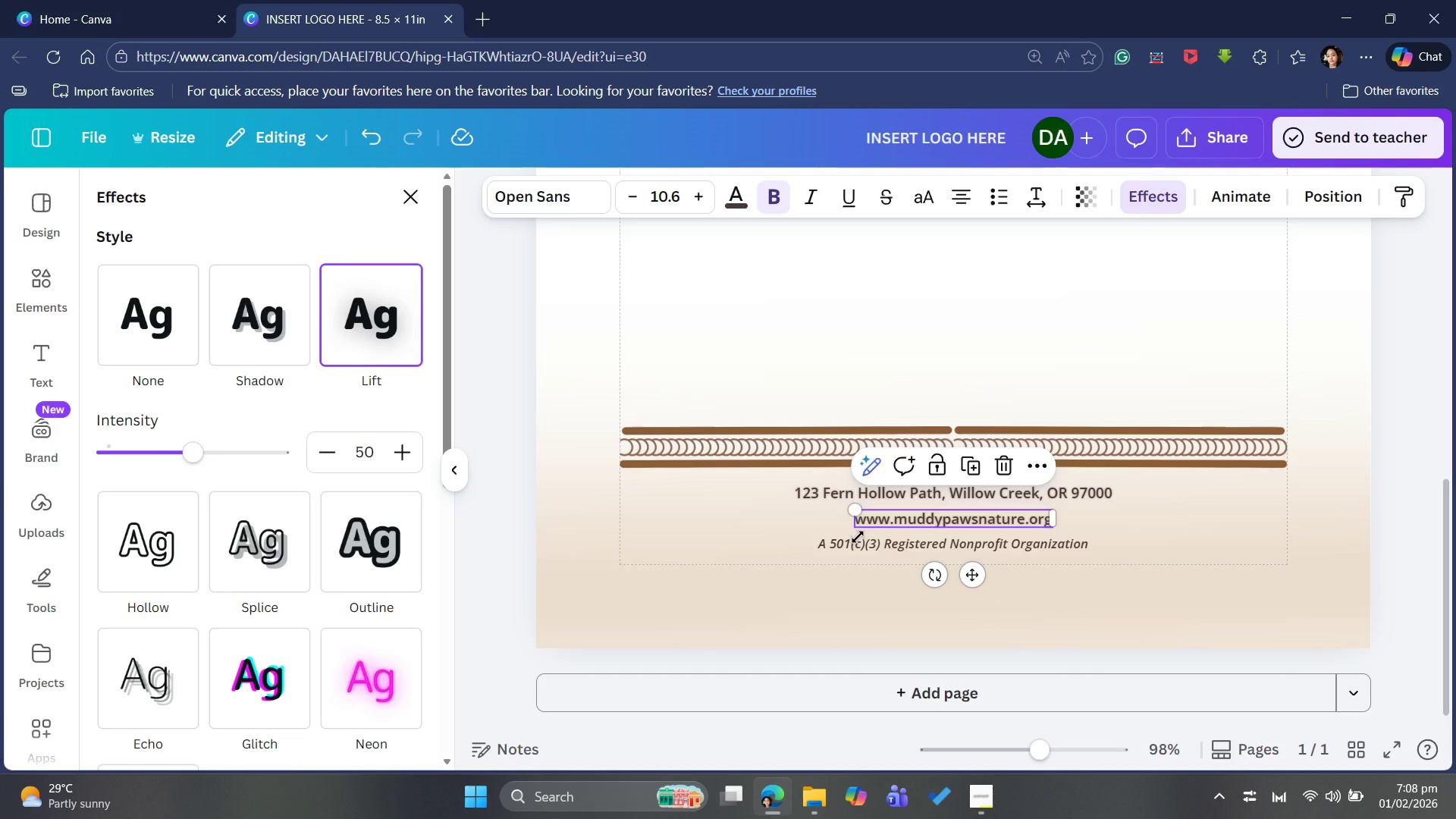 
left_click([858, 544])
 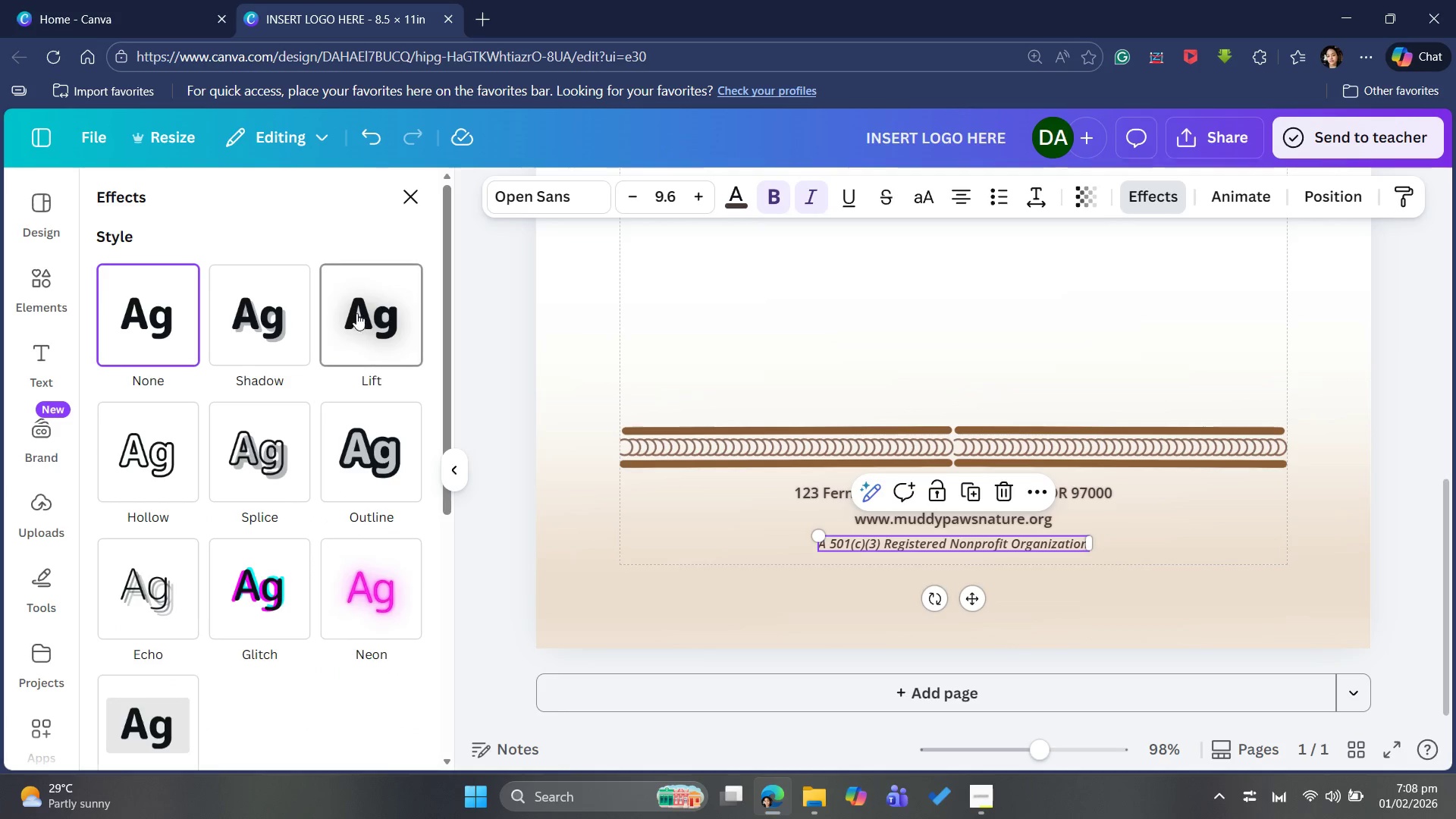 
left_click([359, 325])
 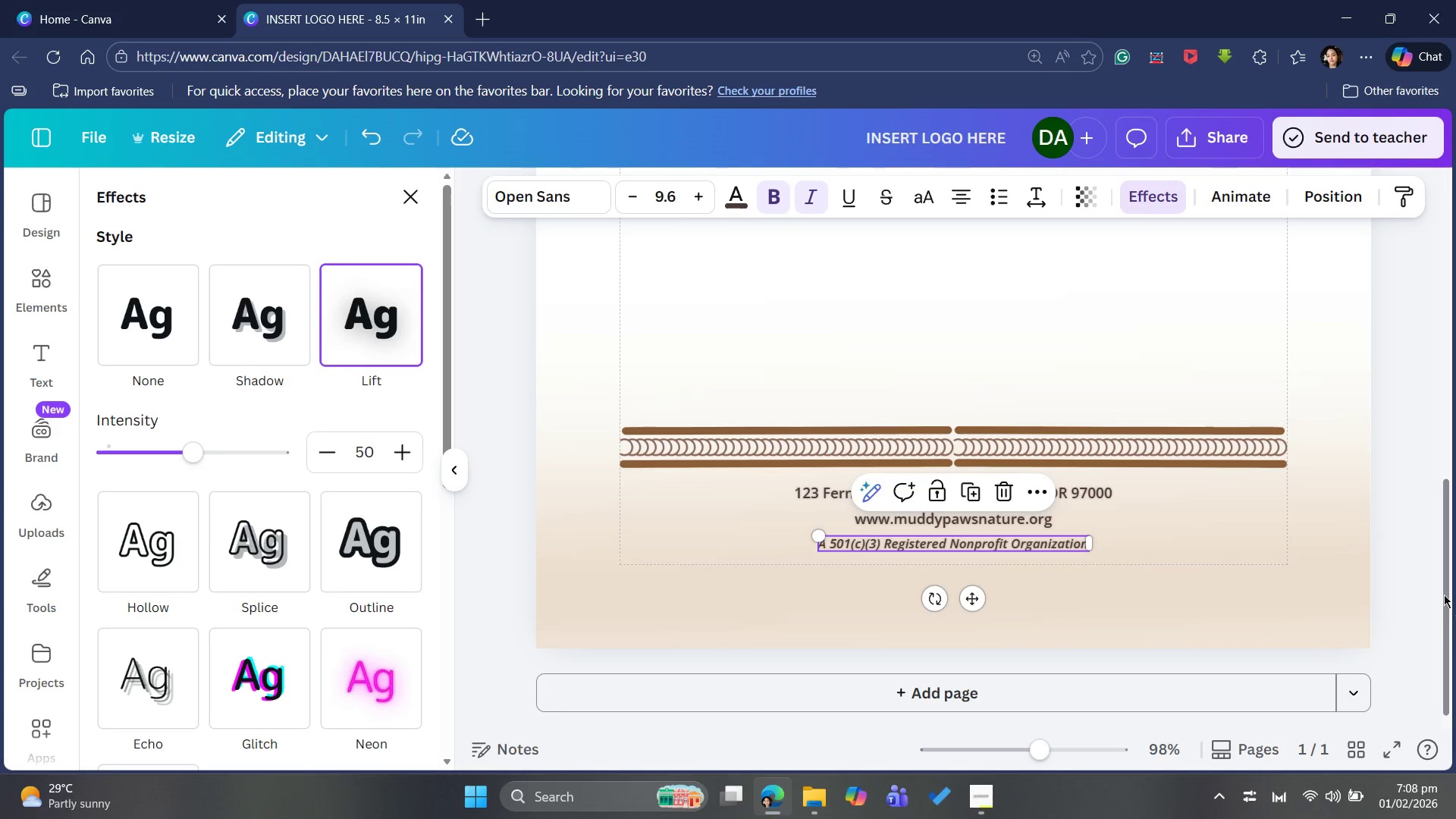 
left_click_drag(start_coordinate=[1419, 562], to_coordinate=[1415, 564])
 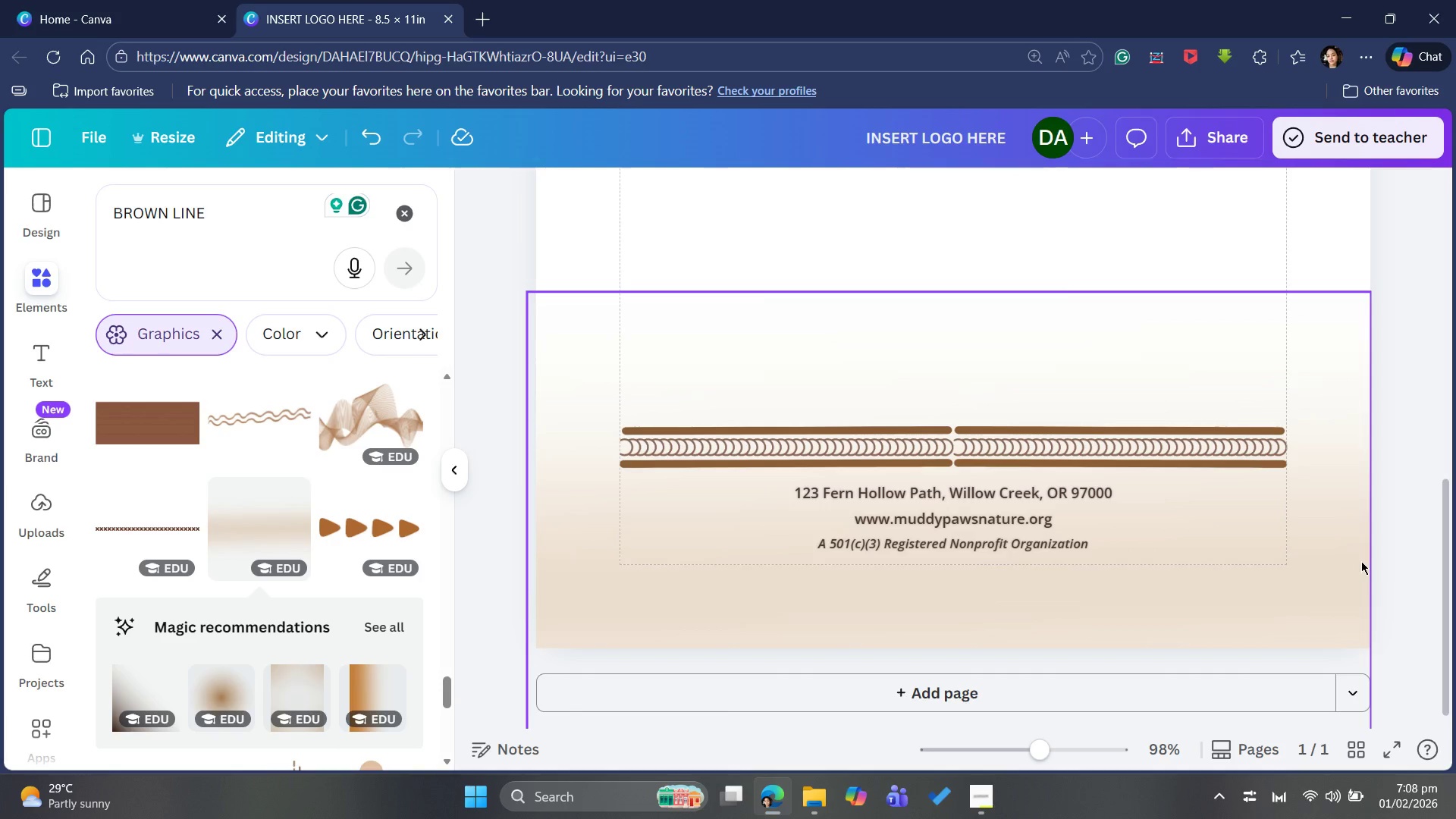 
wait(6.34)
 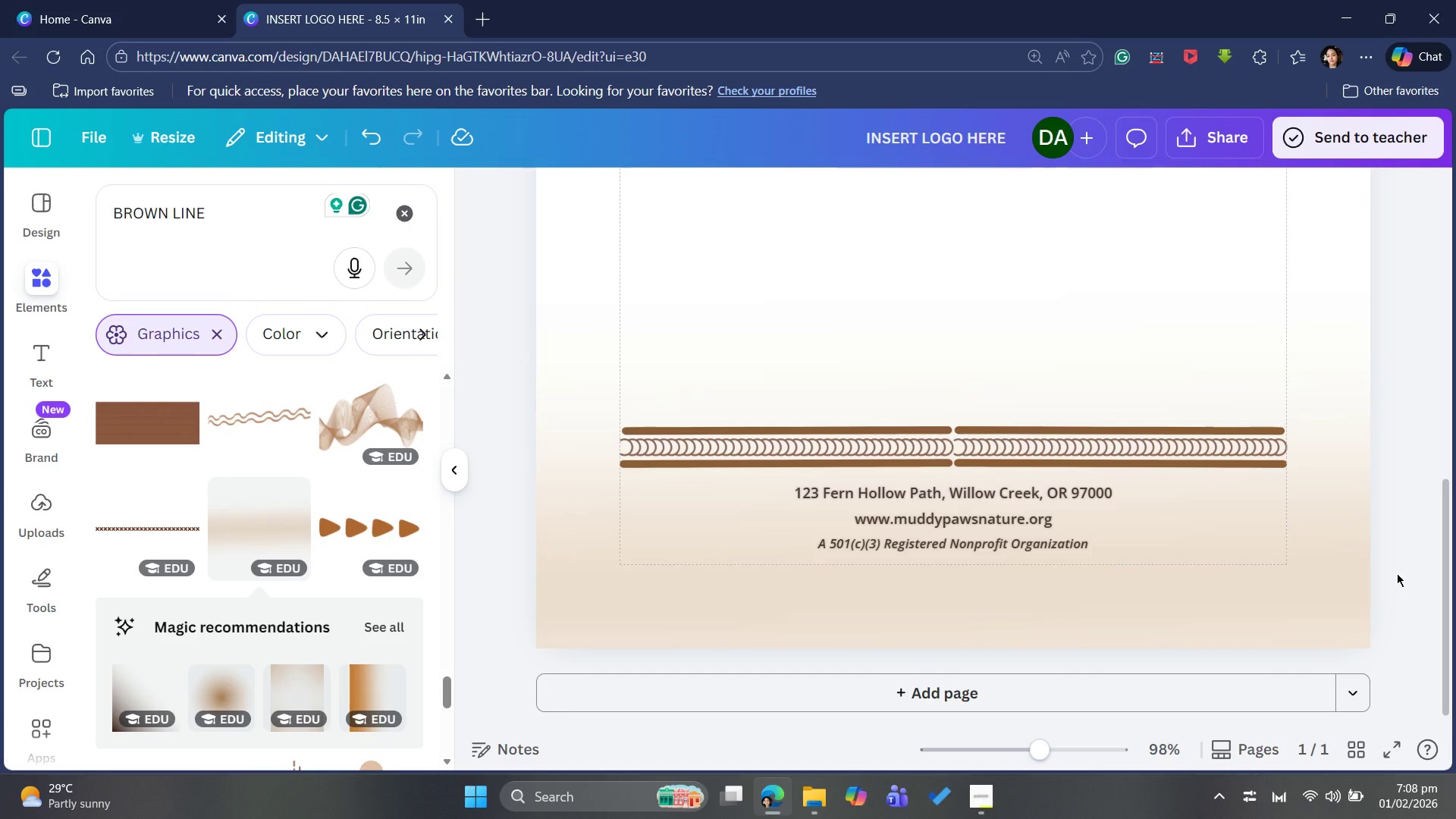 
scroll: coordinate [823, 430], scroll_direction: up, amount: 6.0
 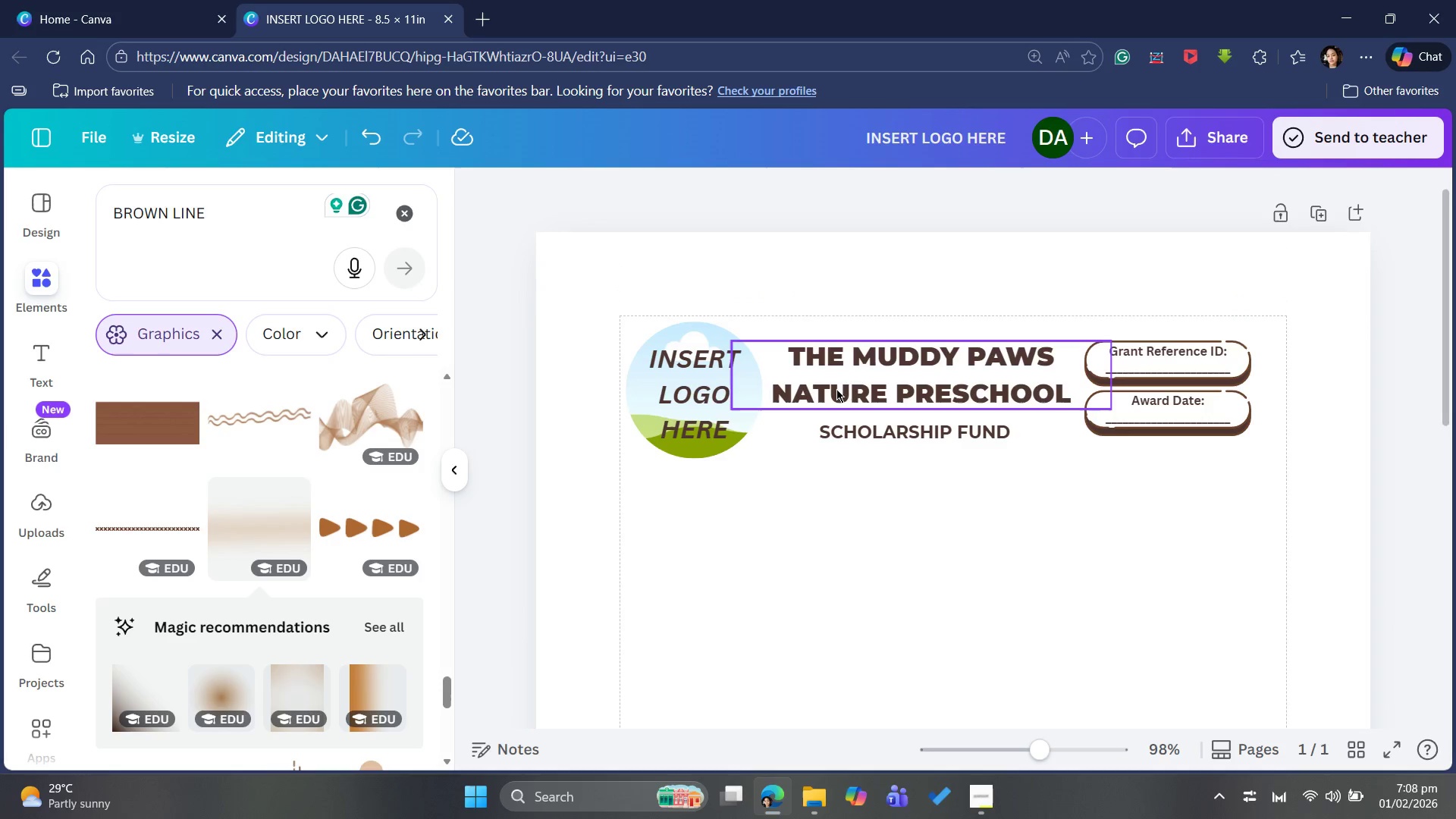 
left_click([849, 370])
 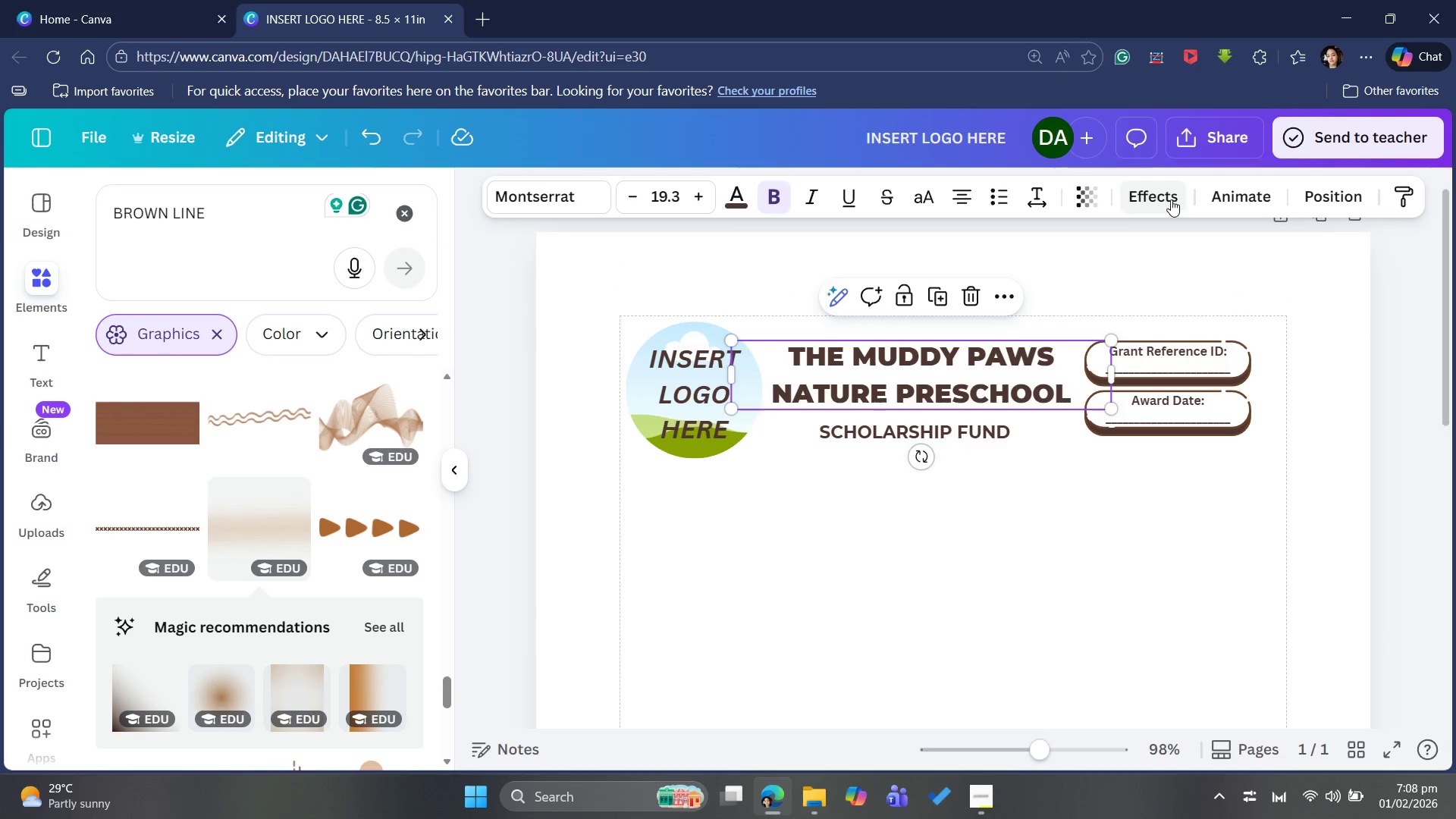 
left_click([1151, 196])
 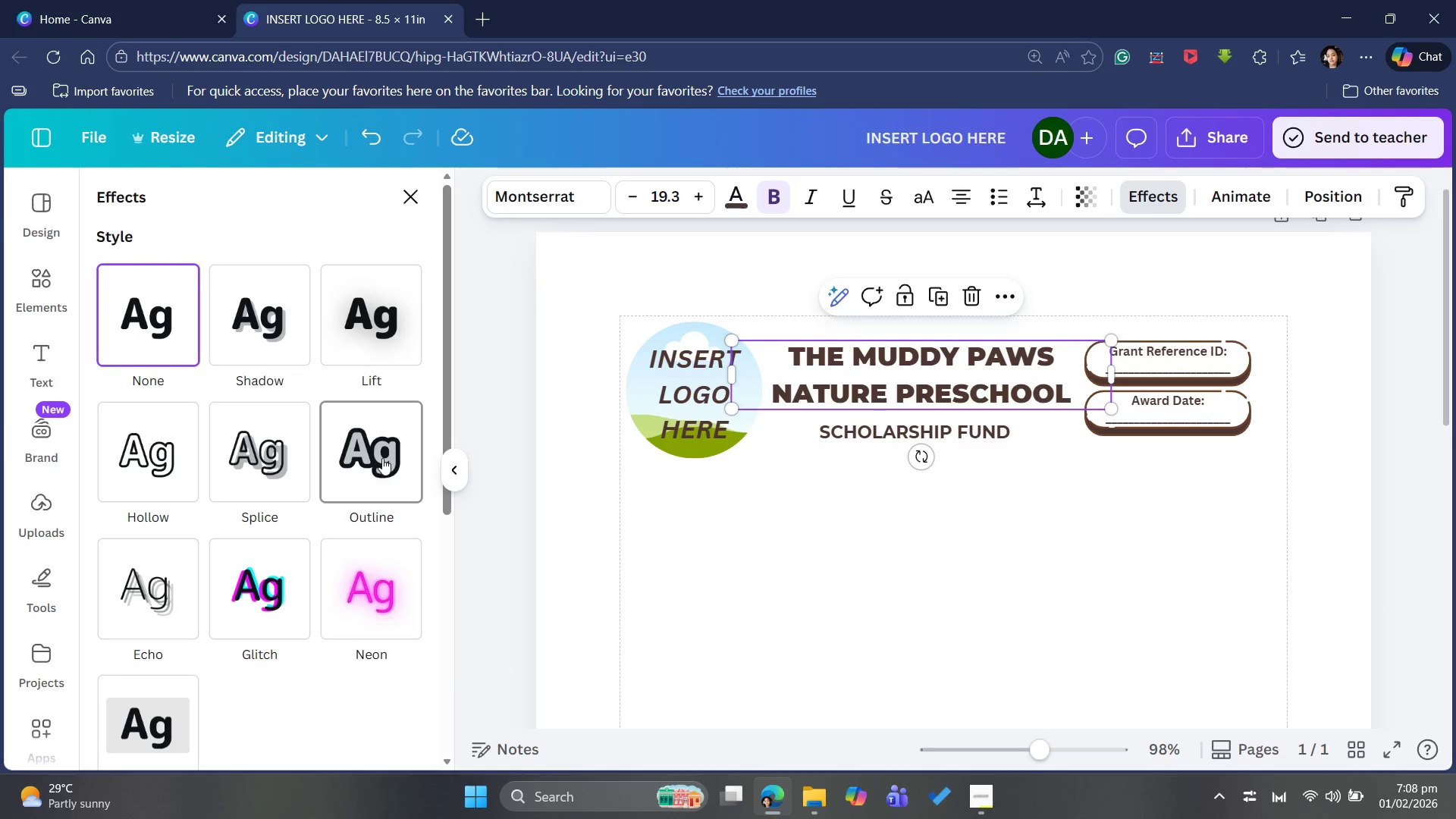 
scroll: coordinate [363, 469], scroll_direction: down, amount: 1.0
 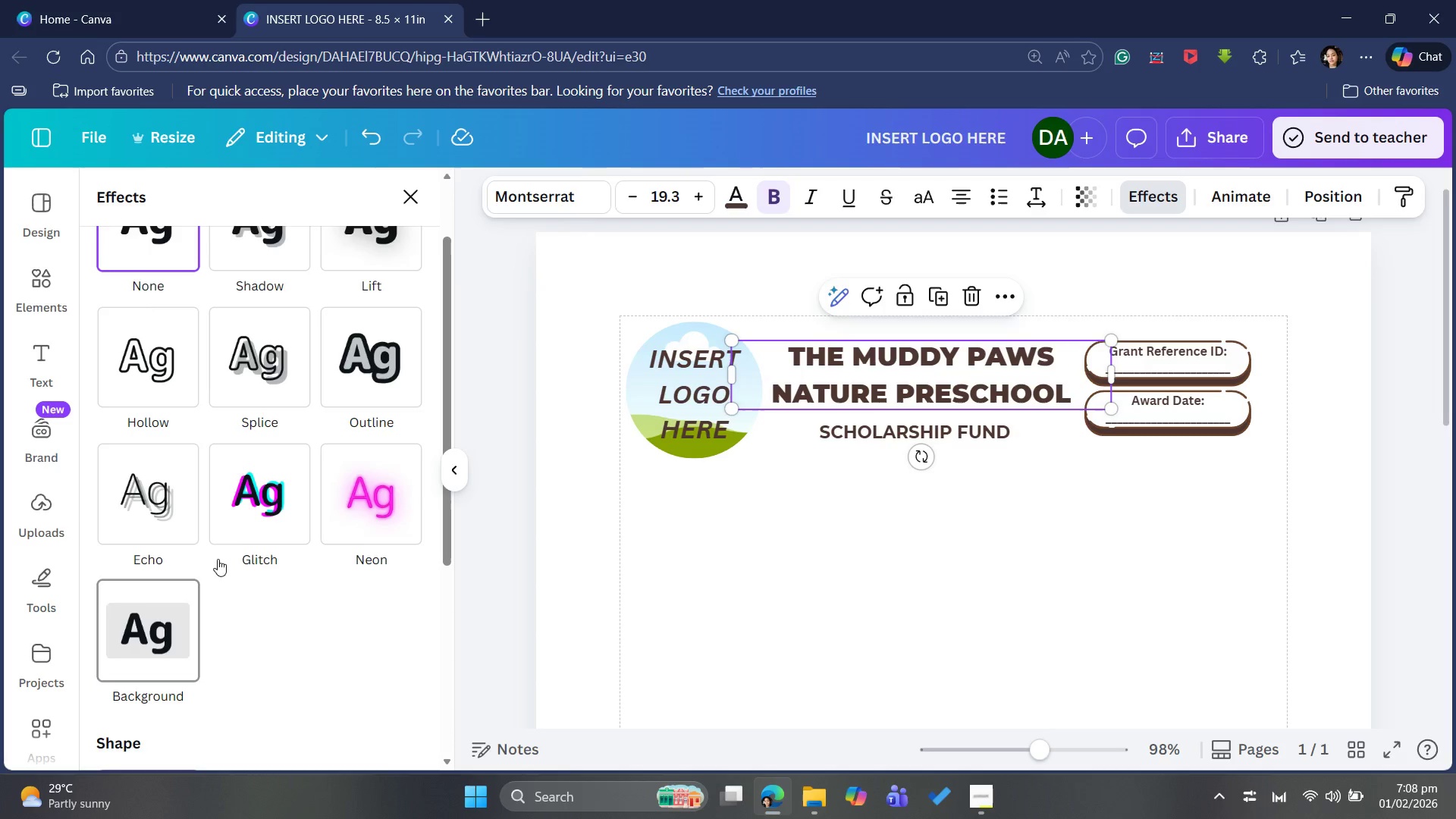 
scroll: coordinate [237, 535], scroll_direction: up, amount: 2.0
 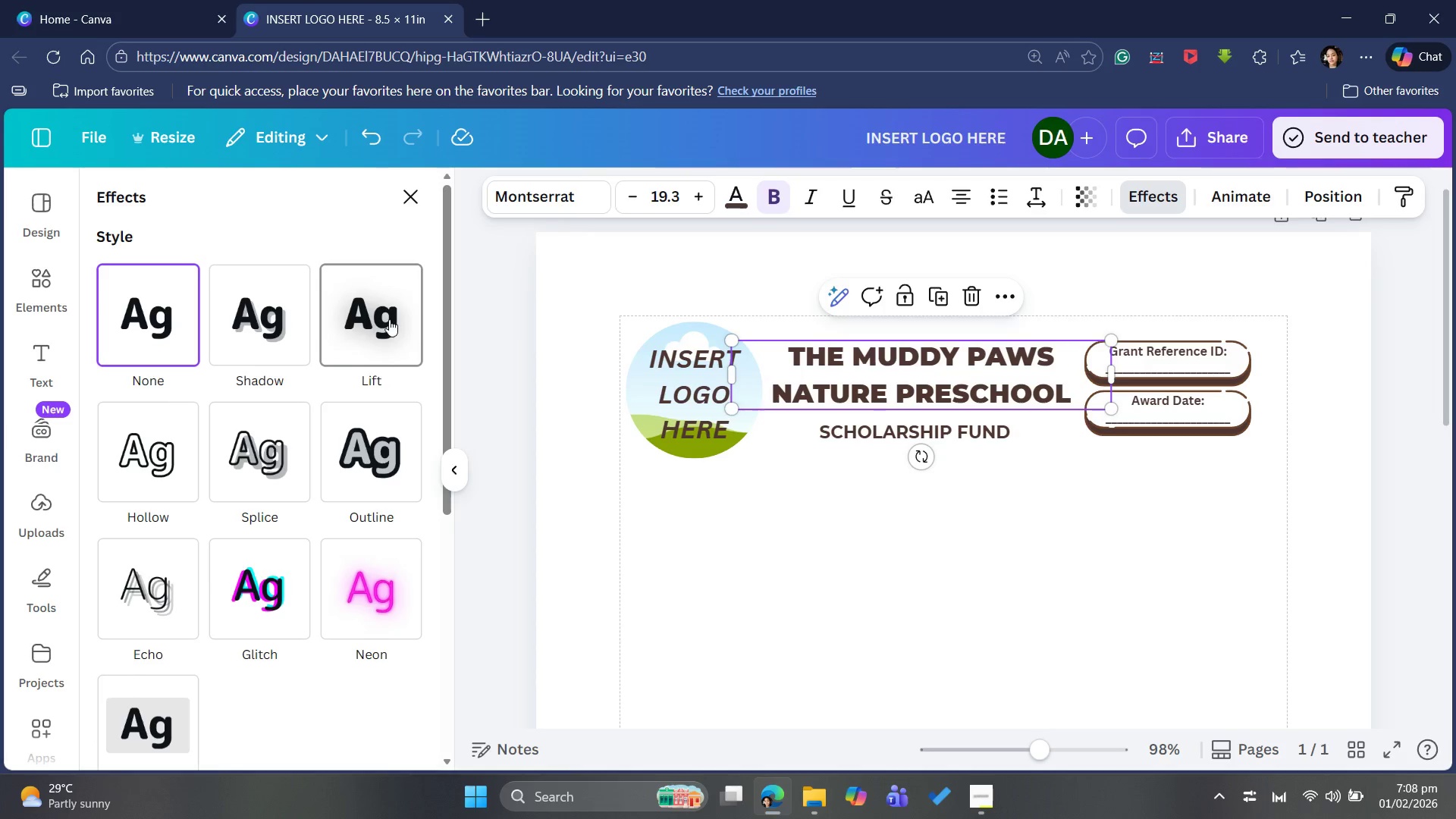 
left_click([389, 319])
 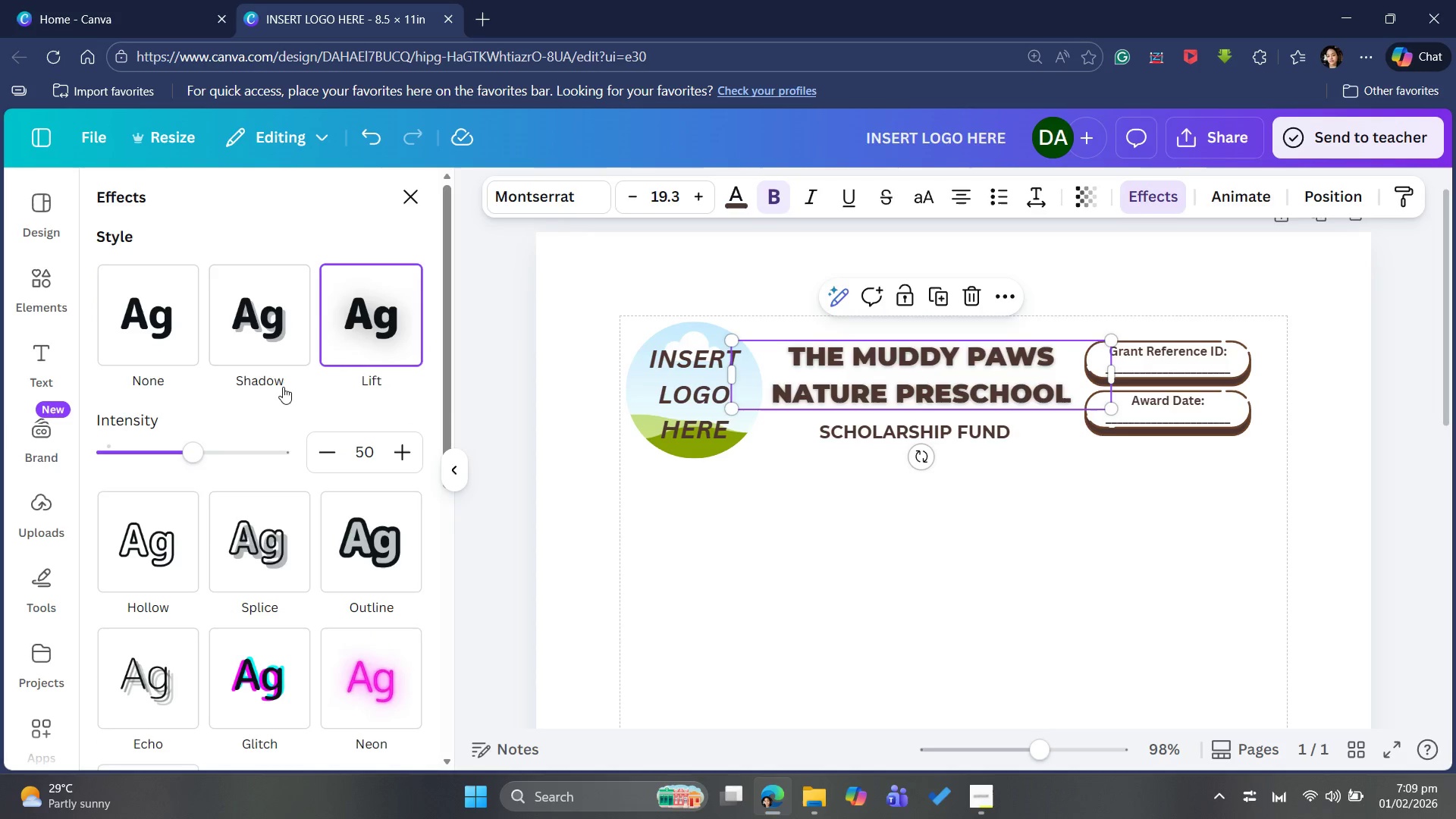 
left_click([256, 347])
 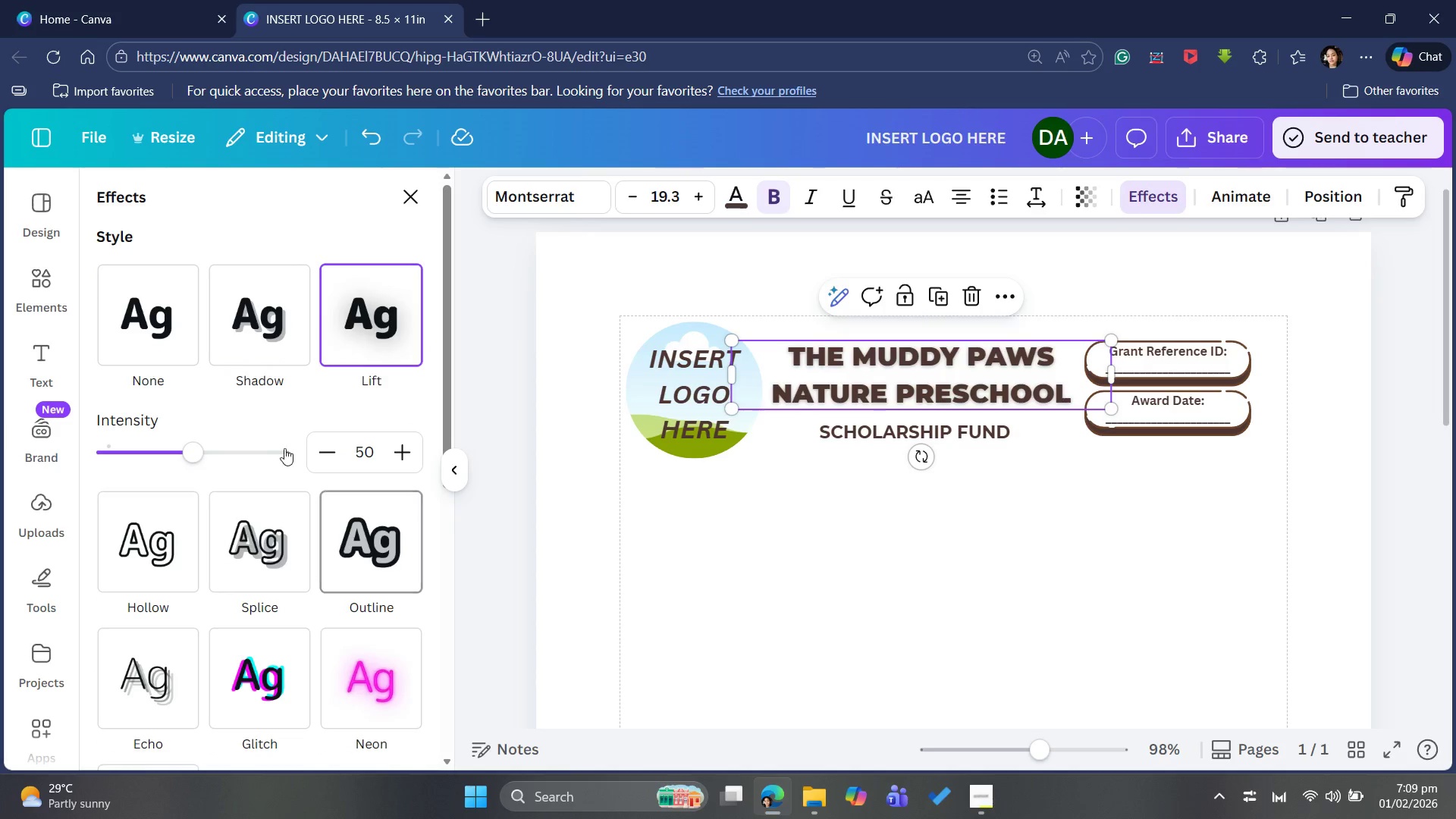 
left_click_drag(start_coordinate=[199, 458], to_coordinate=[209, 455])
 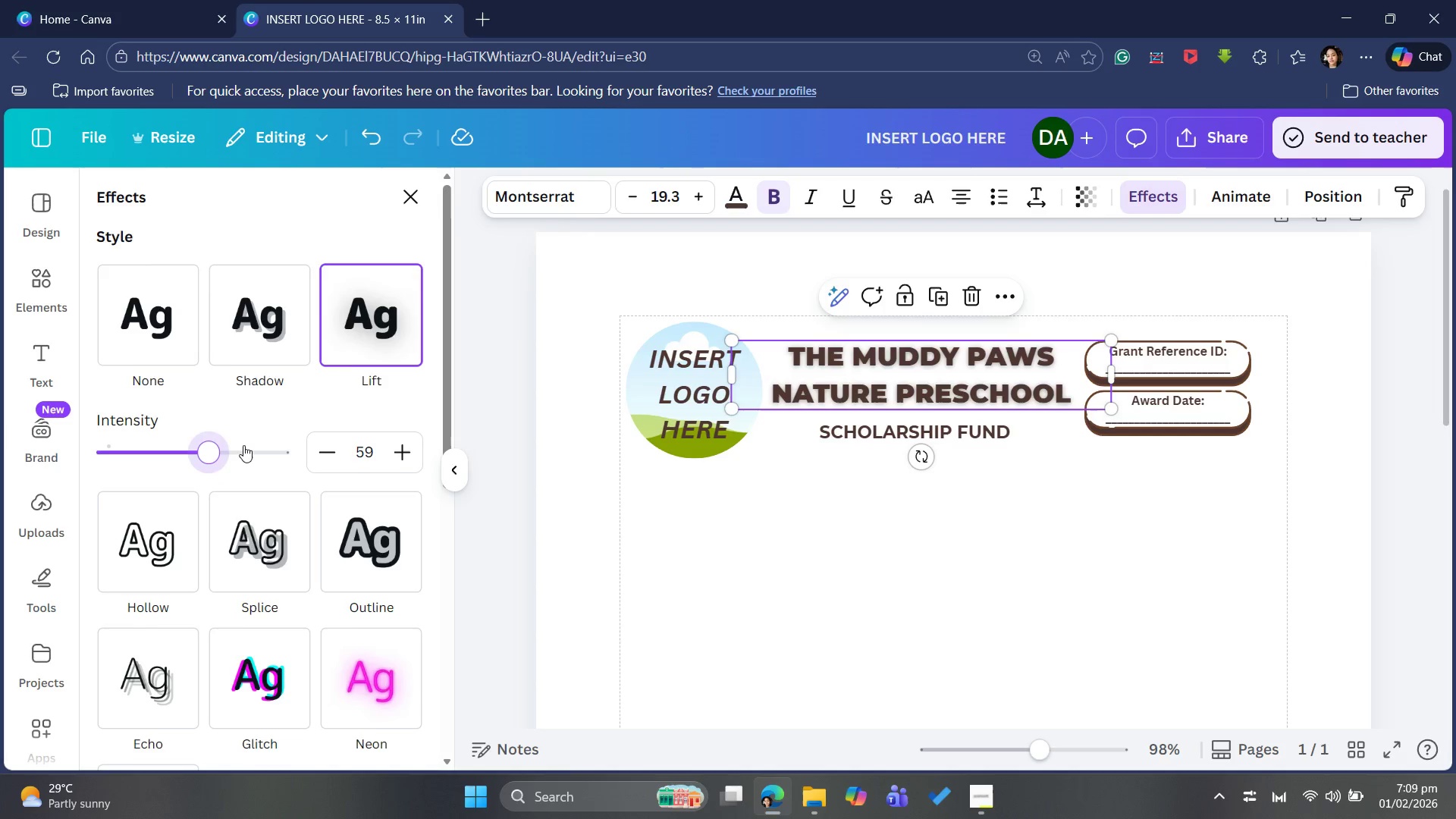 
scroll: coordinate [246, 445], scroll_direction: down, amount: 2.0
 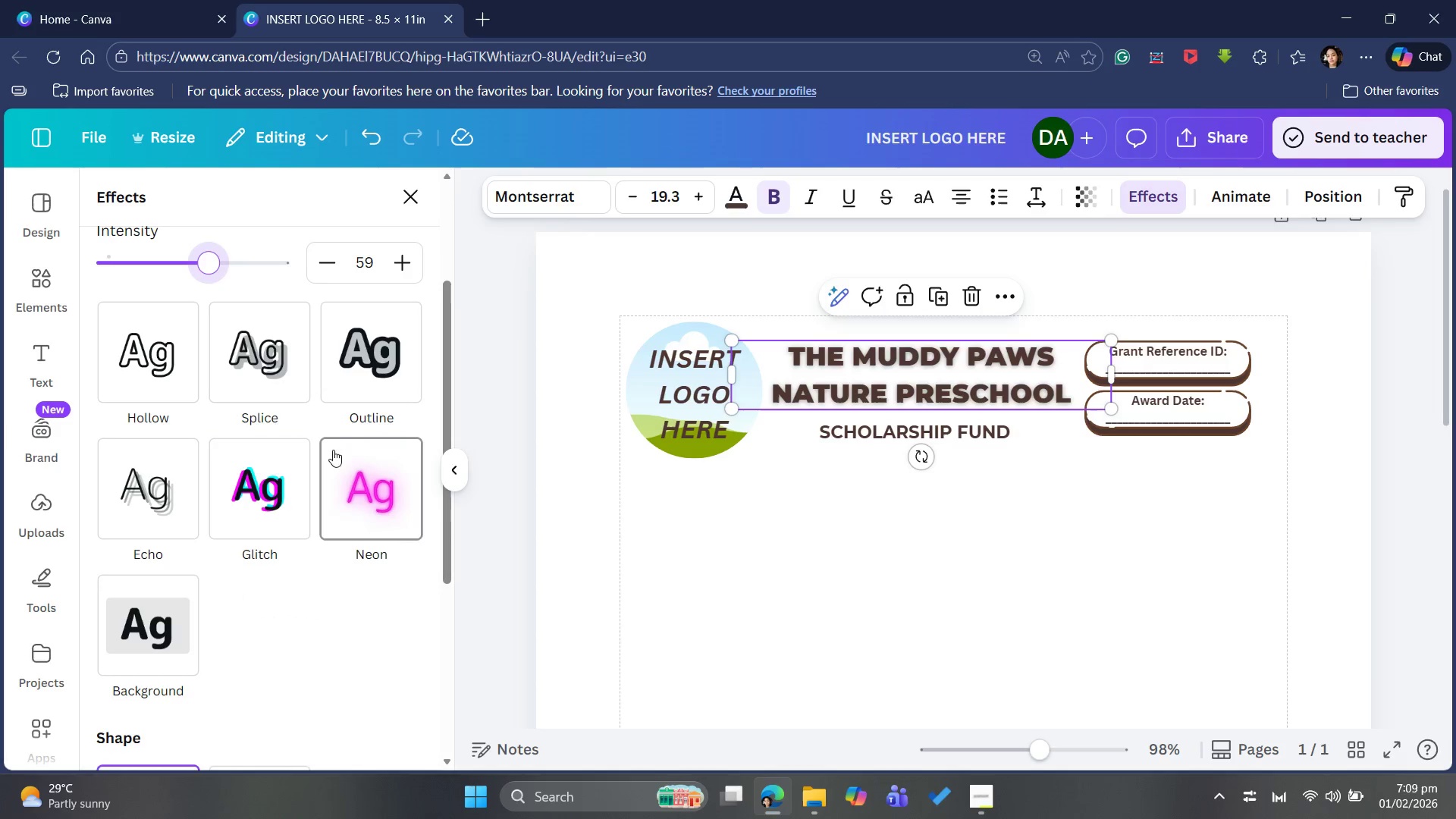 
left_click([378, 373])
 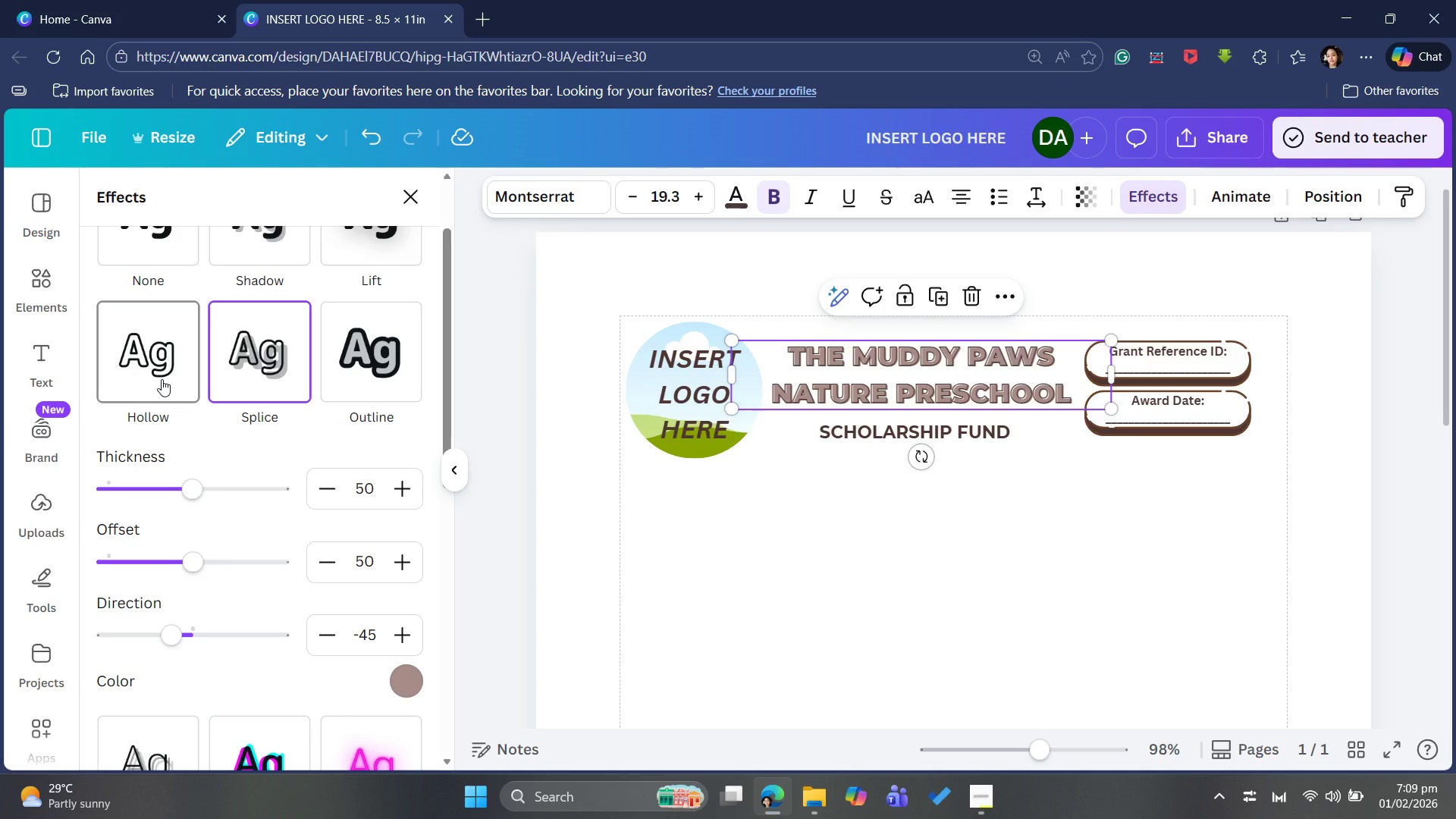 
wait(12.59)
 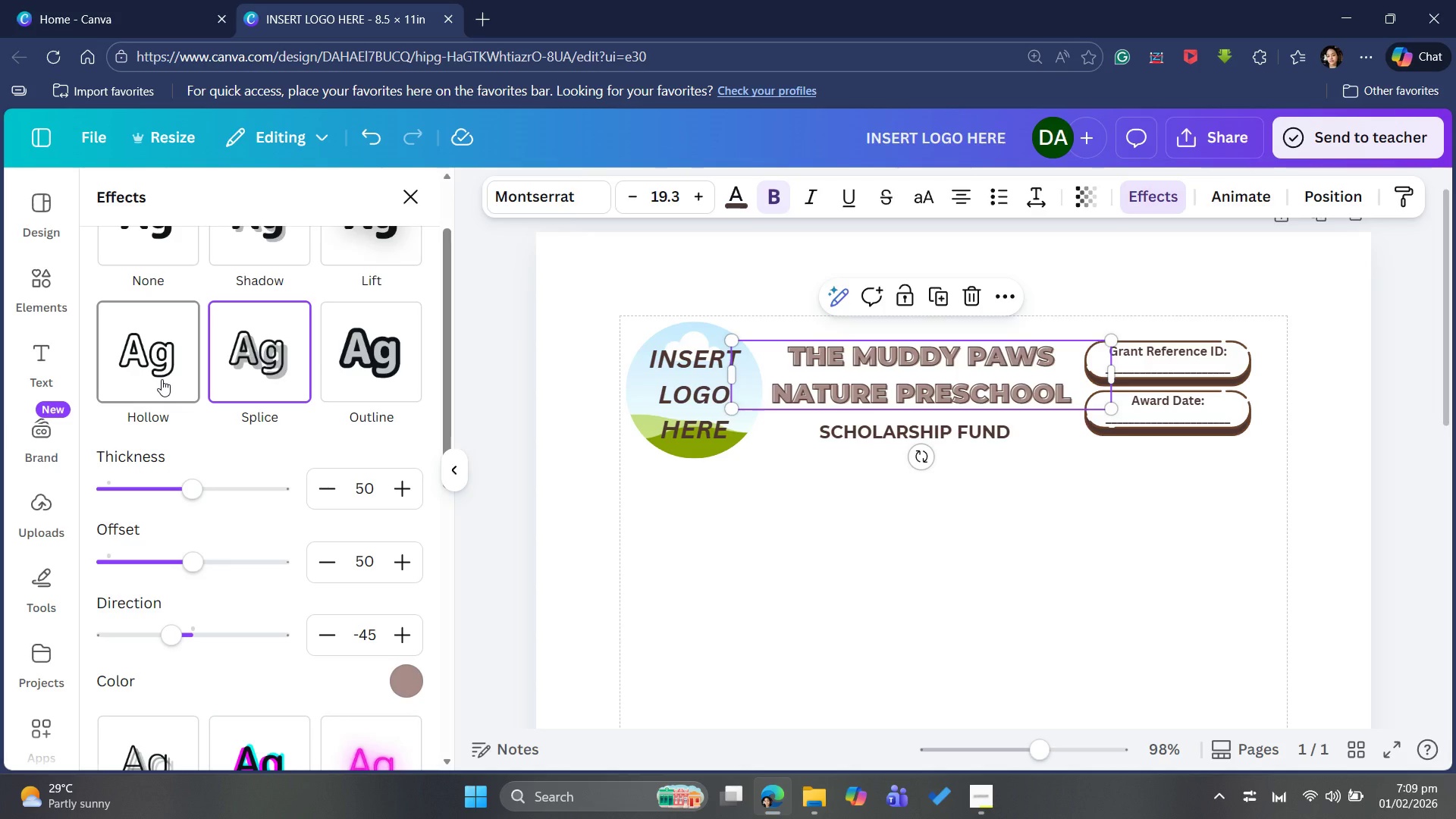 
left_click([158, 393])
 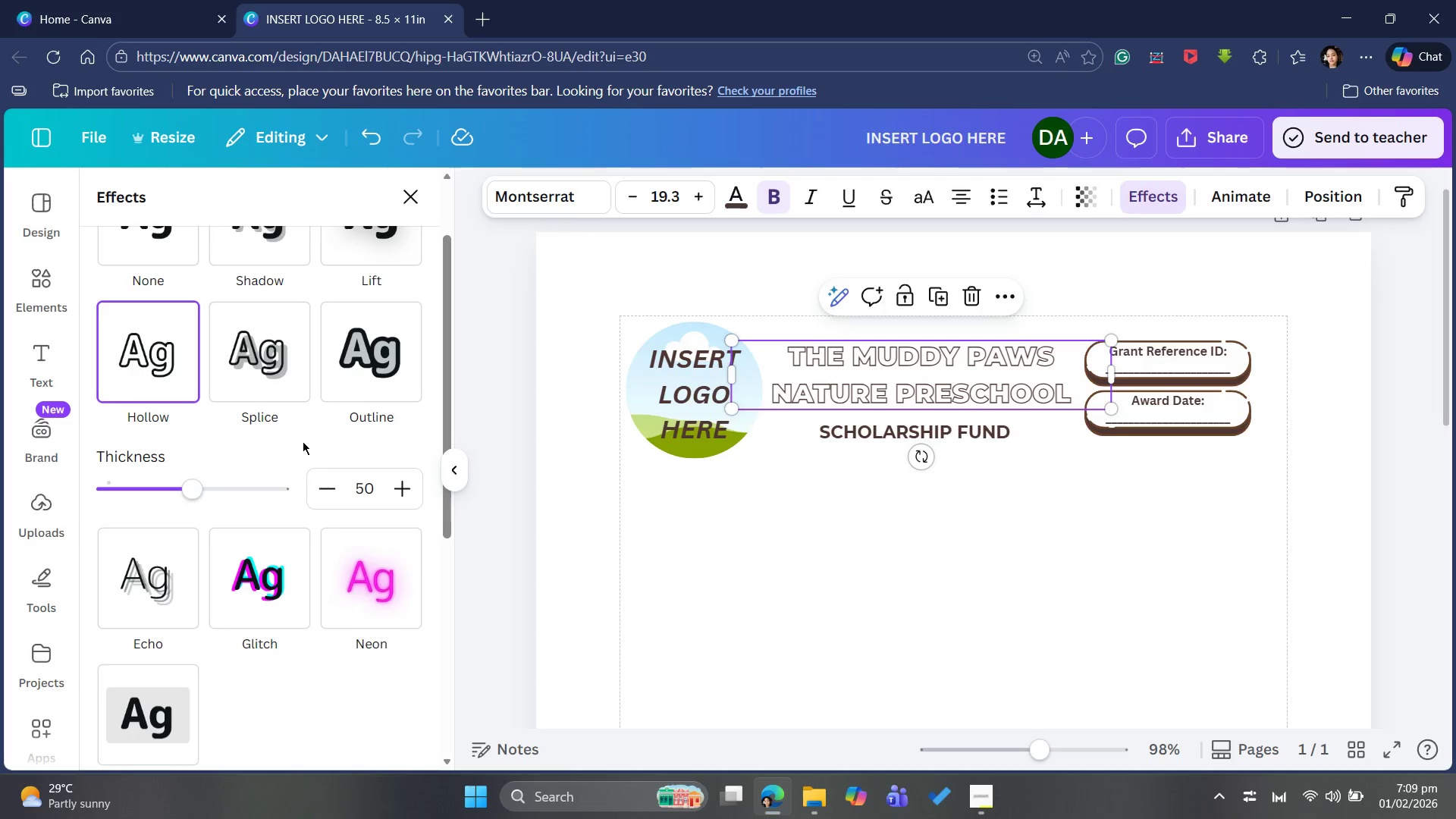 
left_click([251, 340])
 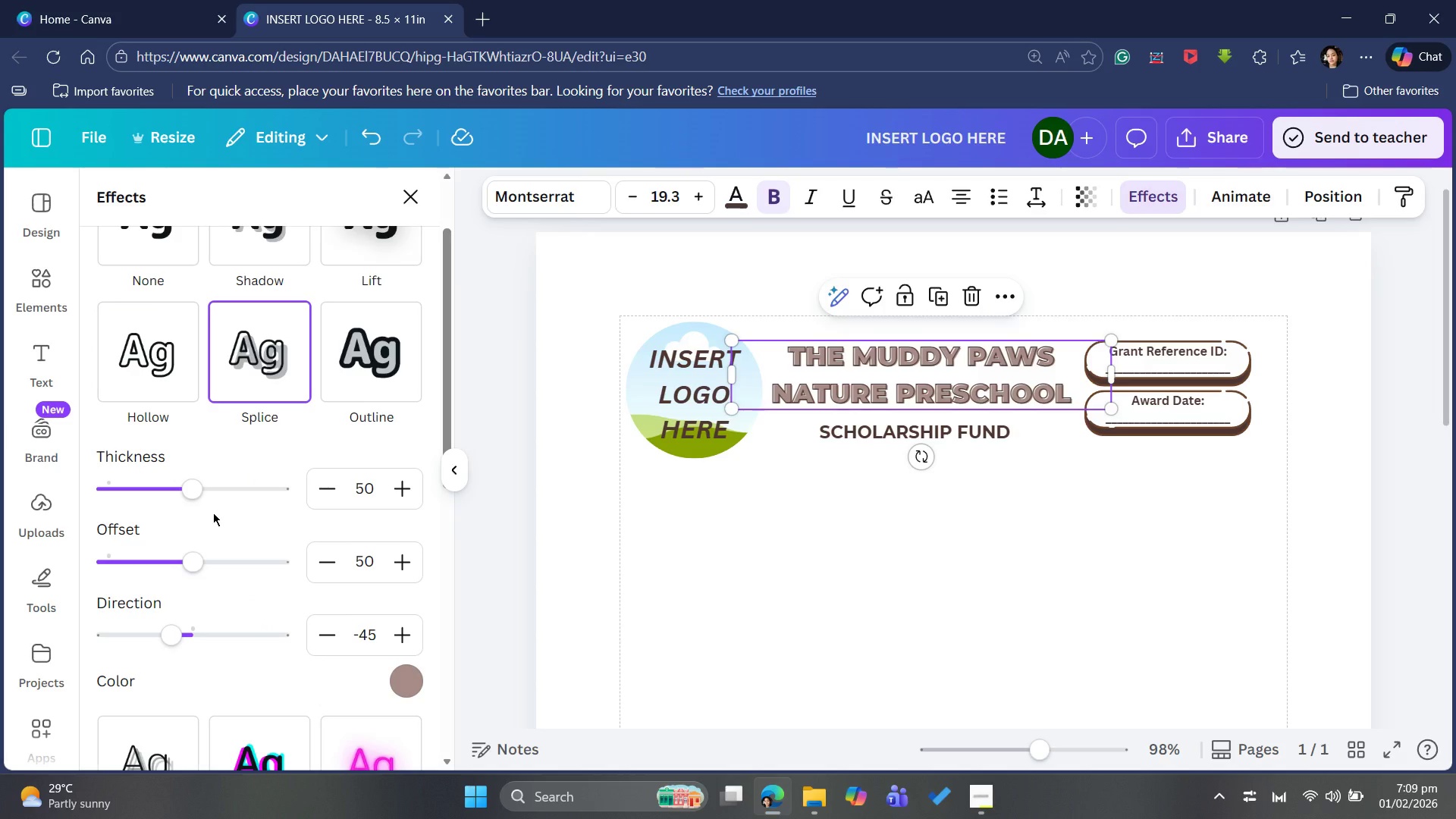 
wait(6.53)
 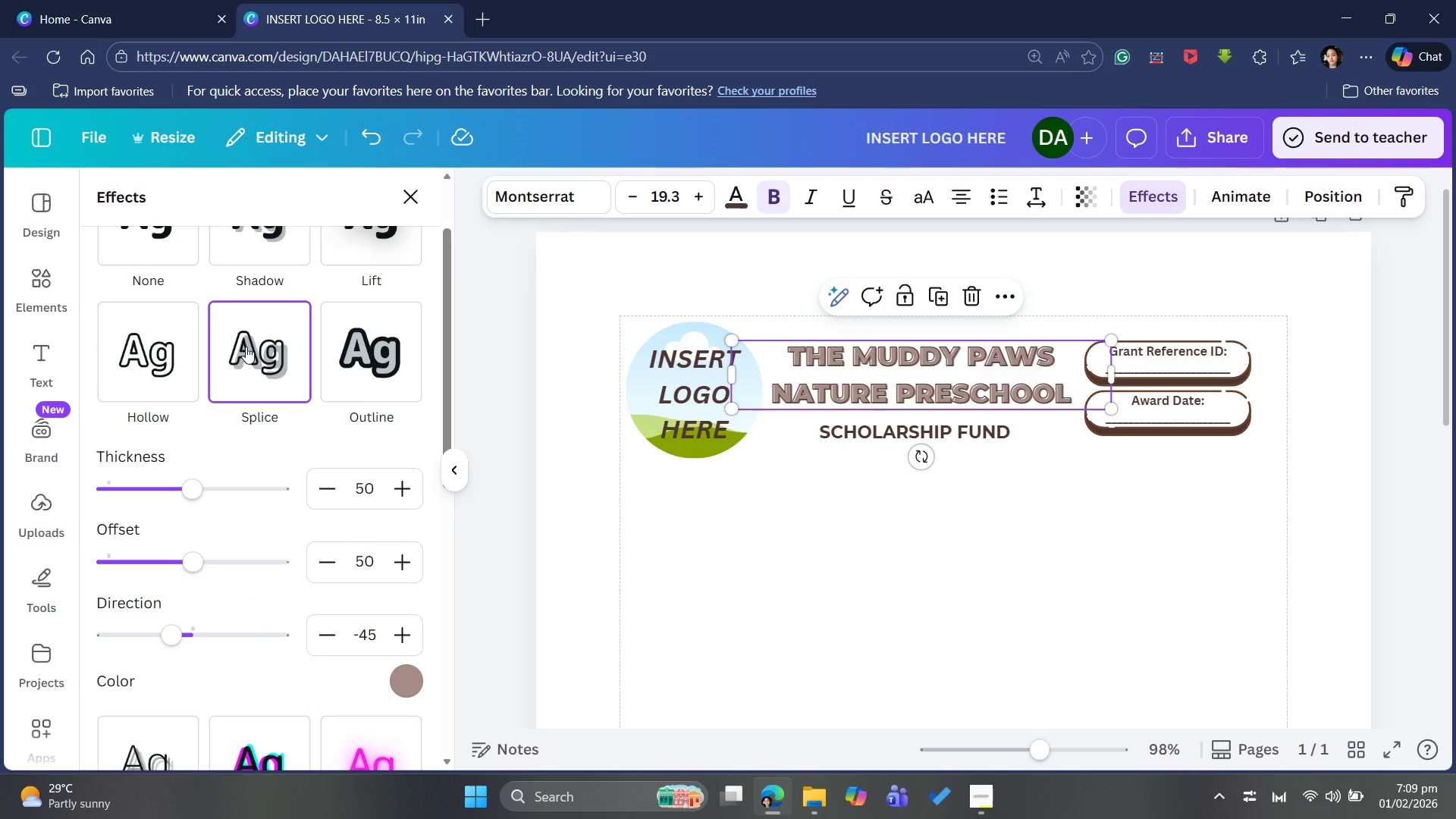 
left_click_drag(start_coordinate=[188, 491], to_coordinate=[200, 494])
 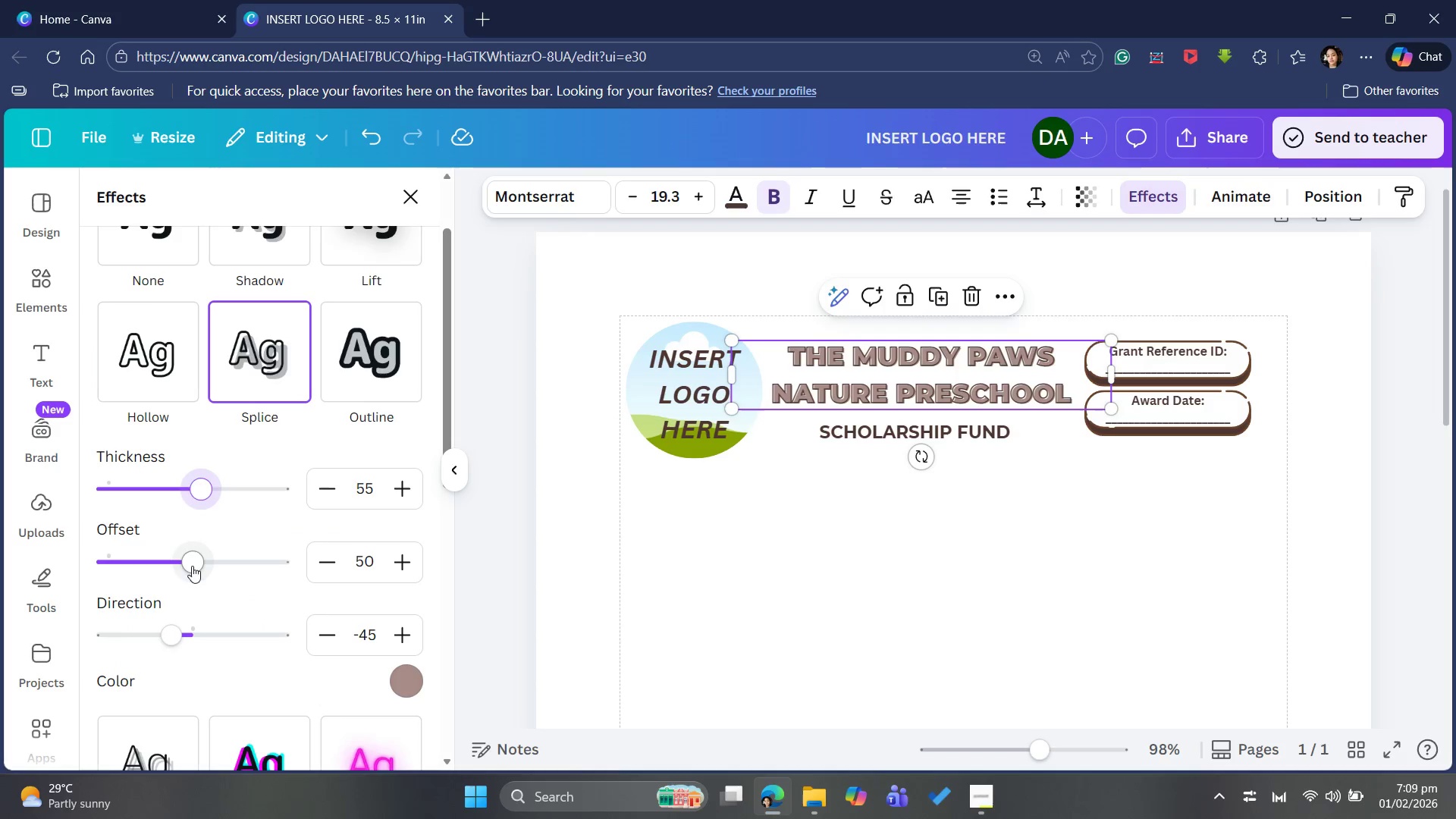 
left_click_drag(start_coordinate=[190, 566], to_coordinate=[242, 557])
 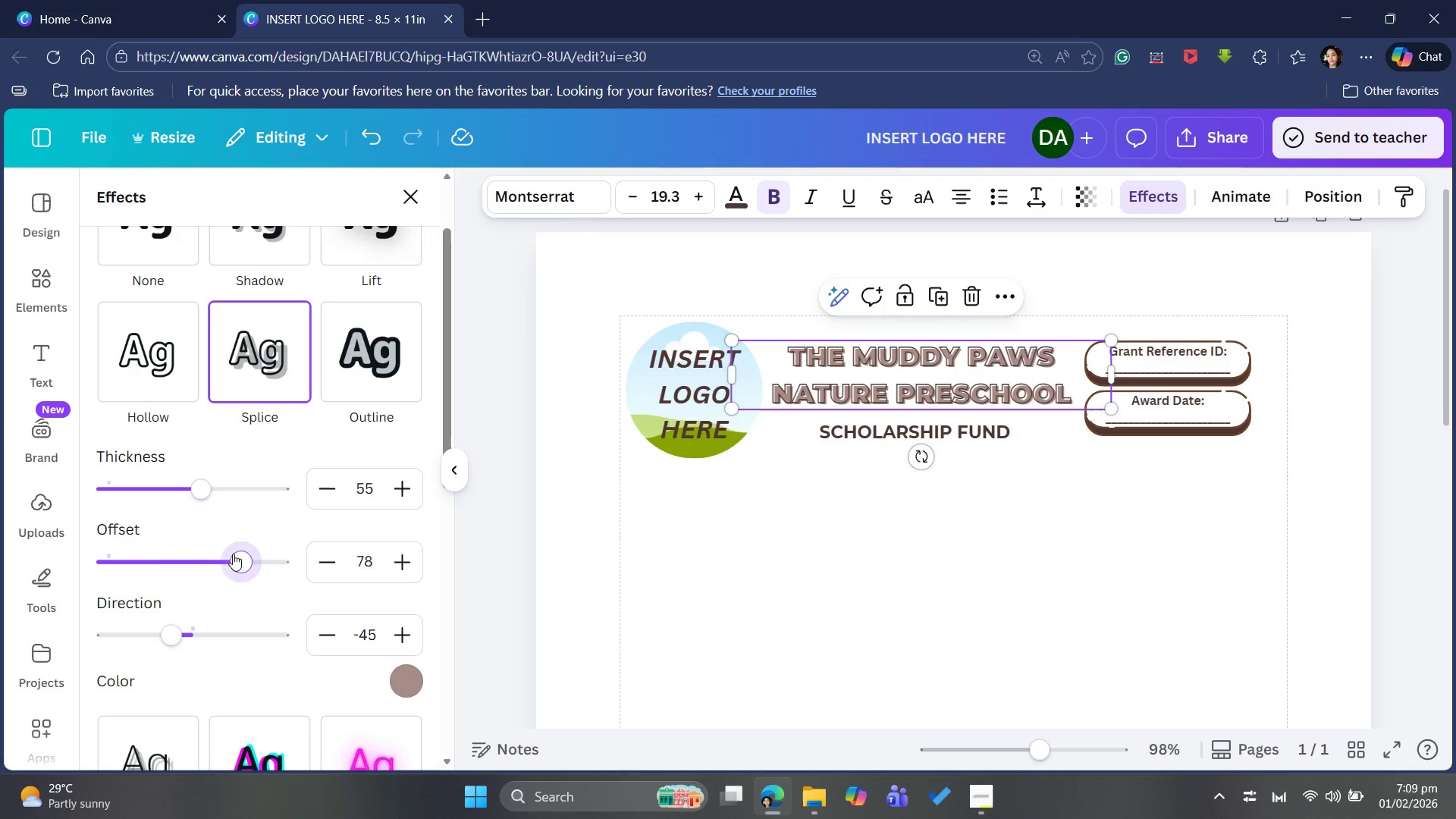 
left_click_drag(start_coordinate=[233, 556], to_coordinate=[225, 558])
 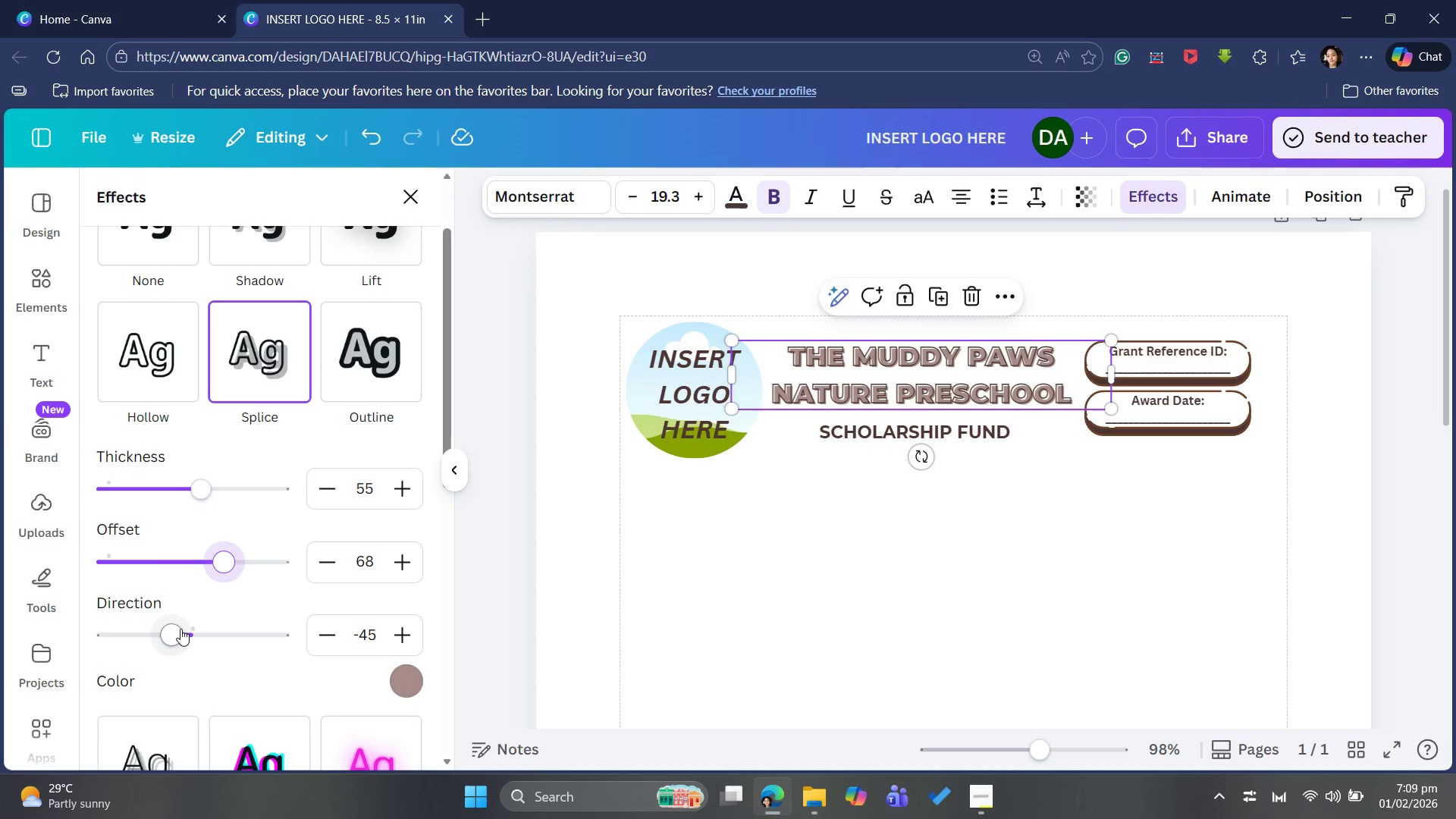 
left_click_drag(start_coordinate=[179, 629], to_coordinate=[201, 616])
 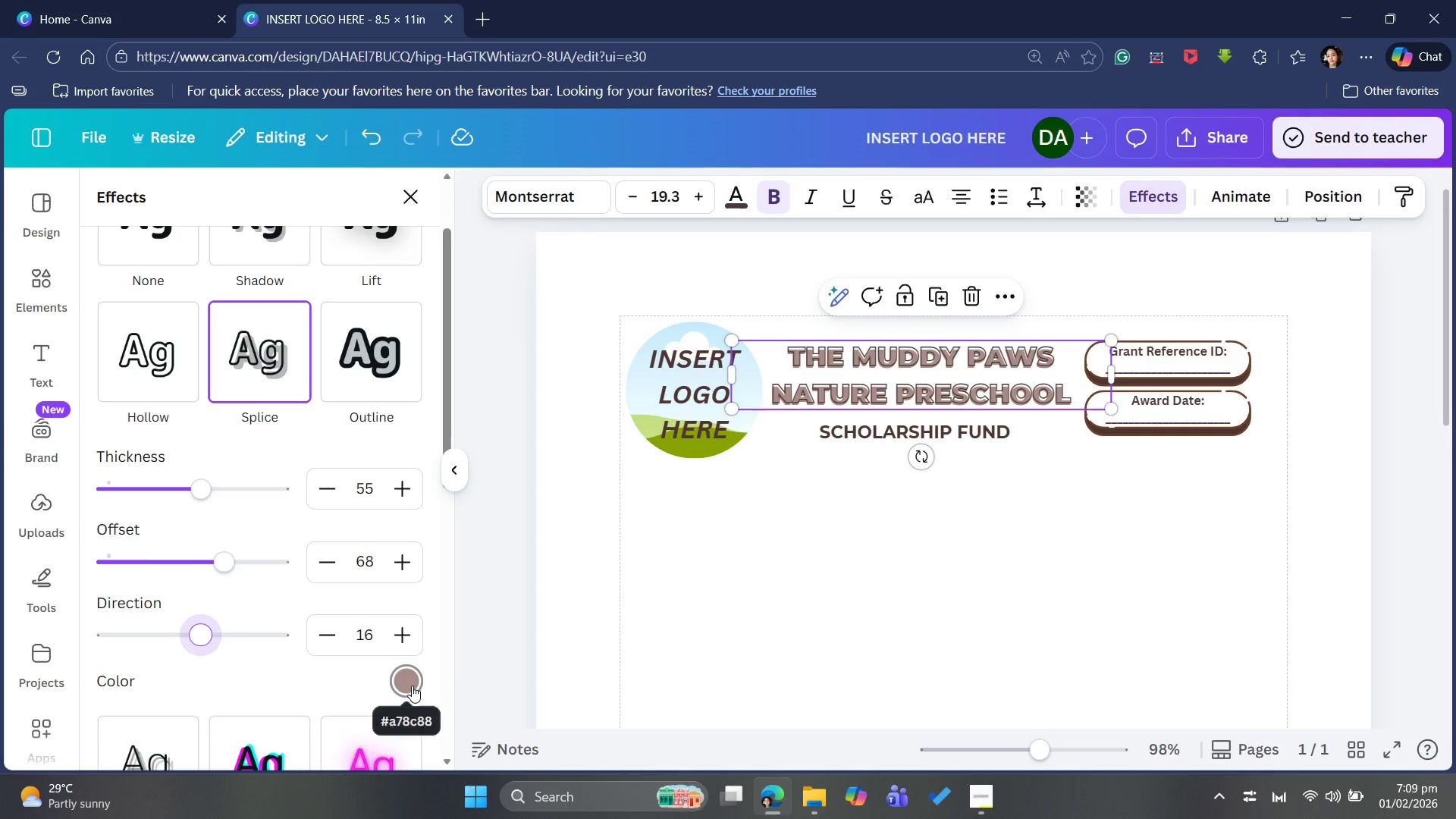 
left_click([412, 686])
 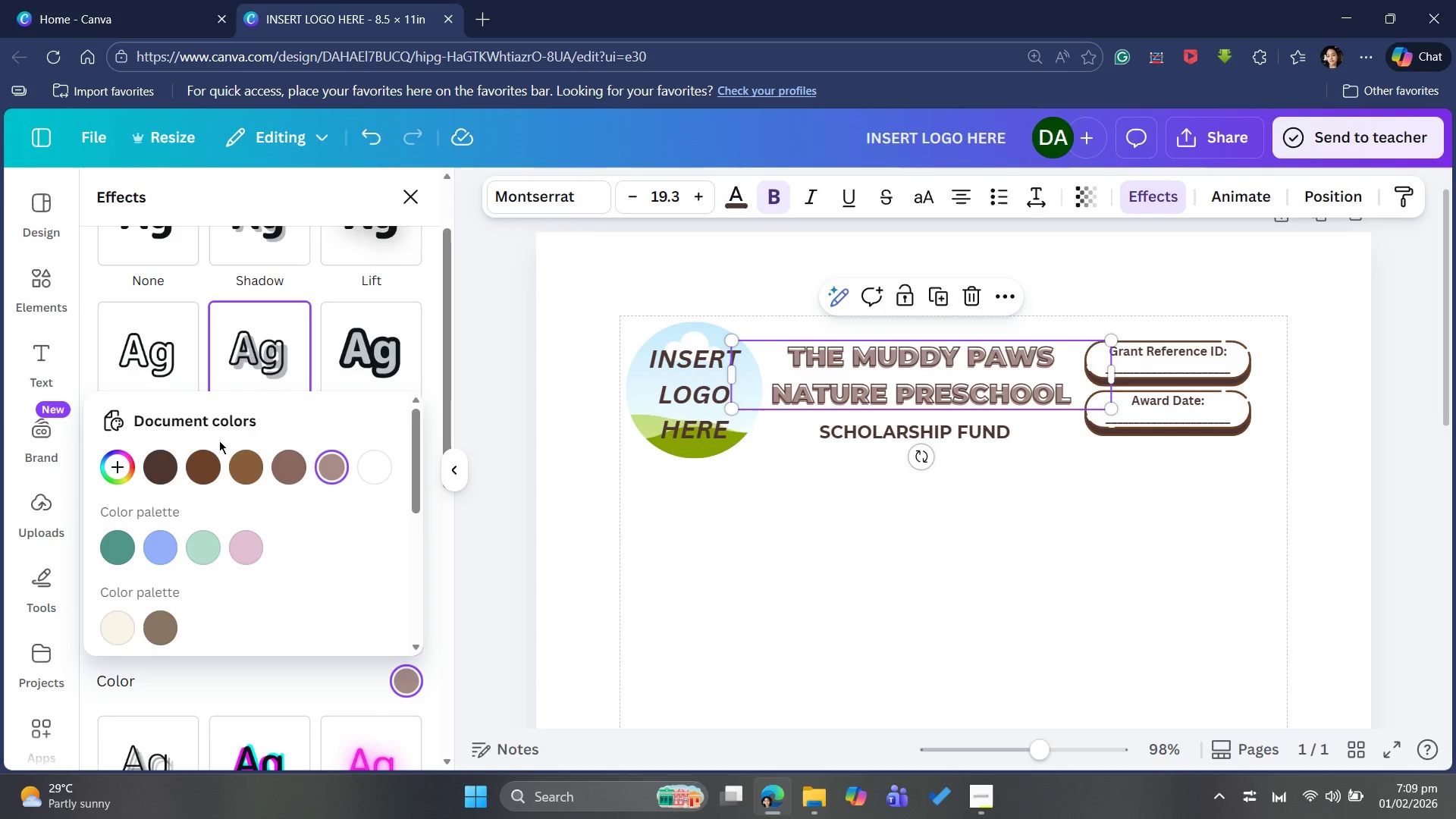 
scroll: coordinate [270, 547], scroll_direction: down, amount: 1.0
 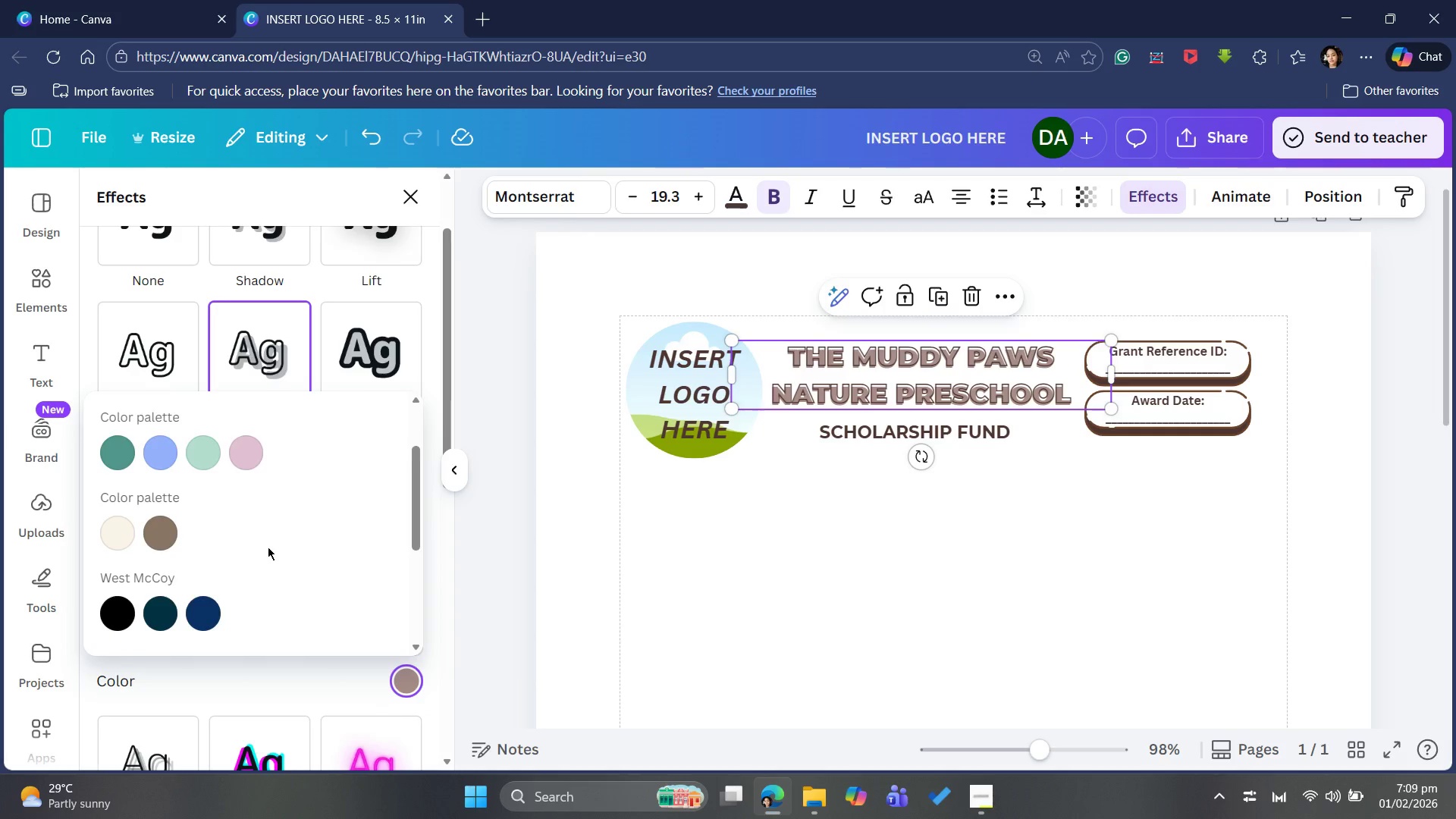 
scroll: coordinate [267, 544], scroll_direction: up, amount: 4.0
 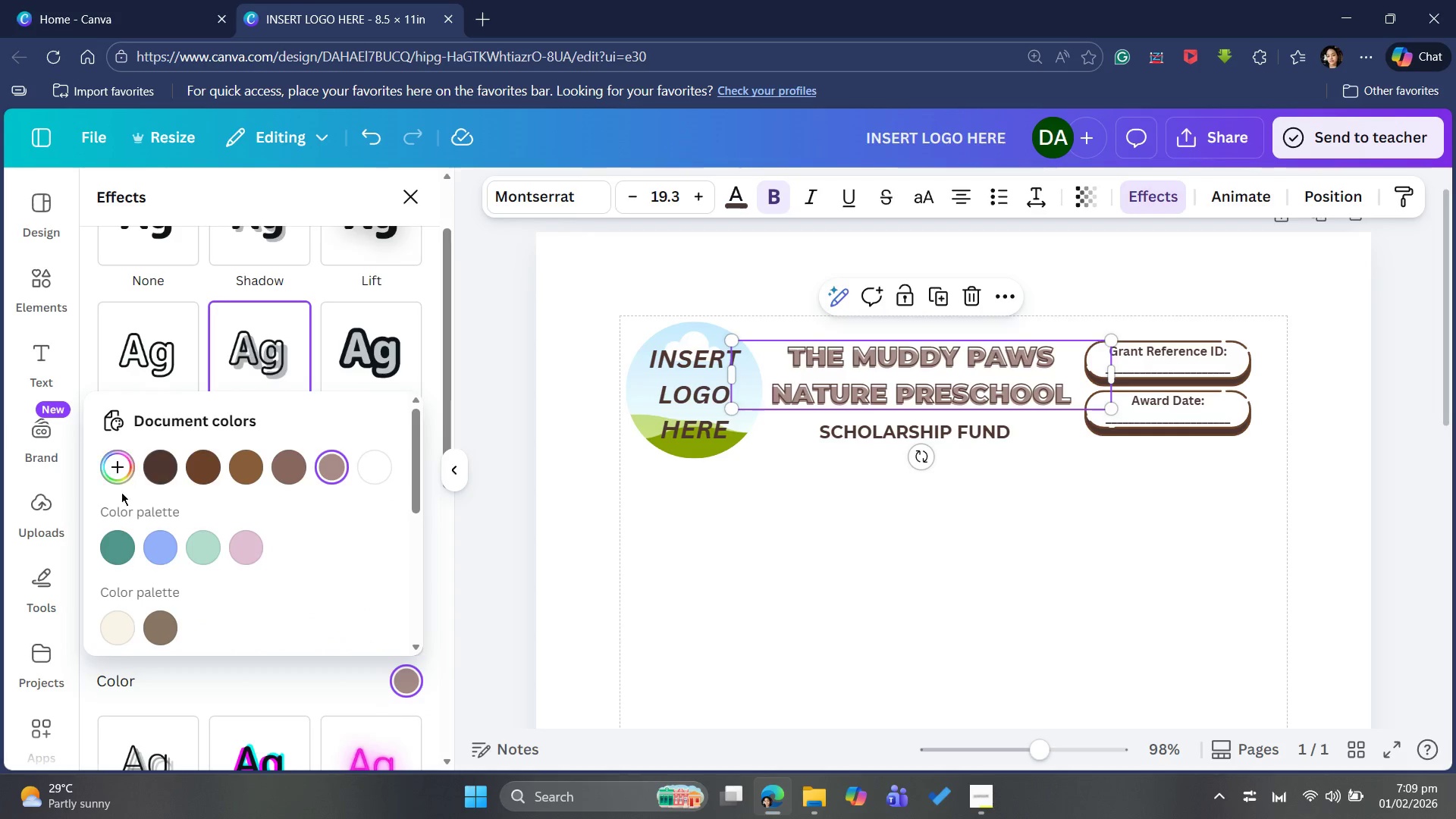 
mouse_move([136, 467])
 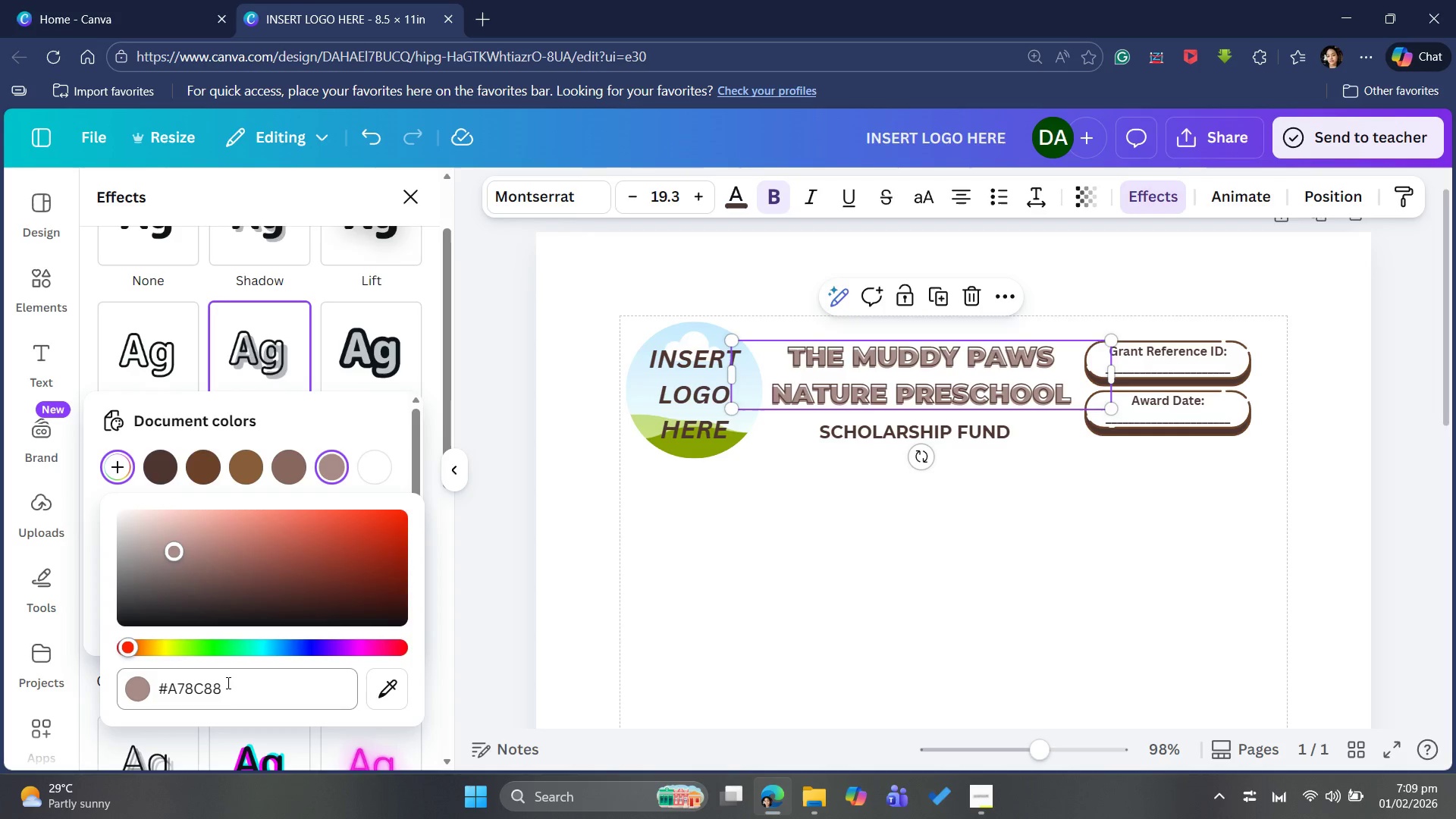 
left_click([227, 686])
 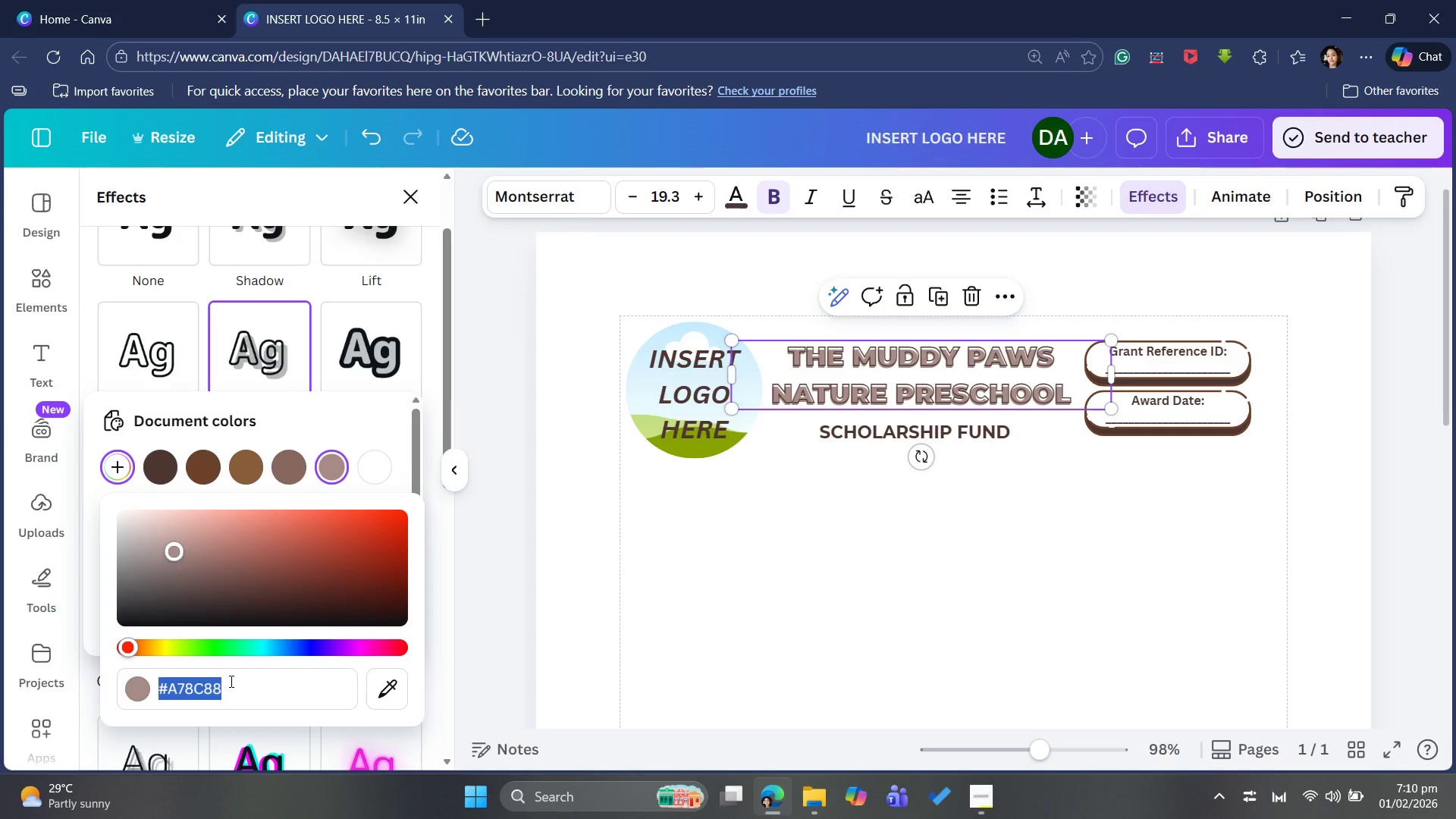 
wait(6.62)
 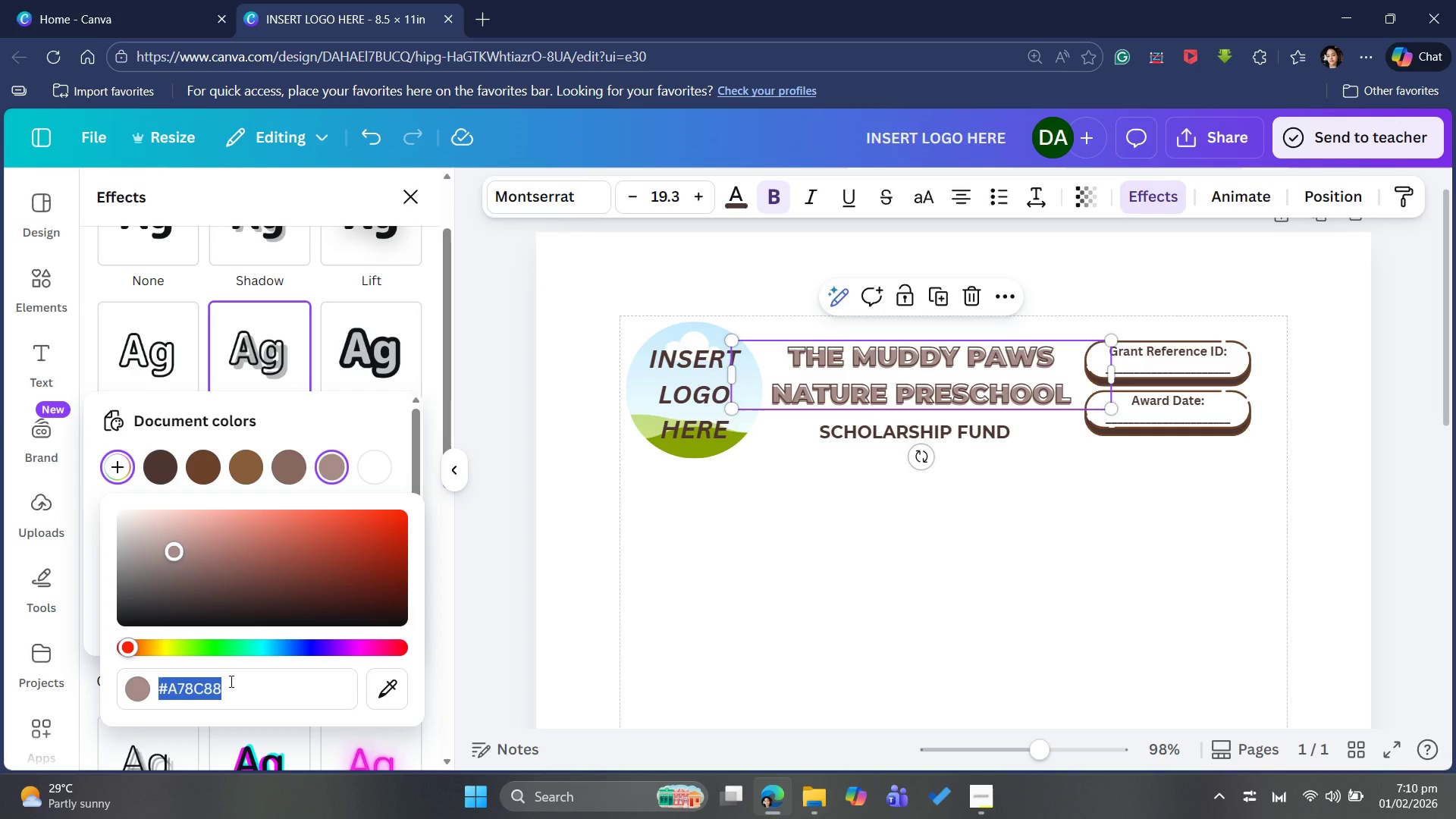 
left_click([230, 681])
 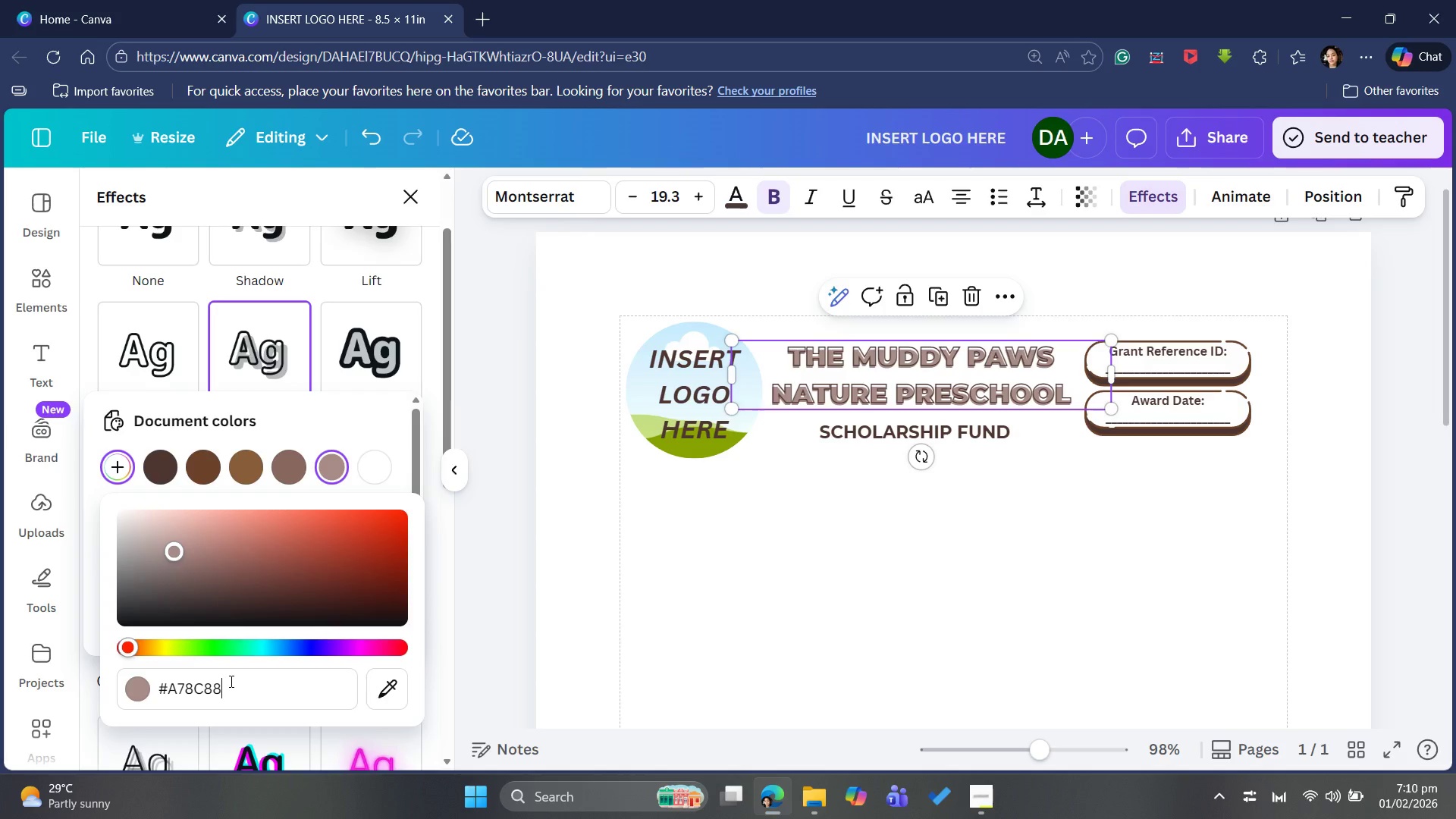 
key(Backspace)
 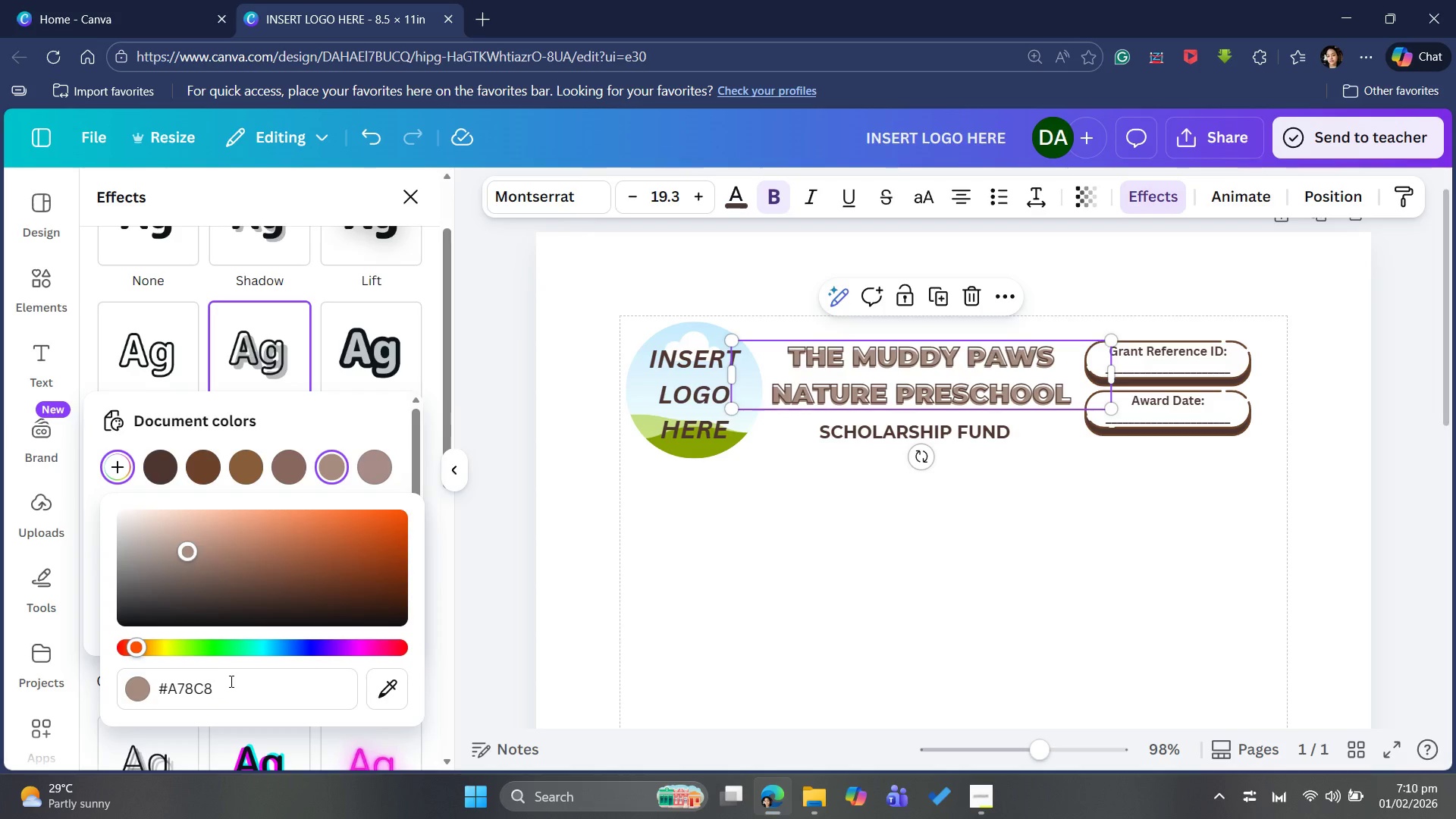 
key(Backspace)
 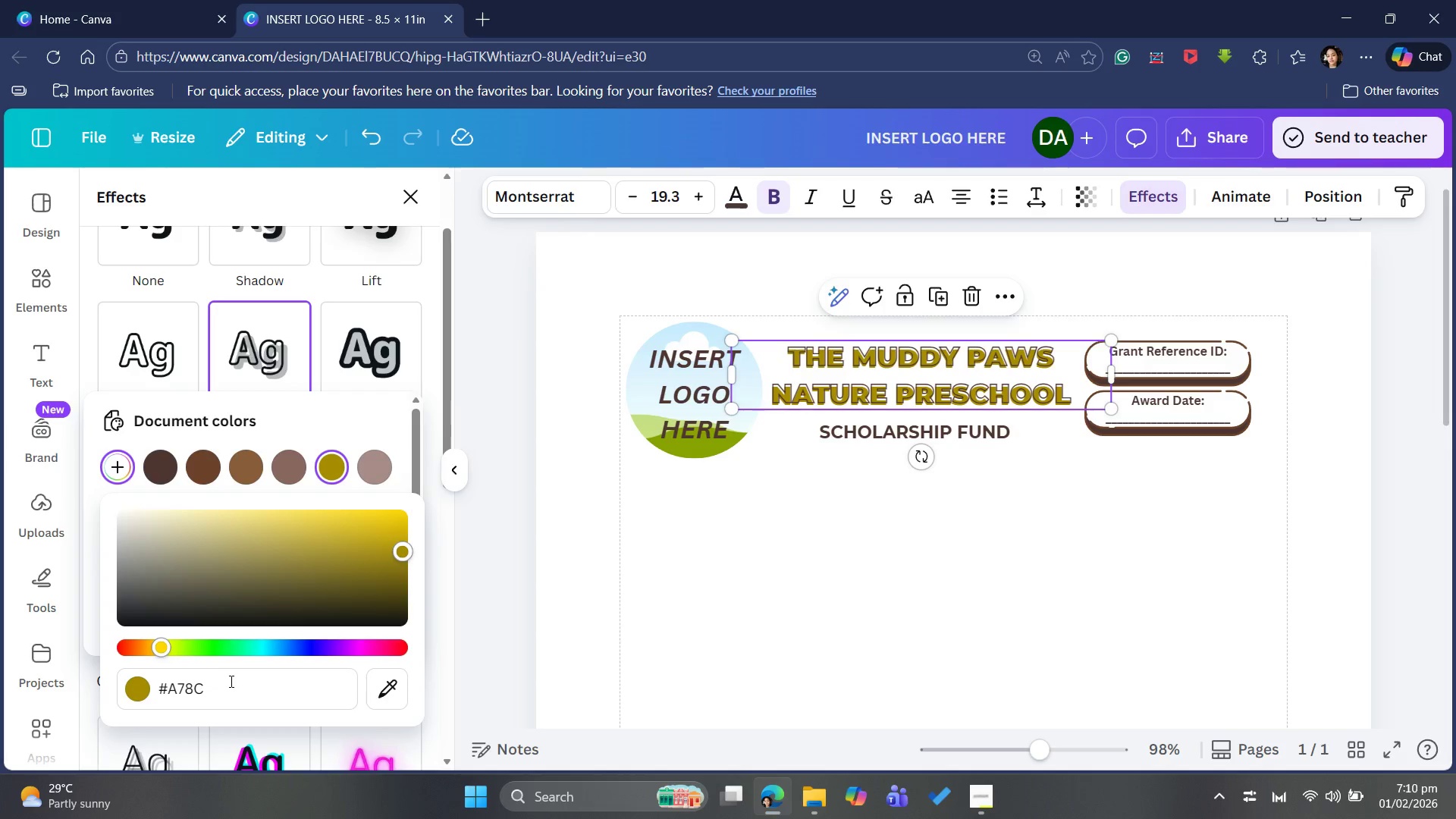 
key(Backspace)
 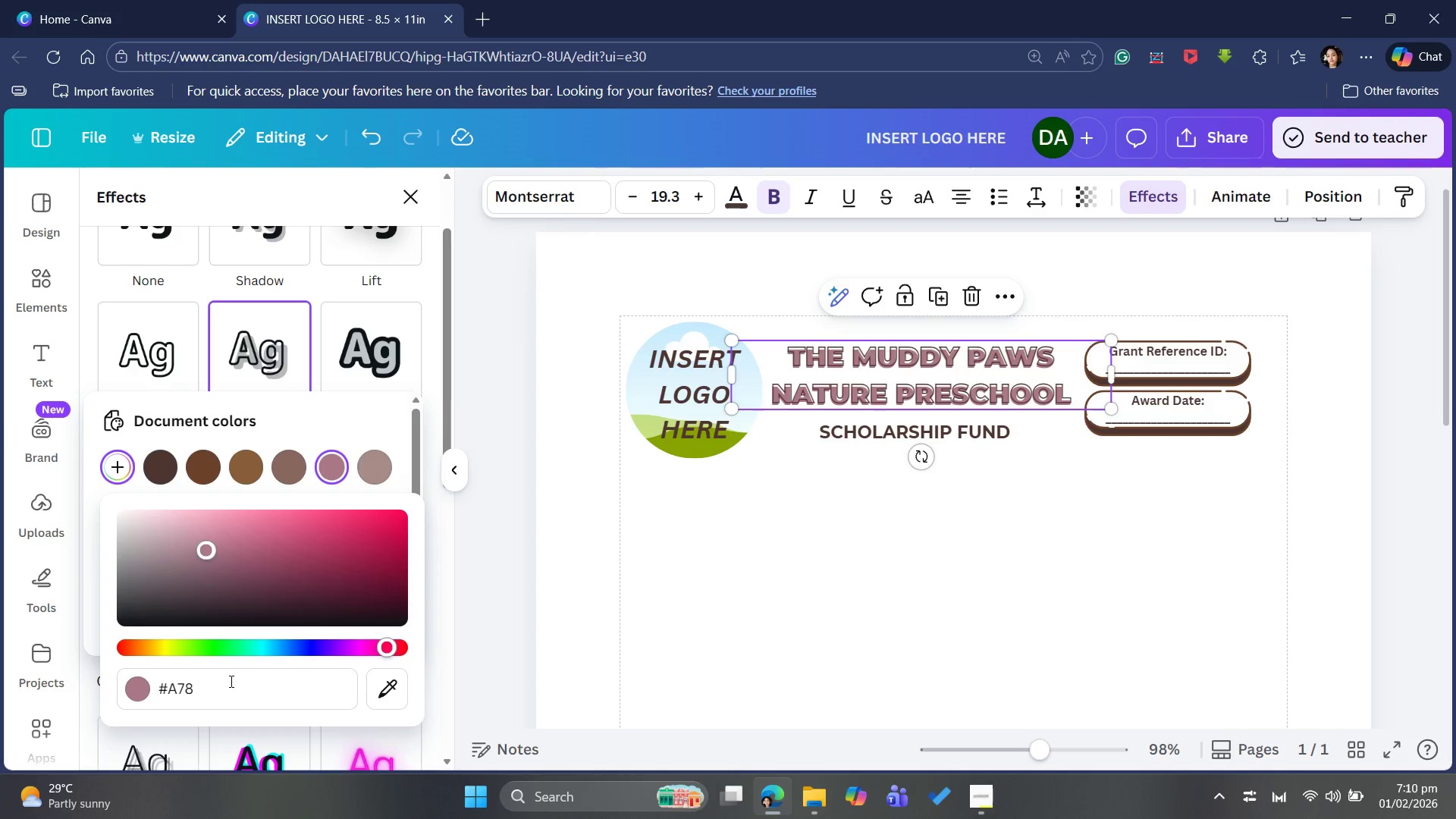 
key(Backspace)
 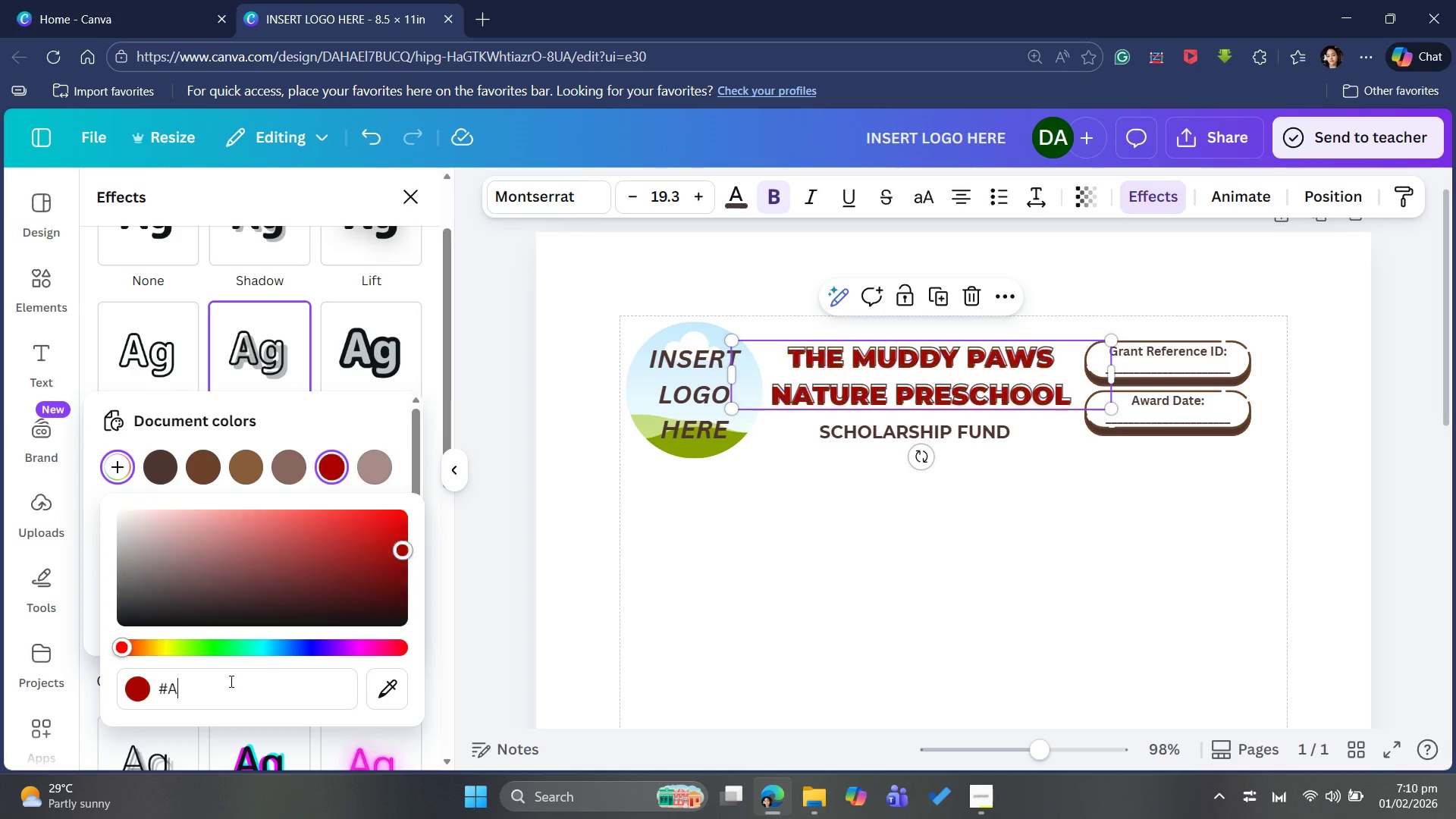 
key(Backspace)
 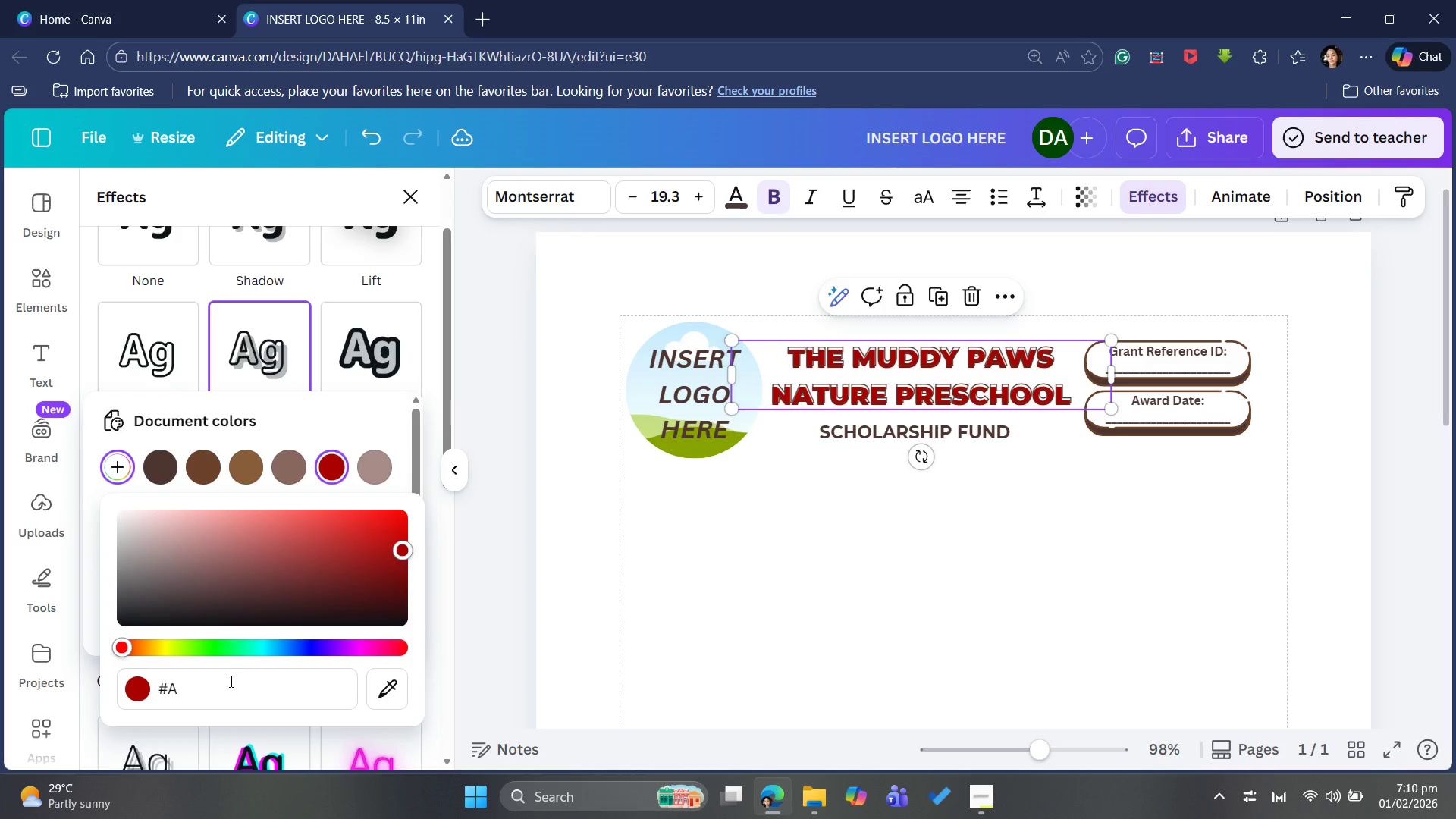 
key(Backspace)
 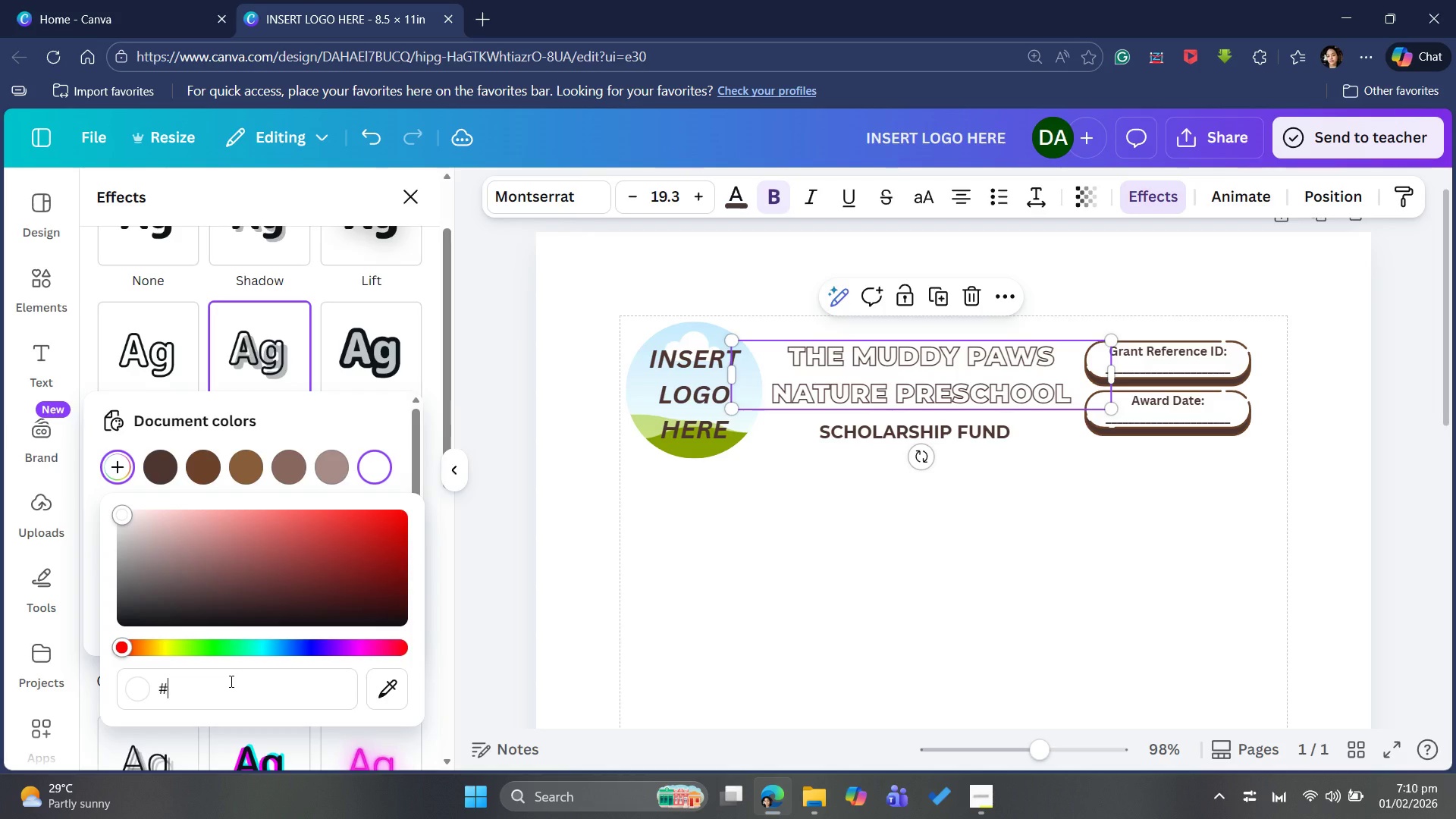 
key(4)
 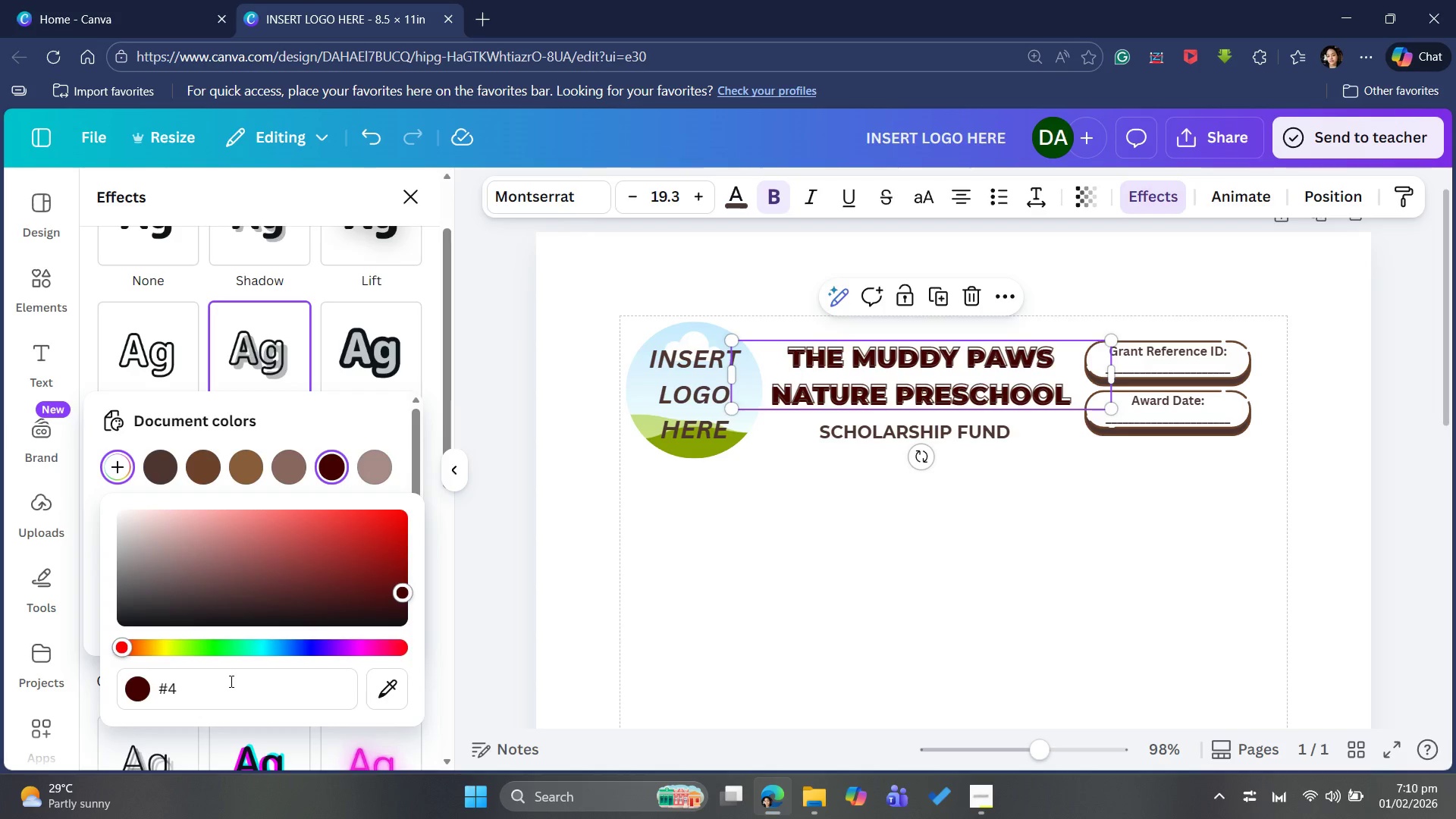 
wait(5.16)
 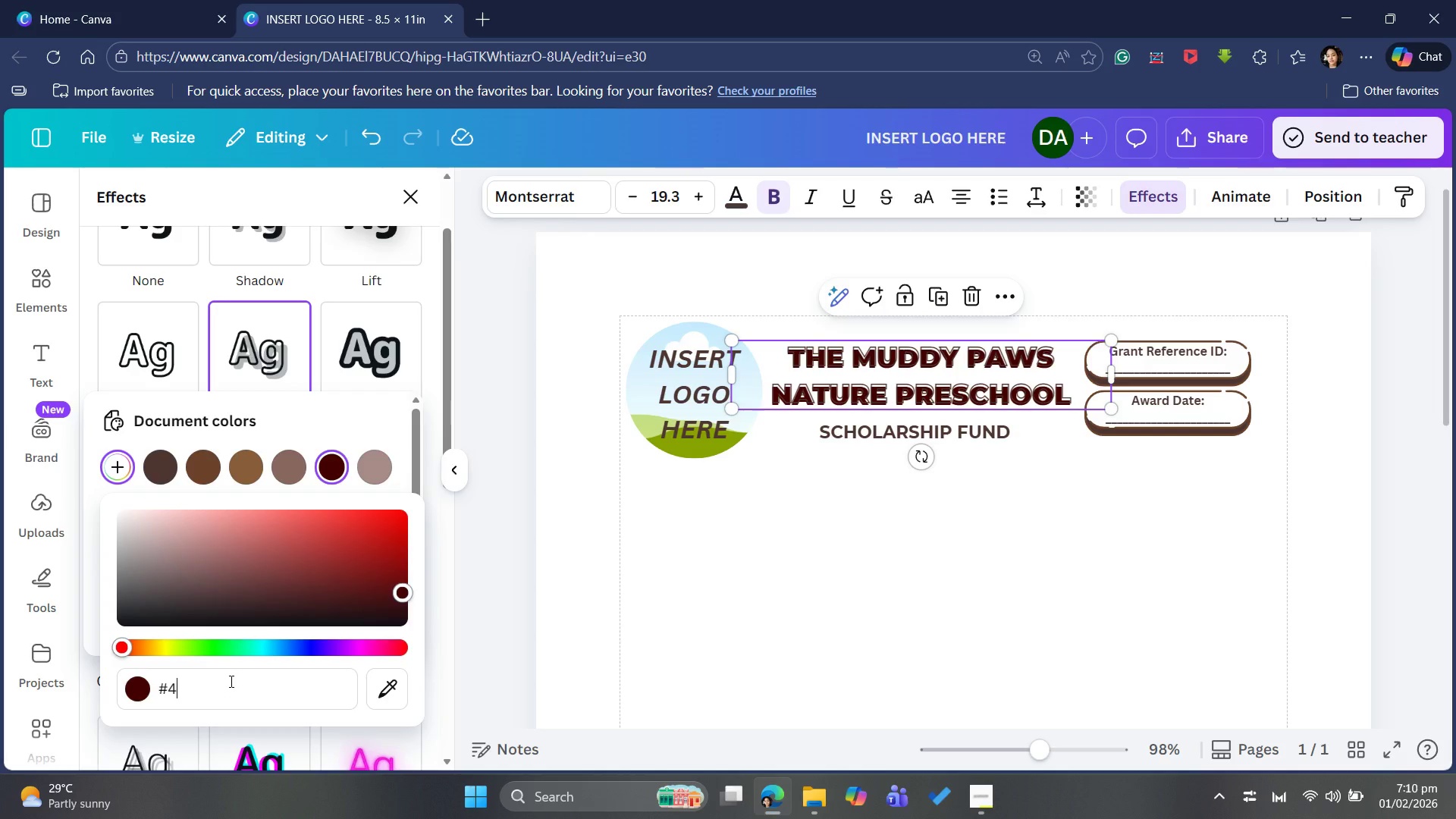 
type(a5)
 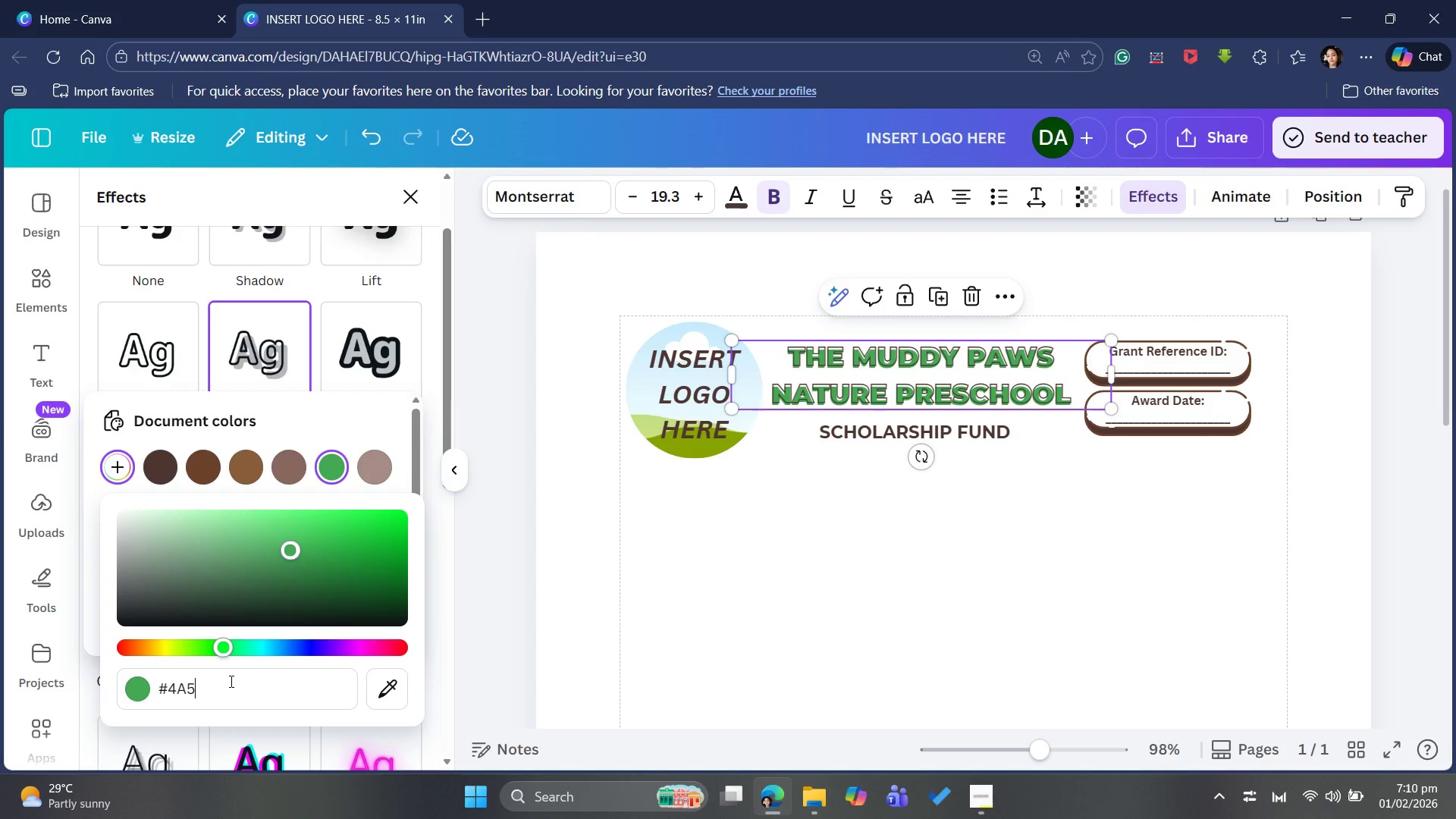 
type(d23)
 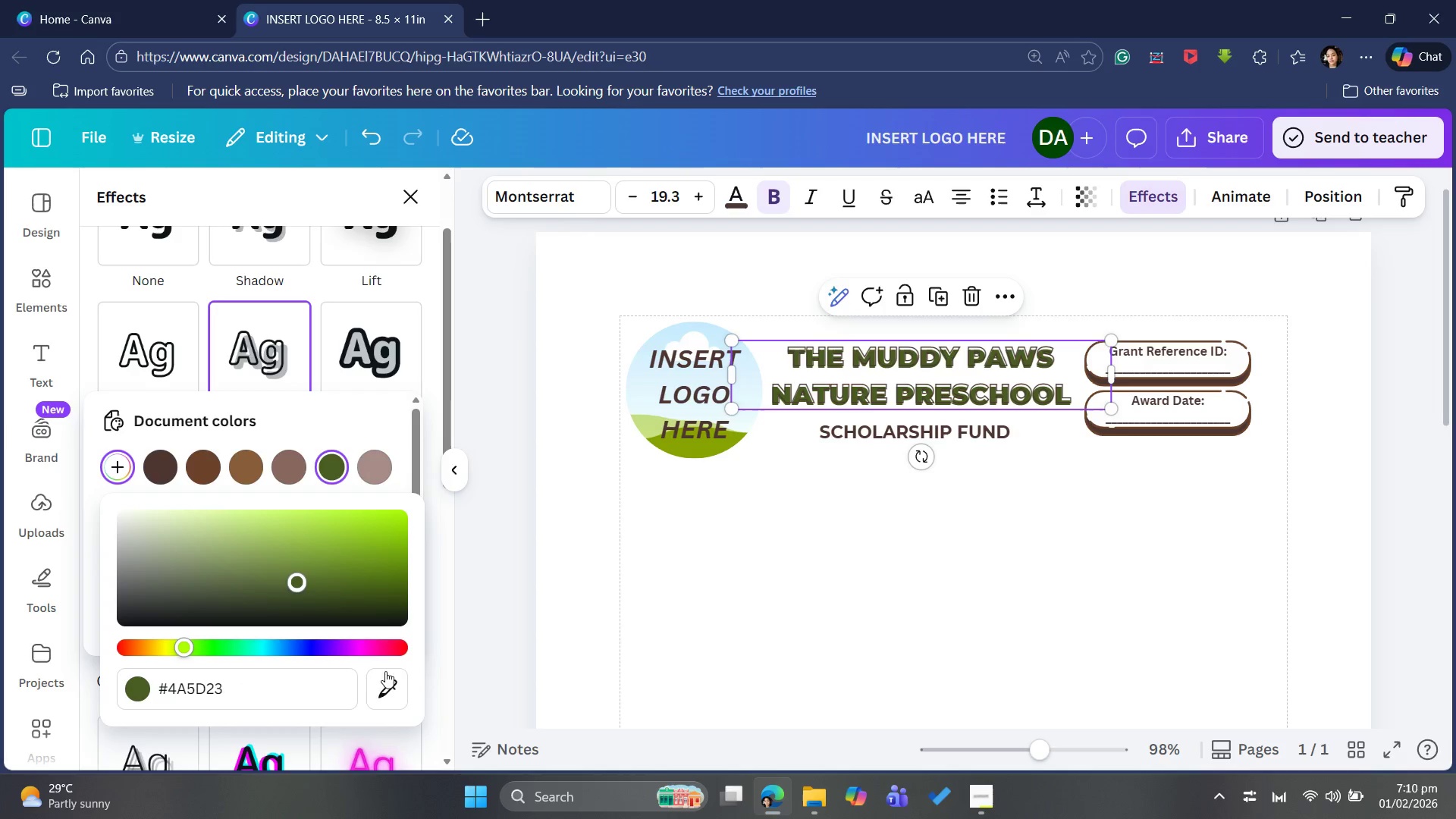 
wait(6.28)
 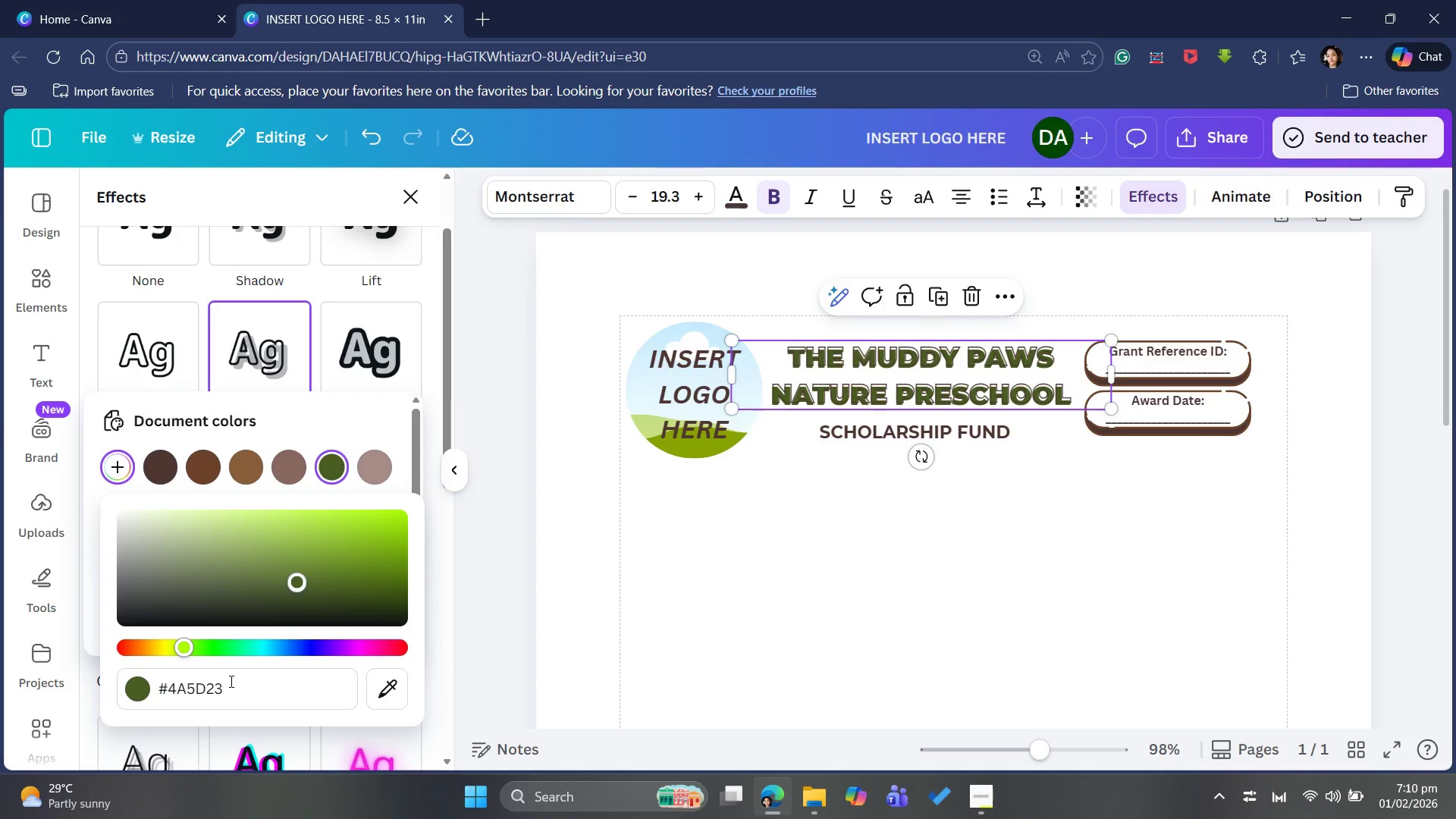 
key(Enter)
 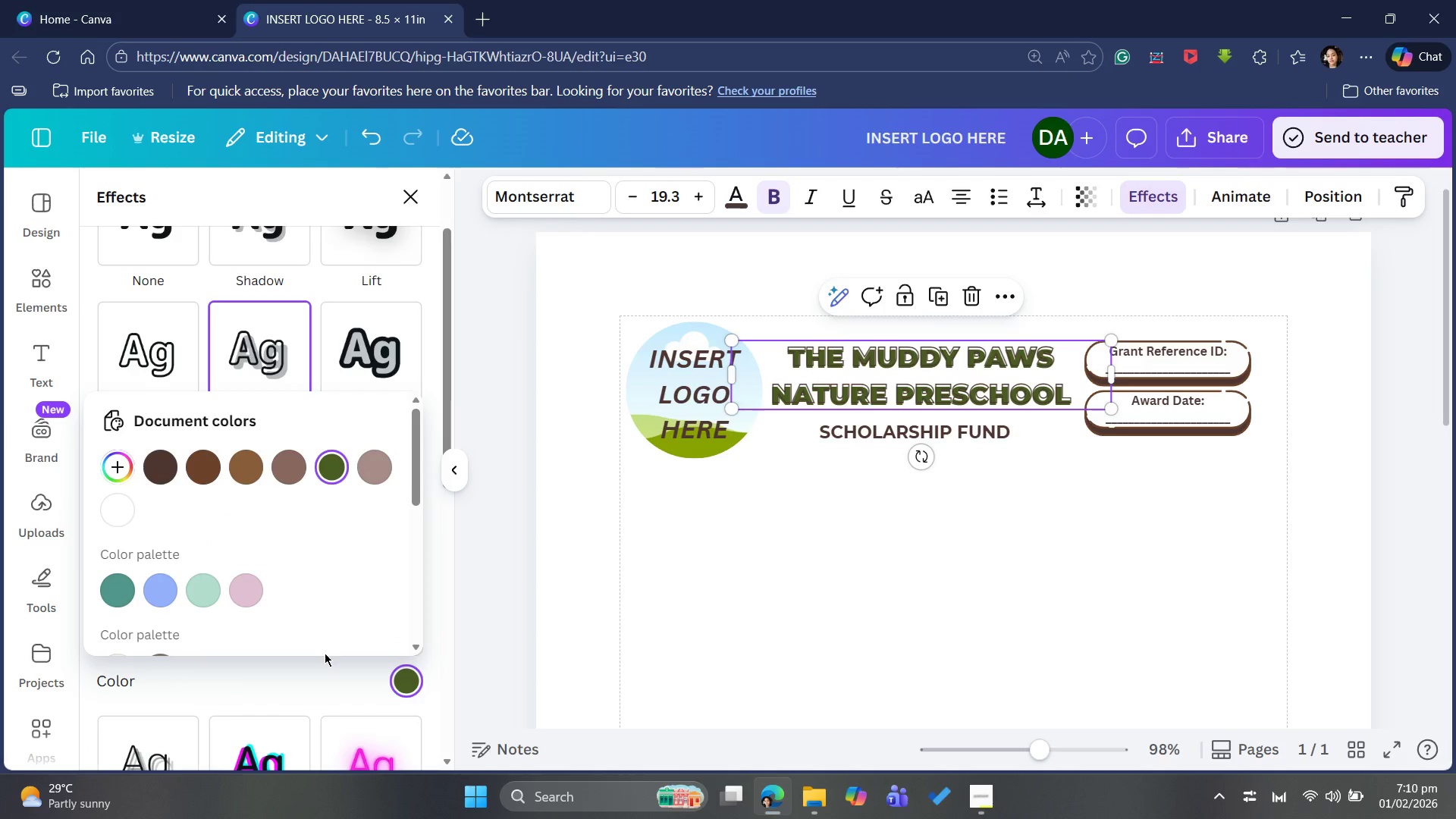 
left_click([307, 682])
 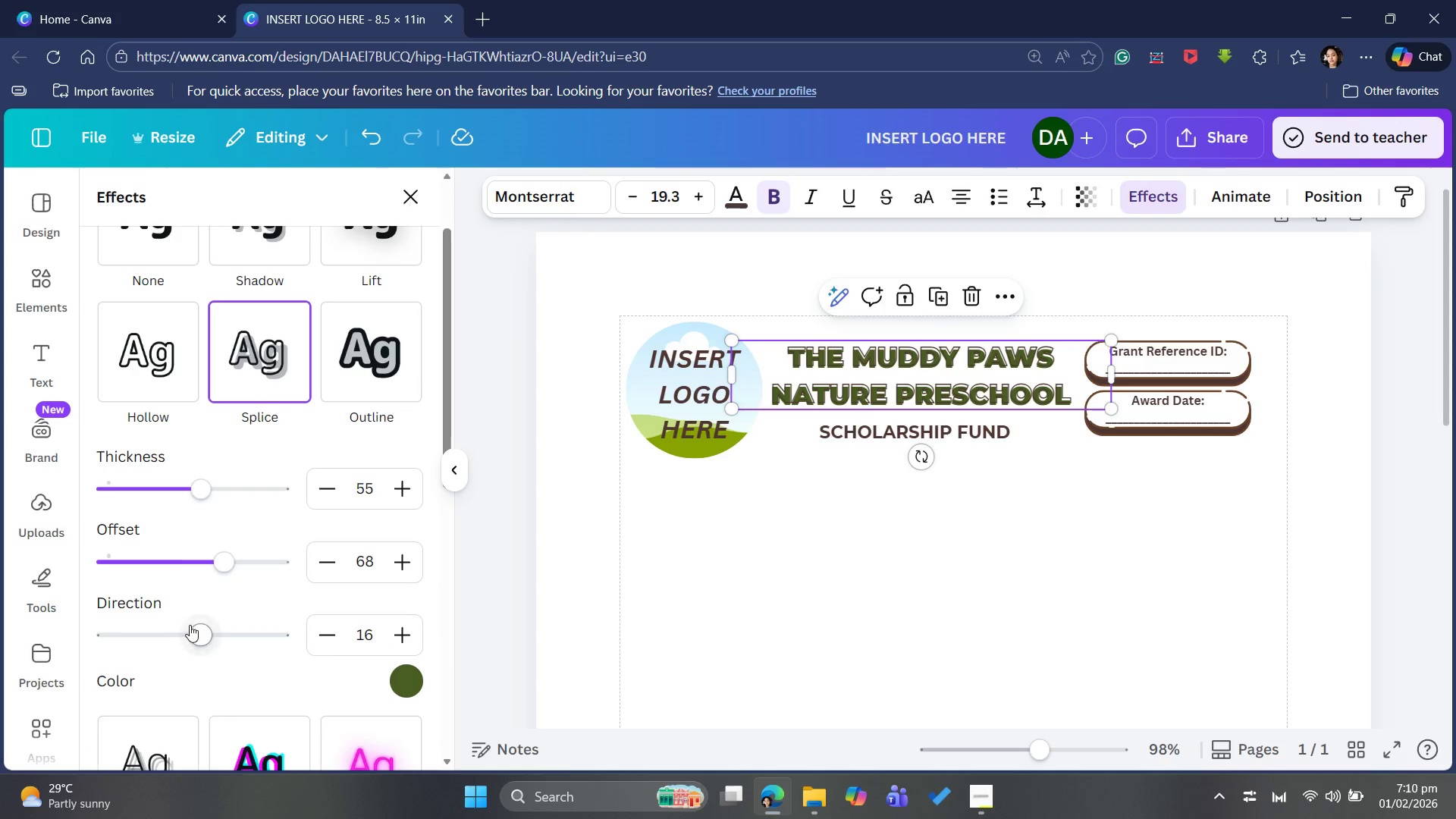 
left_click_drag(start_coordinate=[193, 636], to_coordinate=[175, 627])
 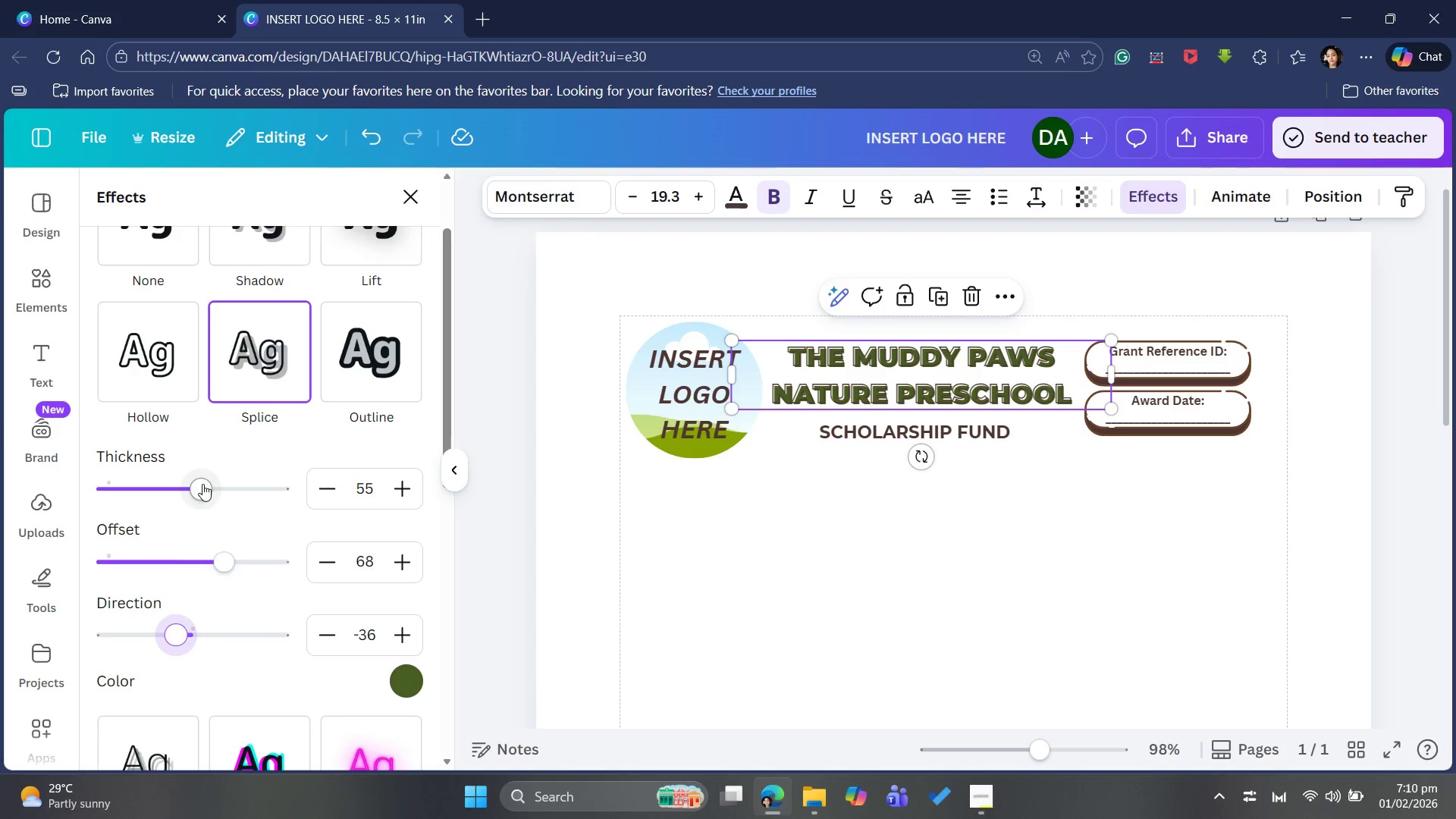 
left_click_drag(start_coordinate=[200, 486], to_coordinate=[262, 467])
 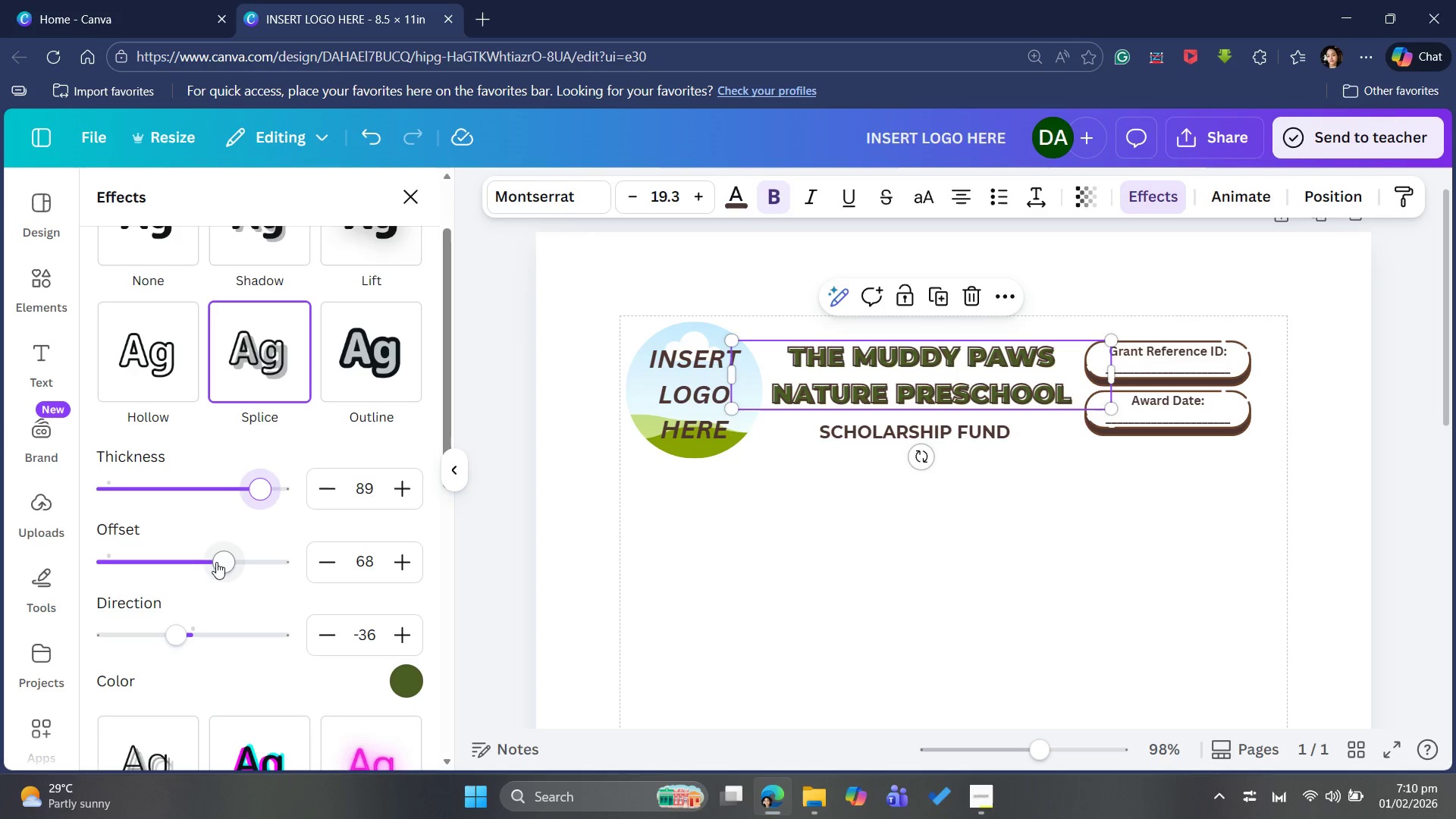 
left_click_drag(start_coordinate=[218, 562], to_coordinate=[237, 534])
 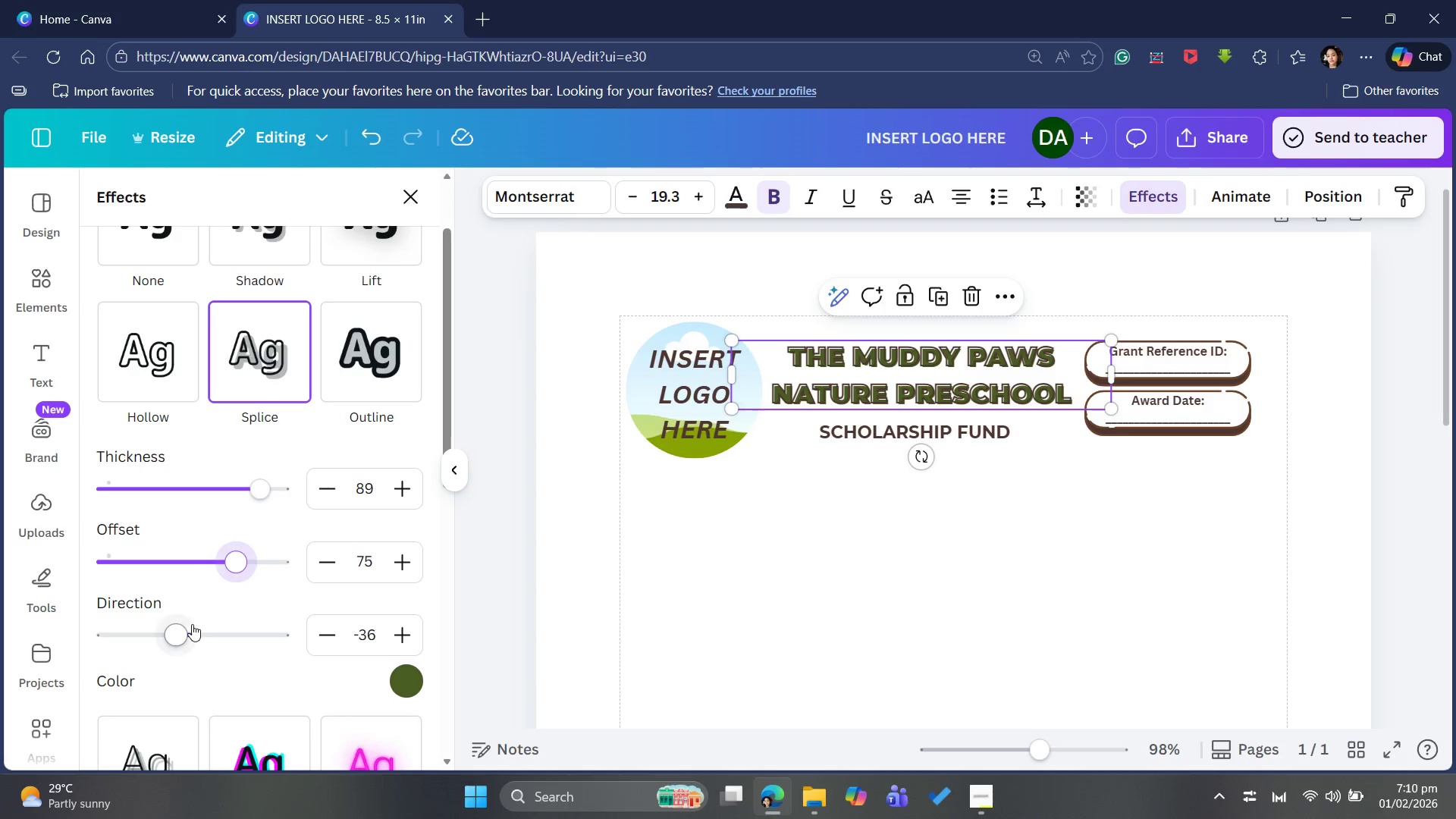 
left_click_drag(start_coordinate=[180, 628], to_coordinate=[251, 642])
 